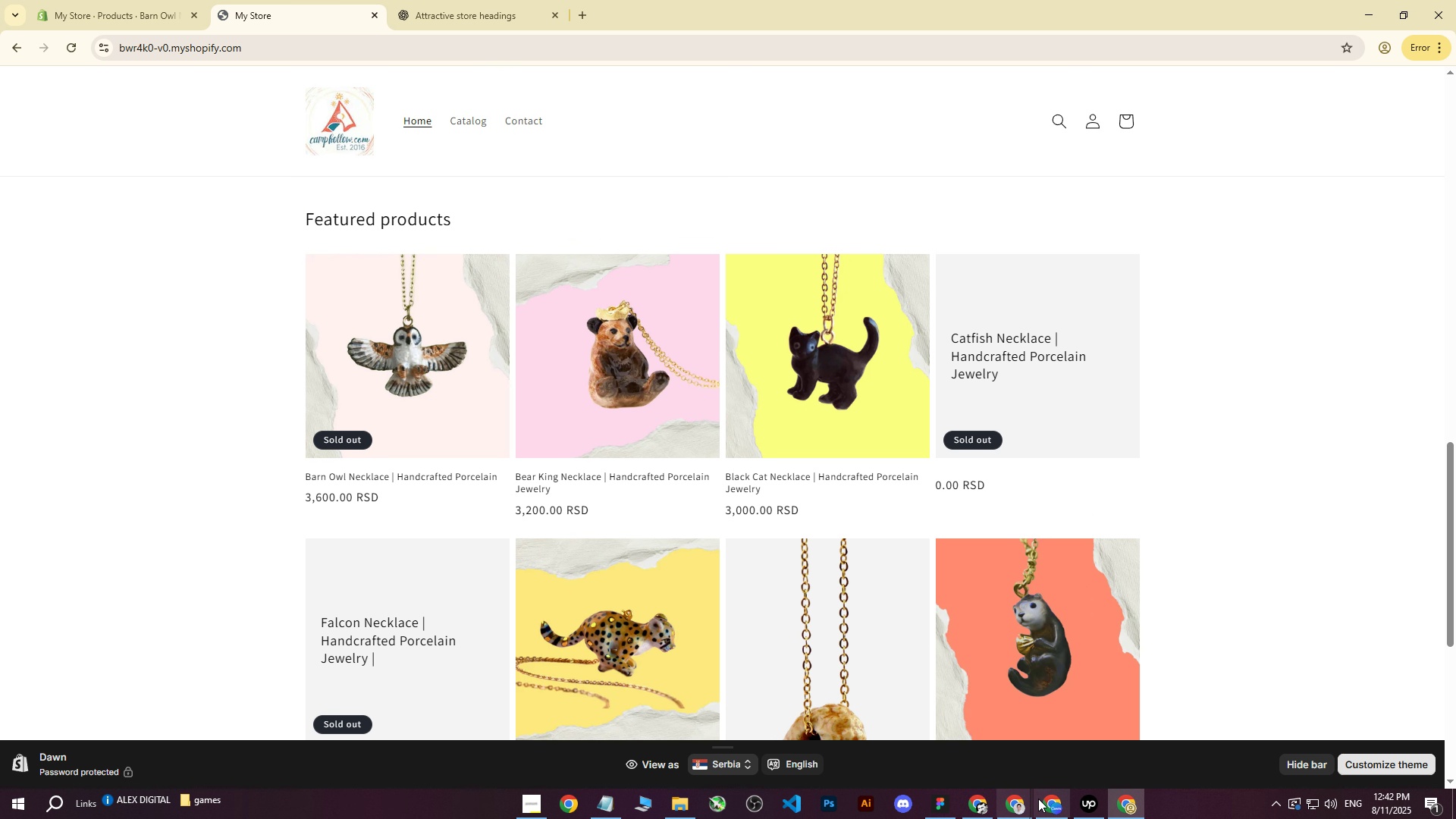 
left_click([1045, 807])
 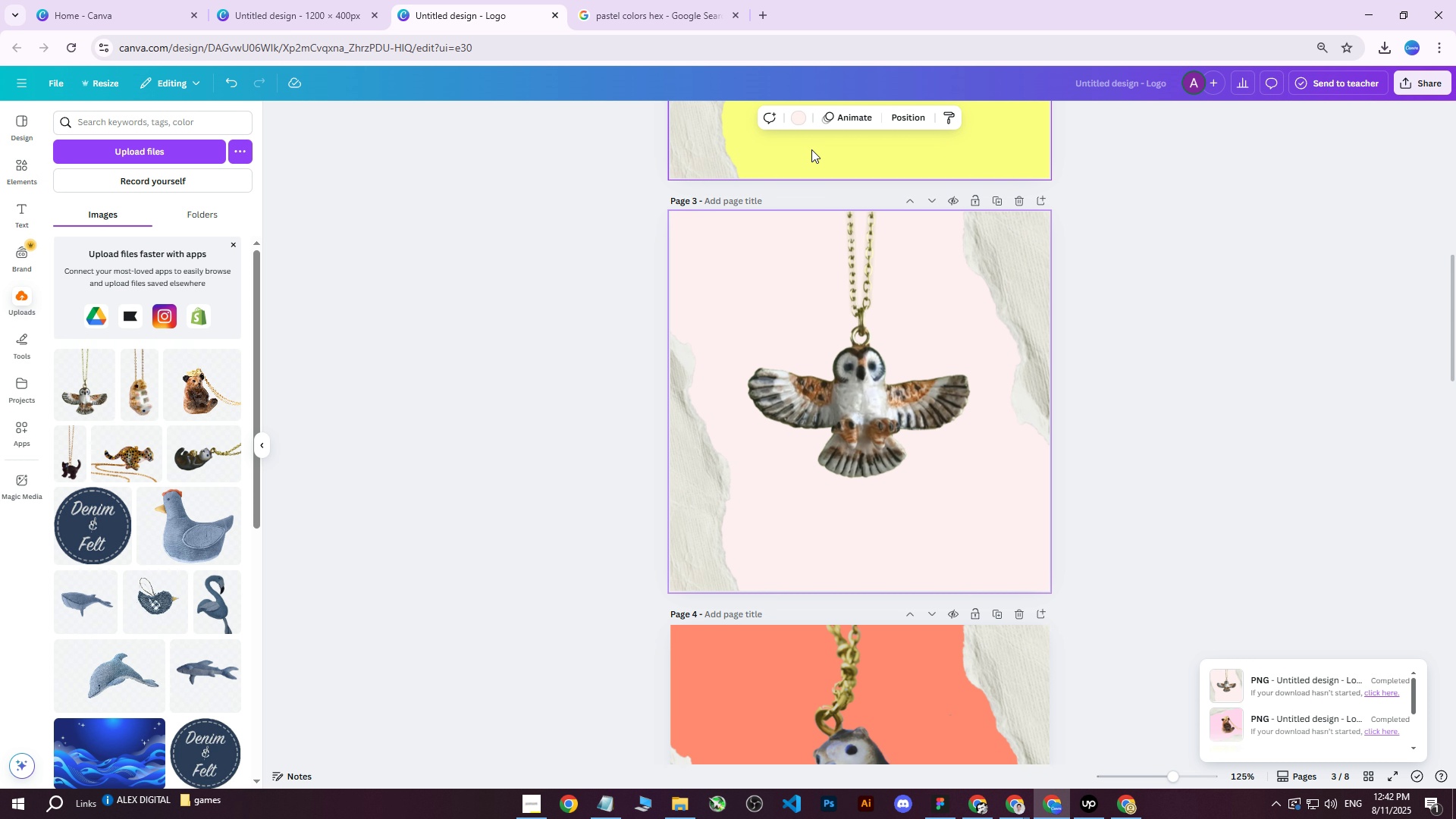 
left_click([681, 0])
 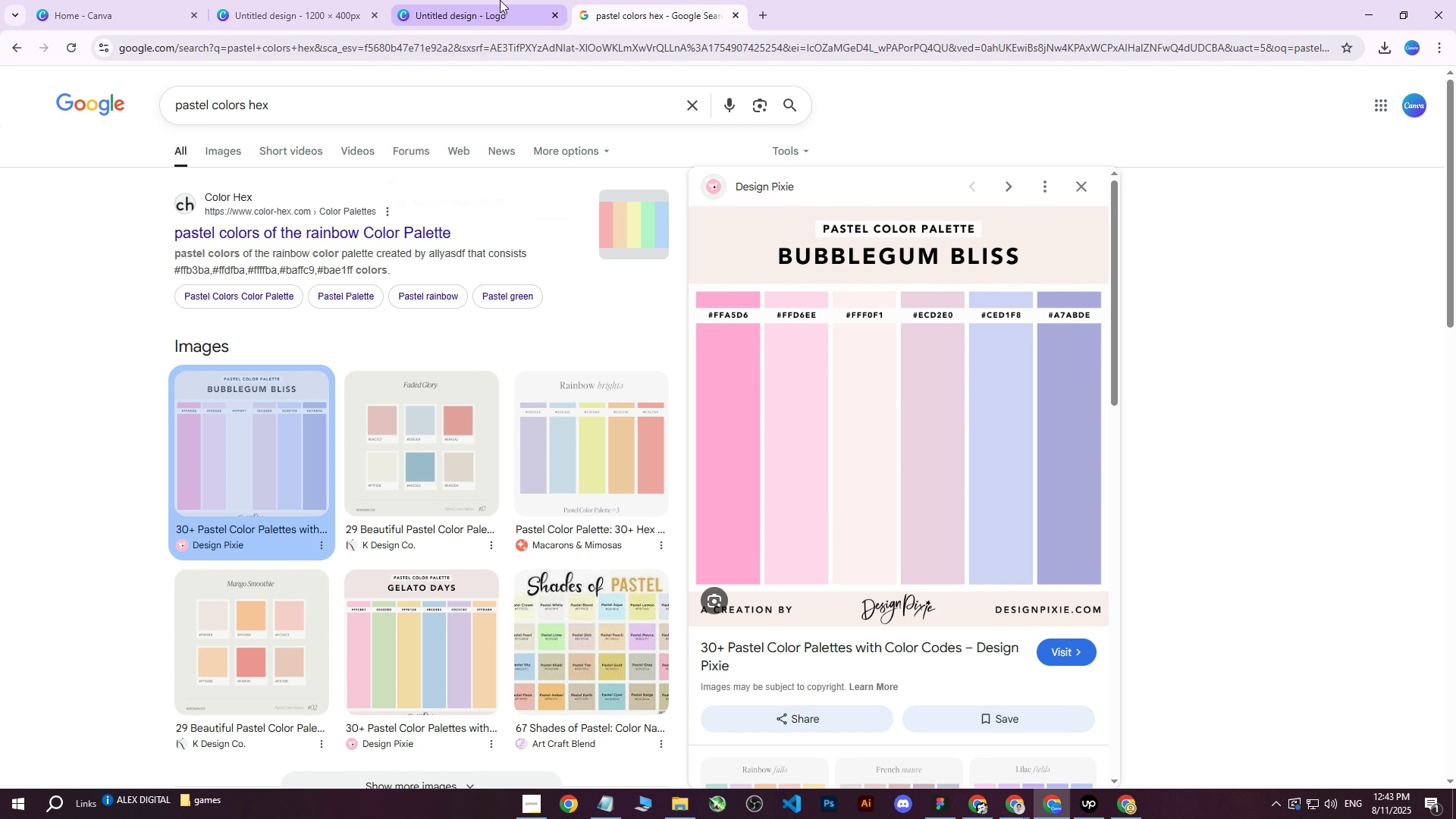 
left_click([500, 0])
 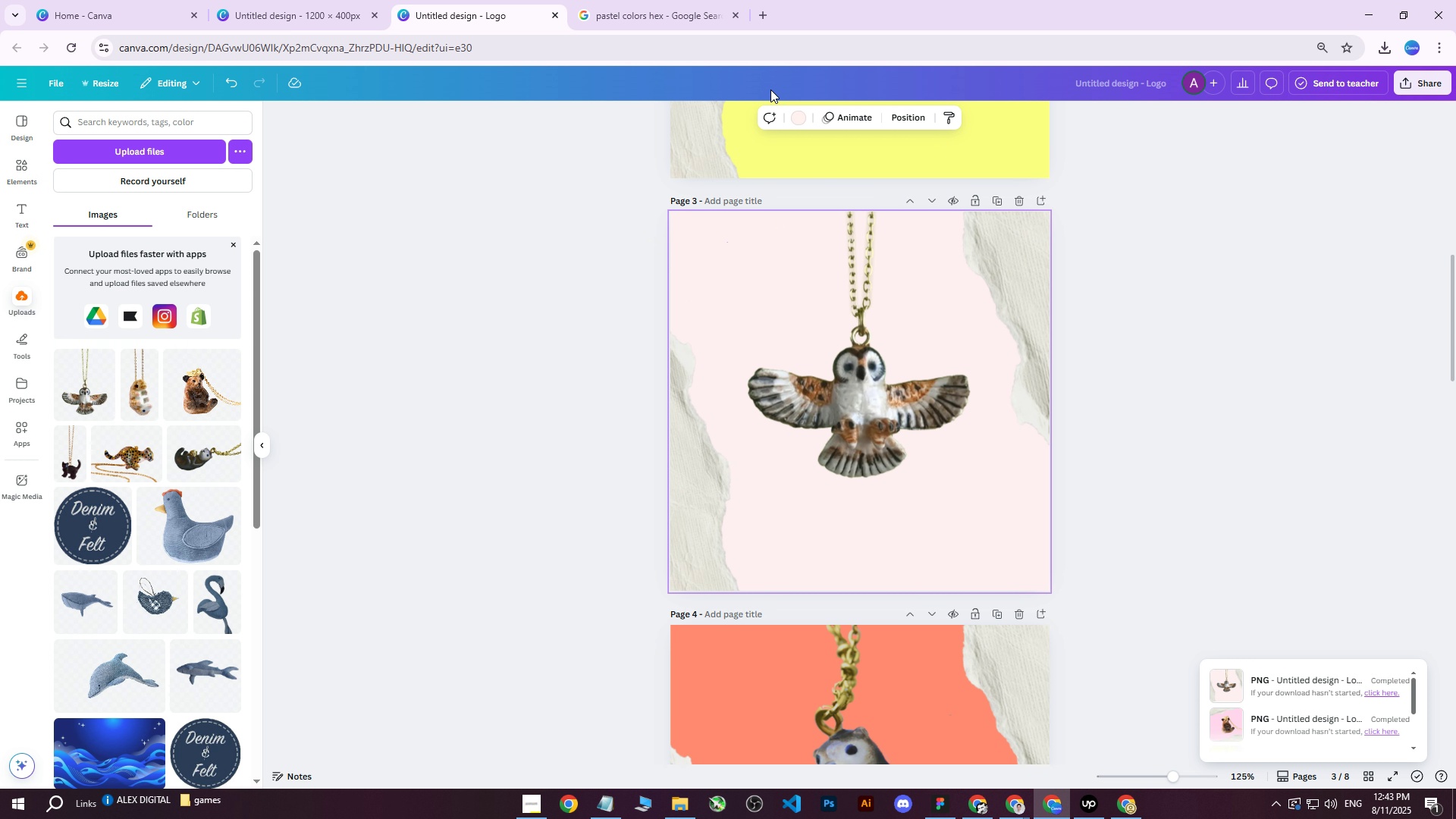 
left_click([796, 115])
 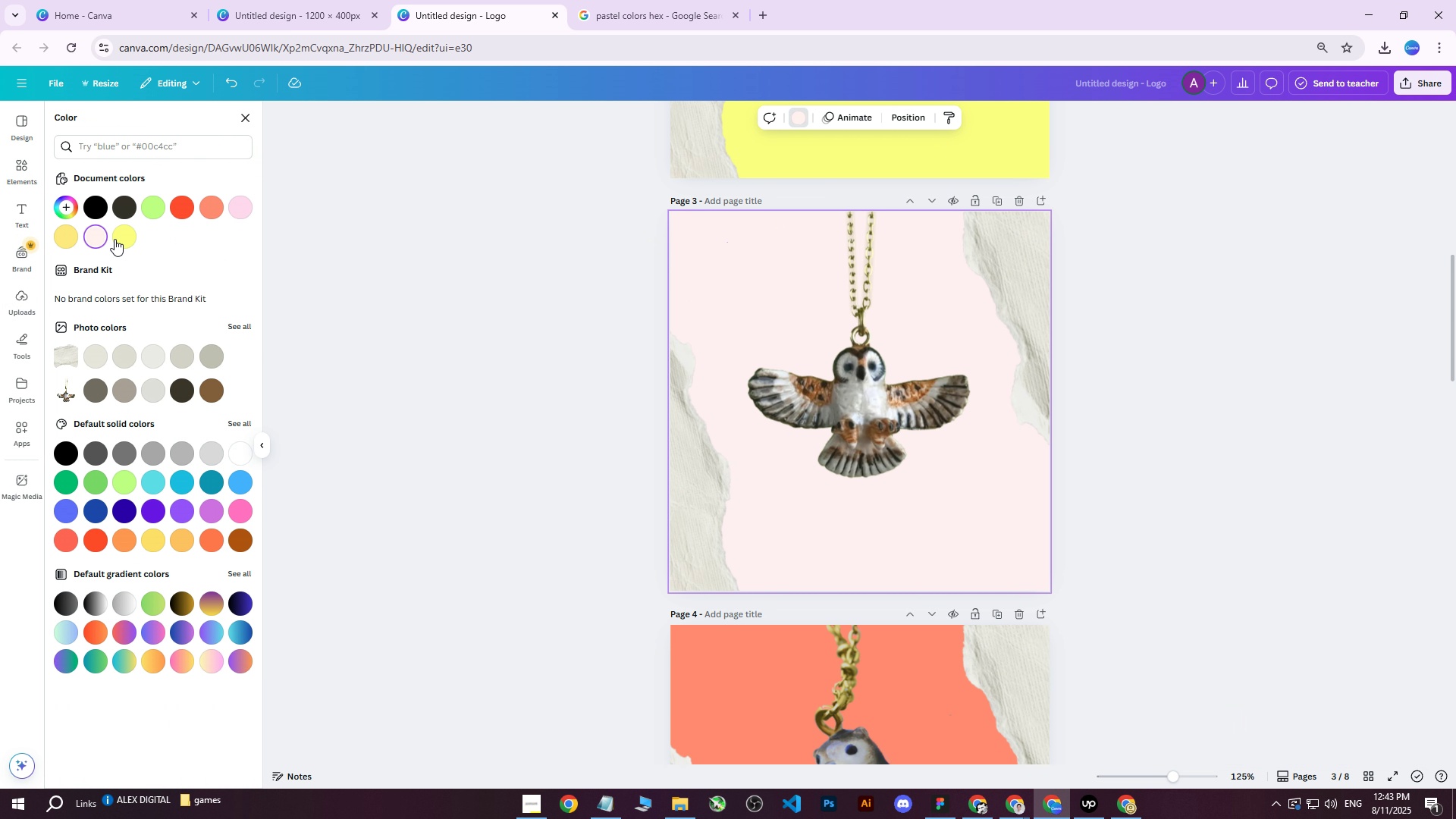 
left_click([99, 235])
 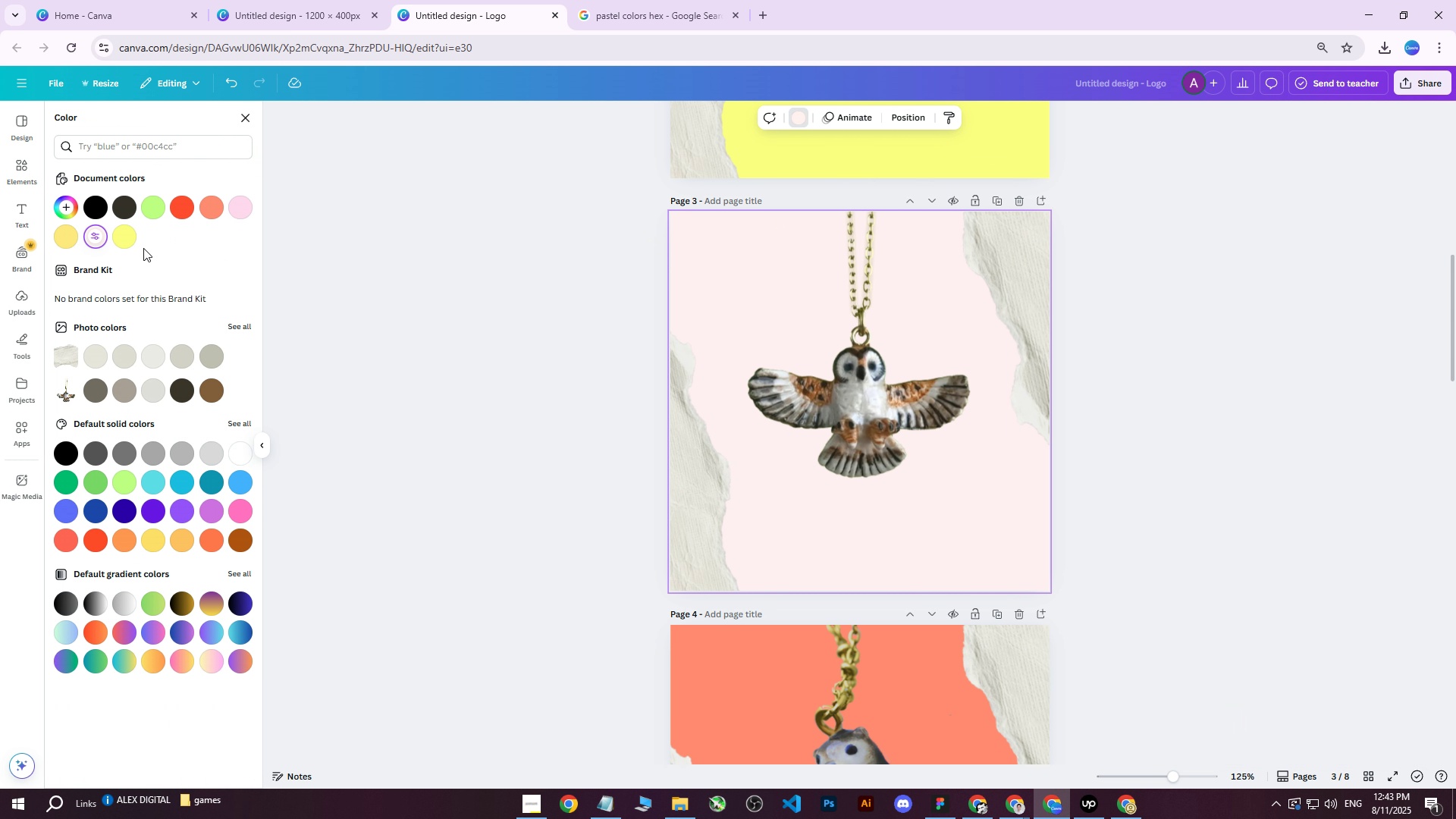 
left_click([98, 238])
 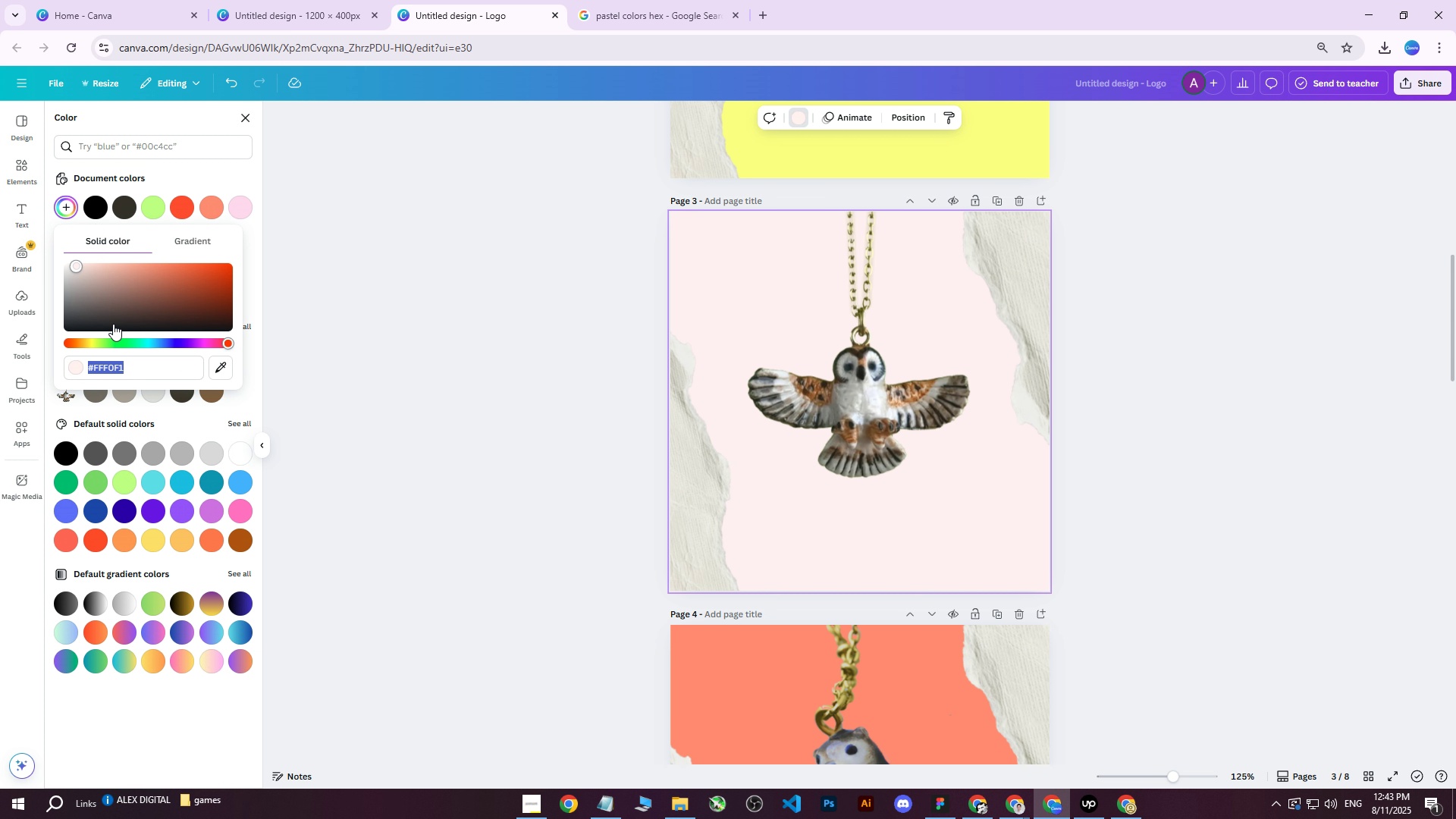 
type(a7abde)
 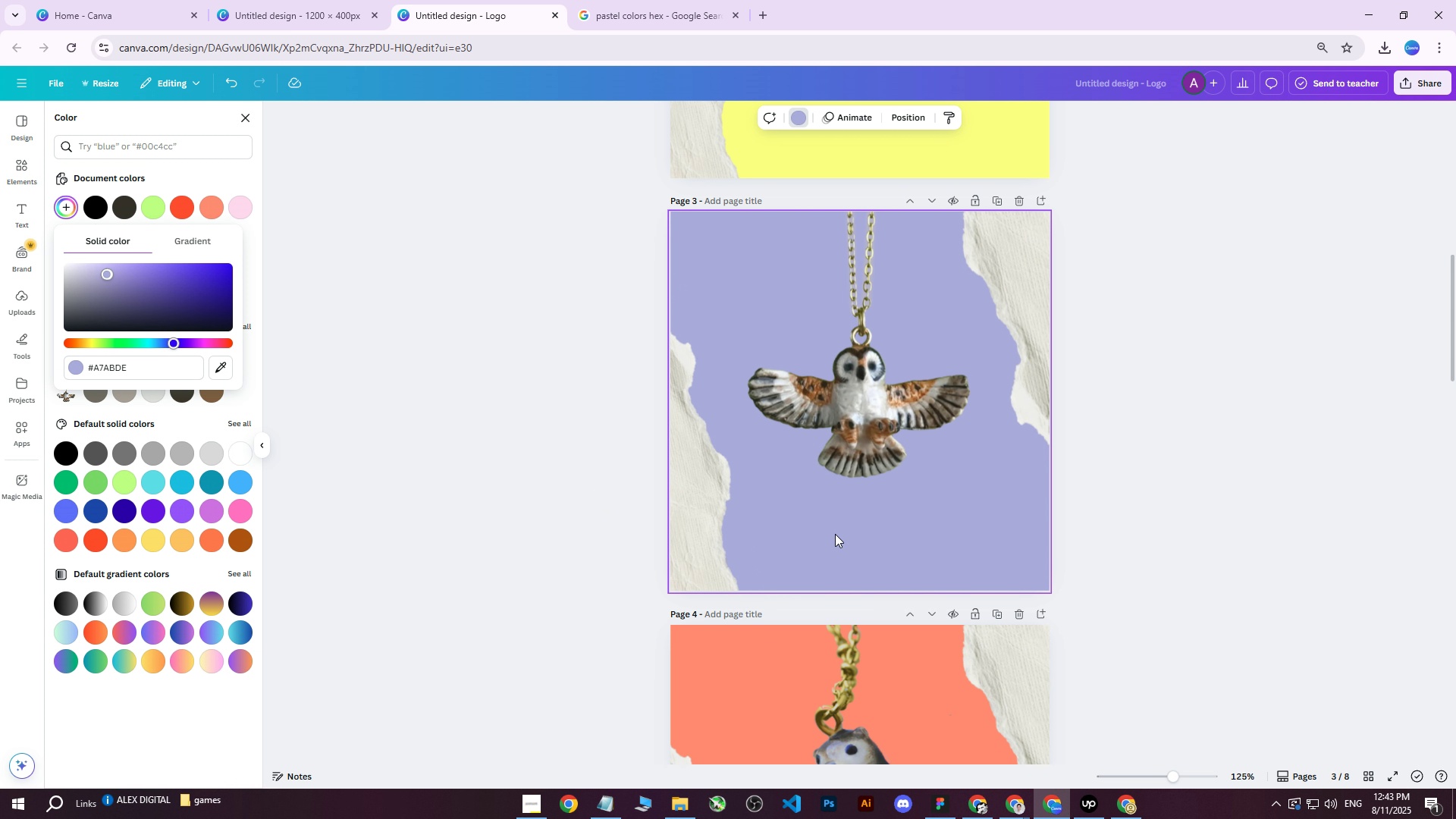 
left_click([691, 0])
 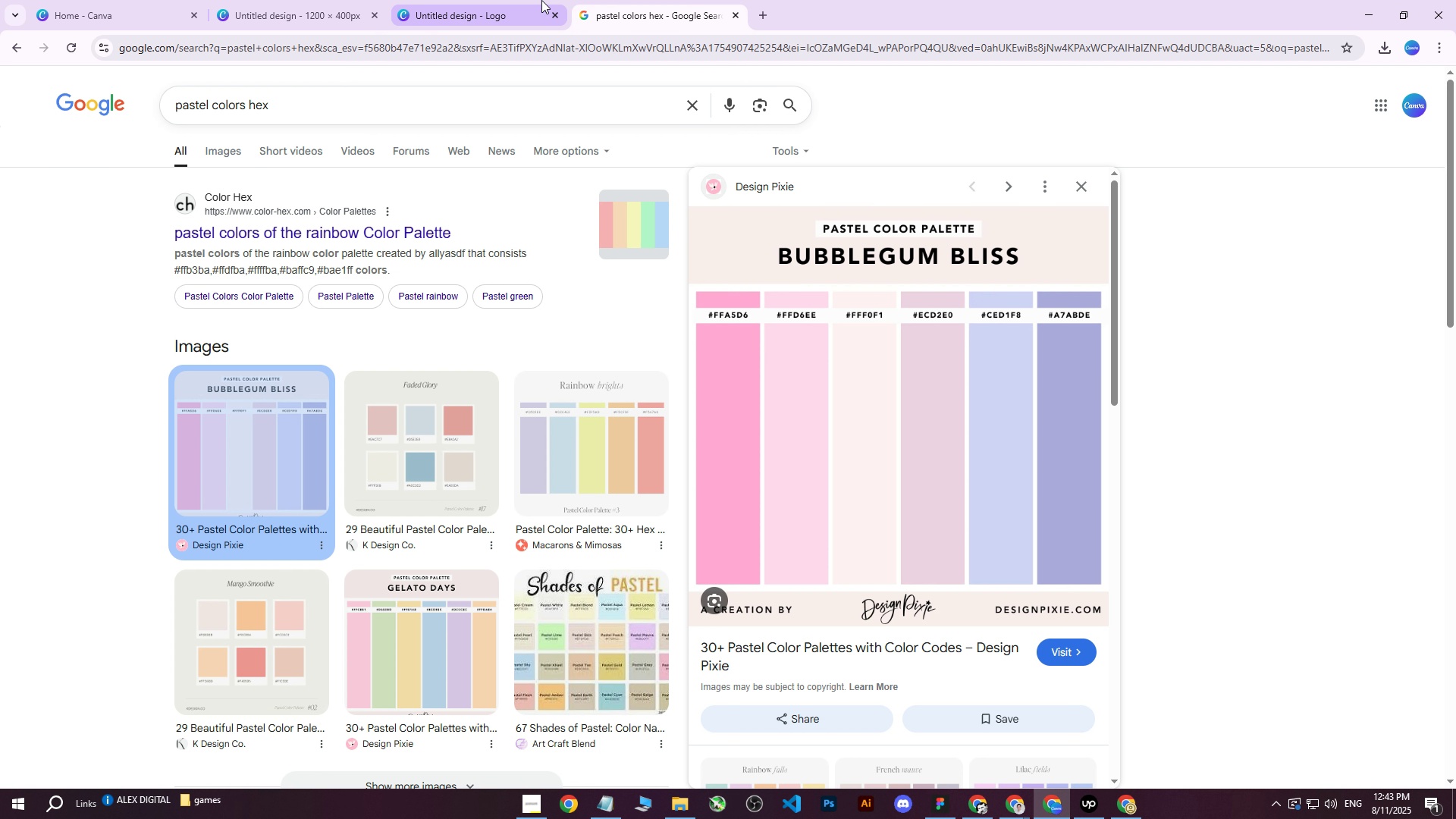 
left_click([446, 0])
 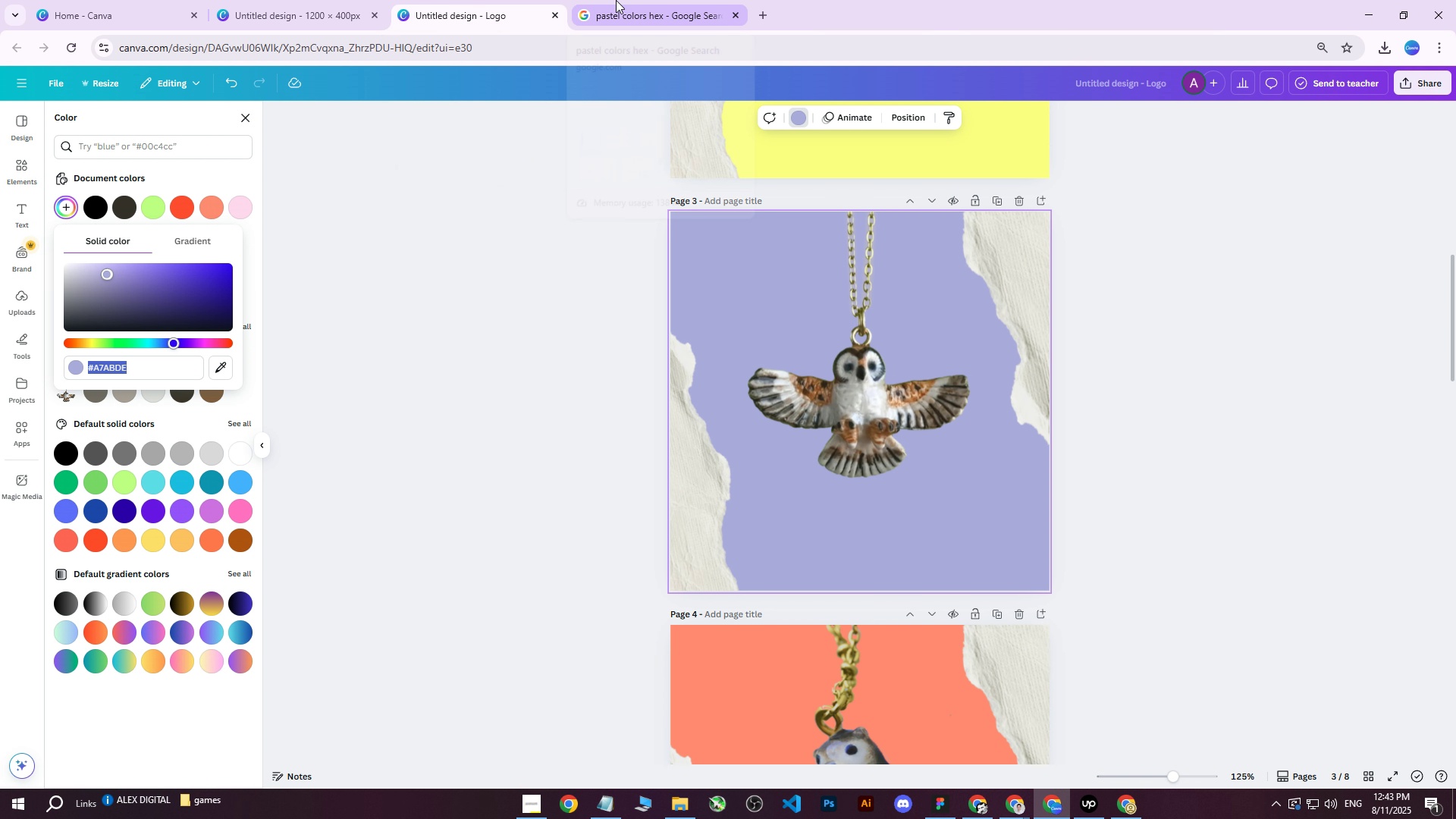 
left_click([616, 0])
 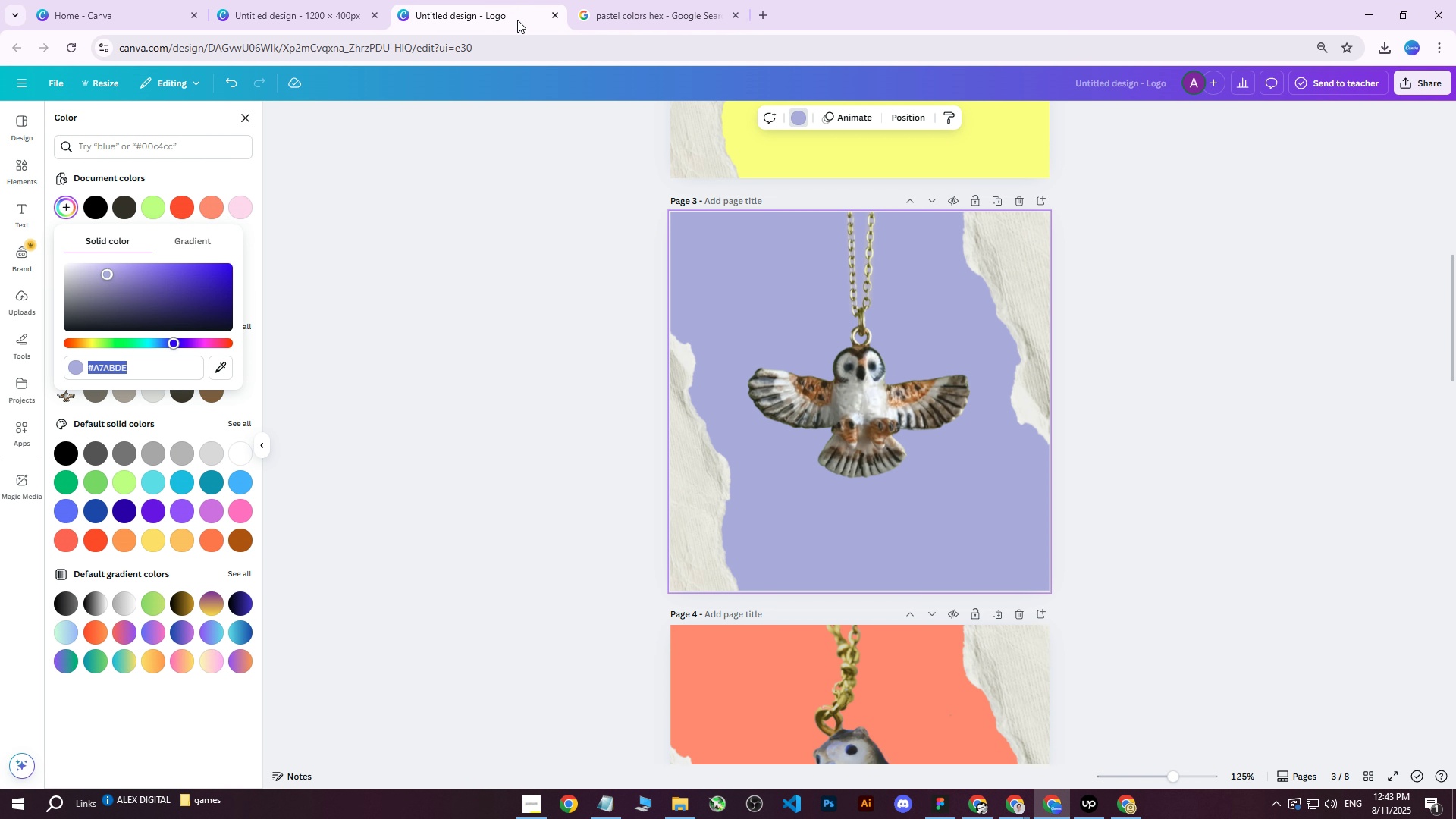 
double_click([466, 307])
 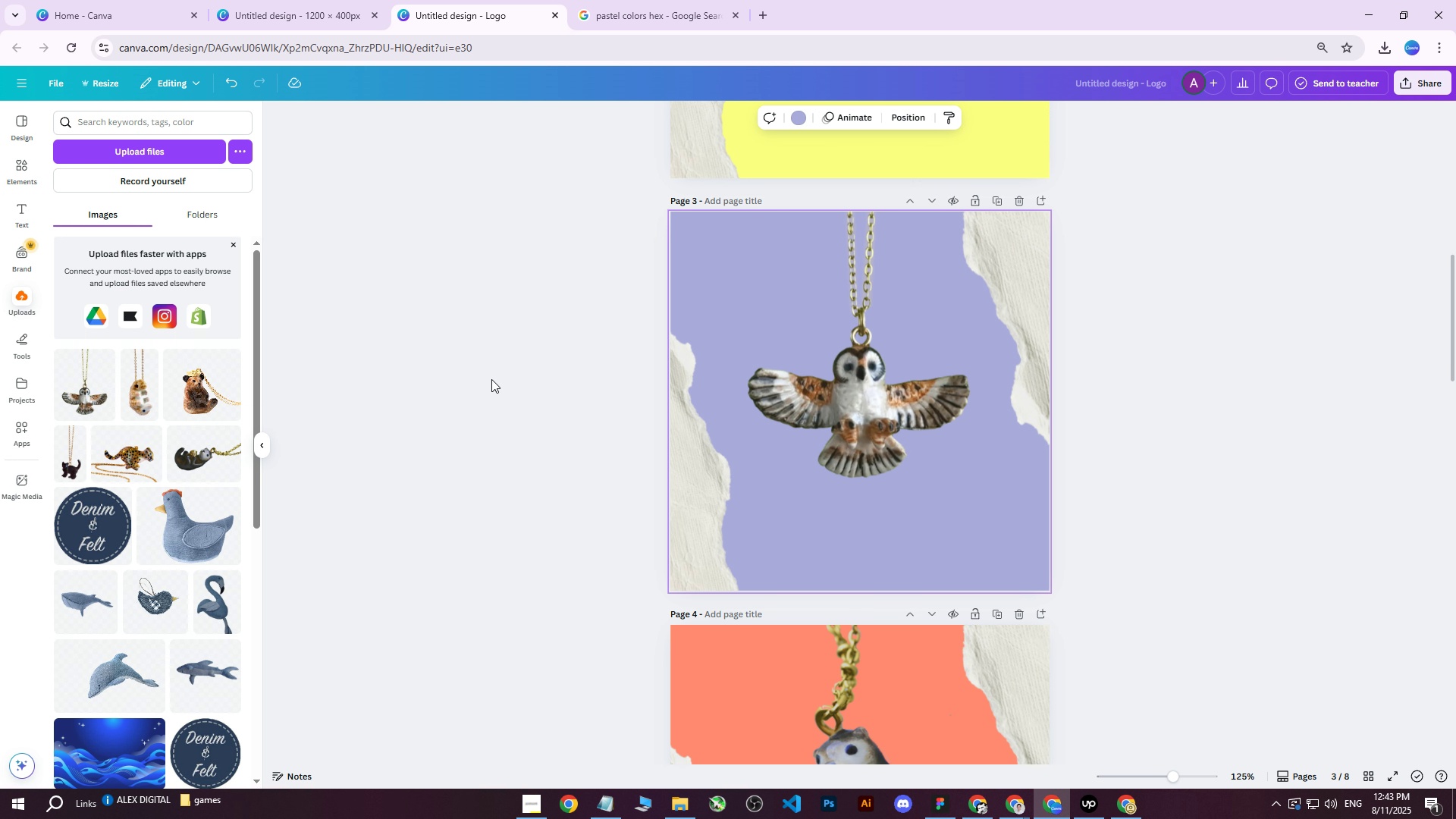 
left_click([491, 379])
 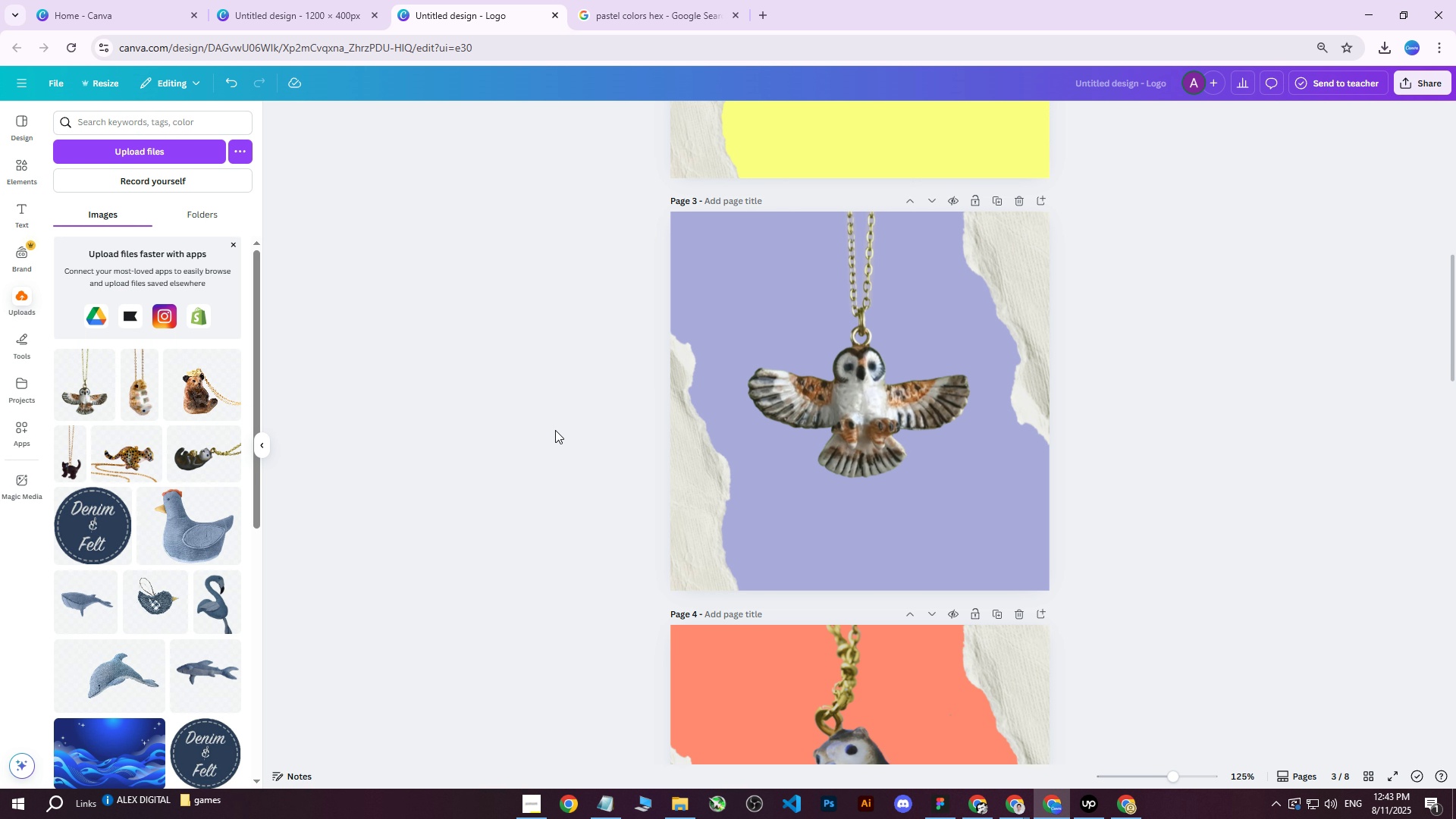 
scroll: coordinate [557, 437], scroll_direction: down, amount: 2.0
 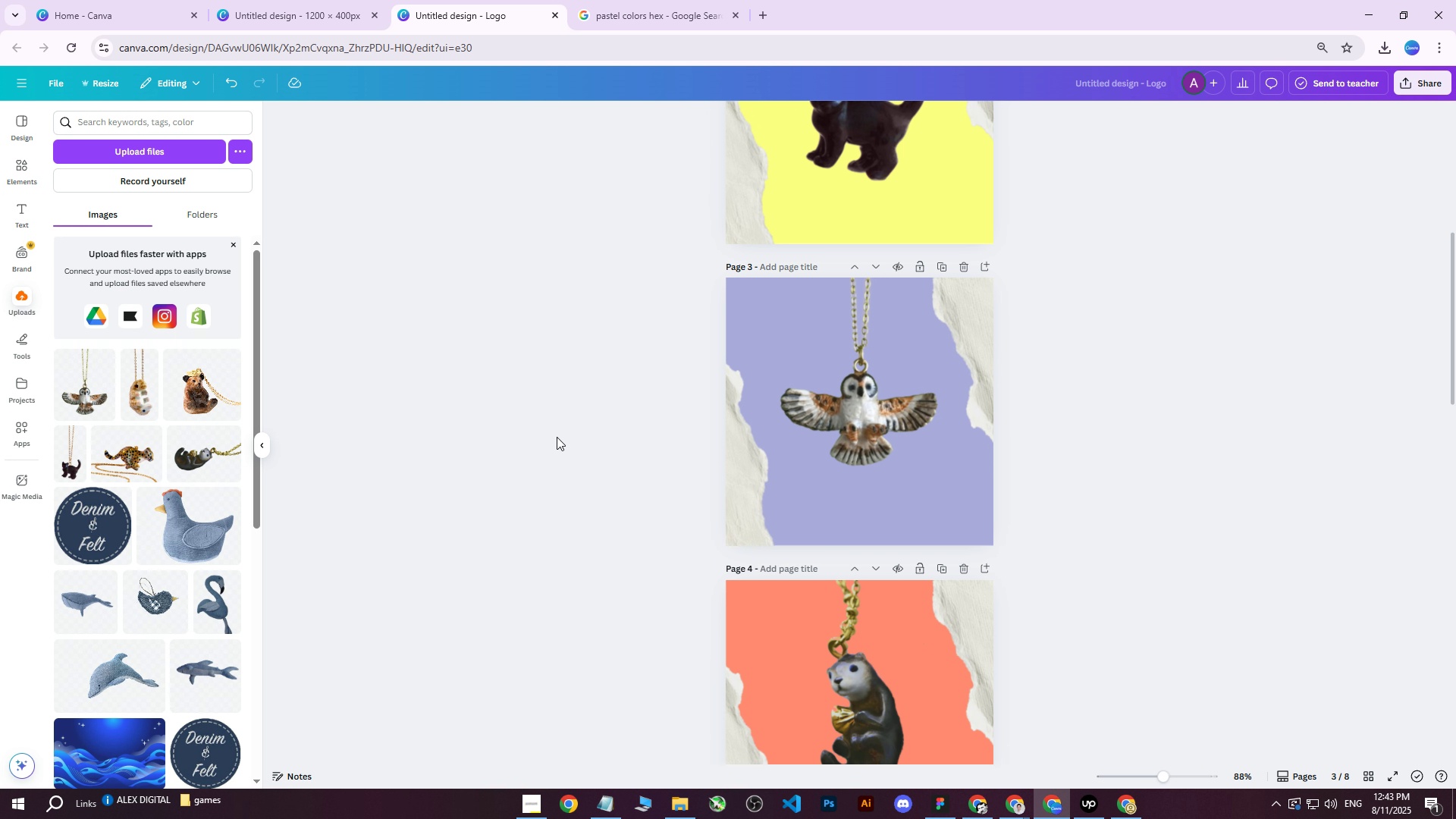 
key(Control+Z)
 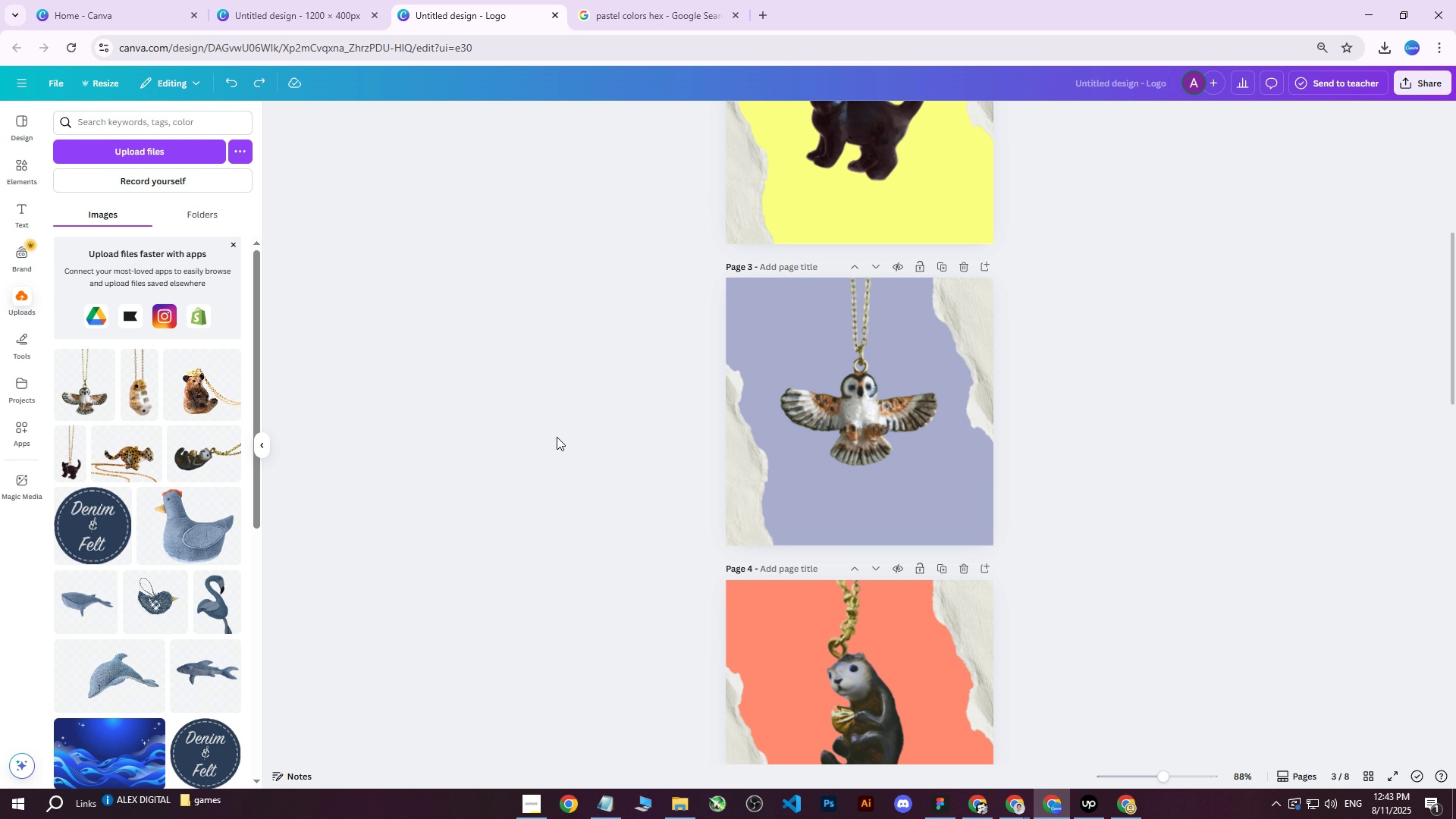 
key(Control+Z)
 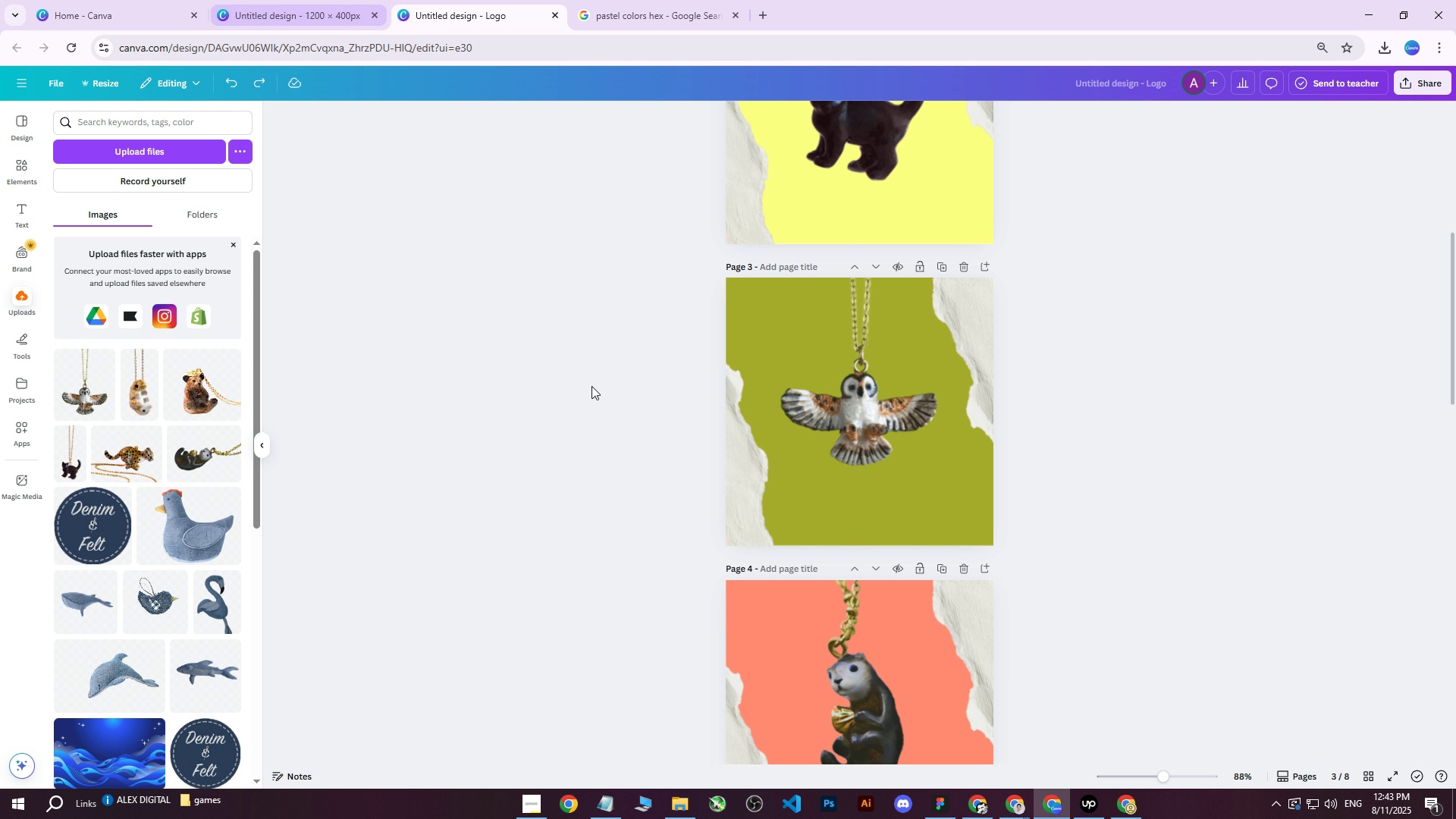 
left_click([1116, 818])
 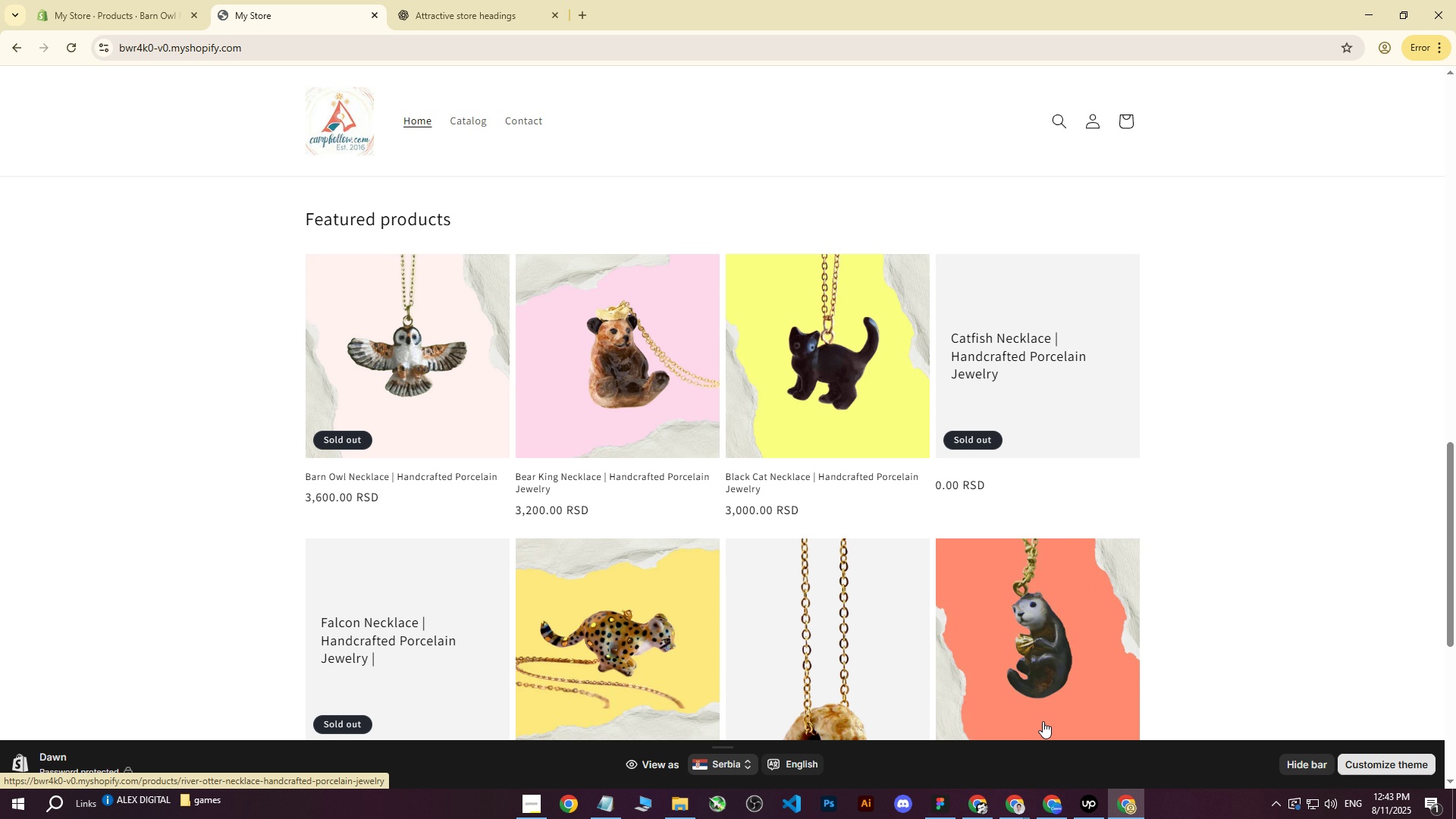 
wait(8.96)
 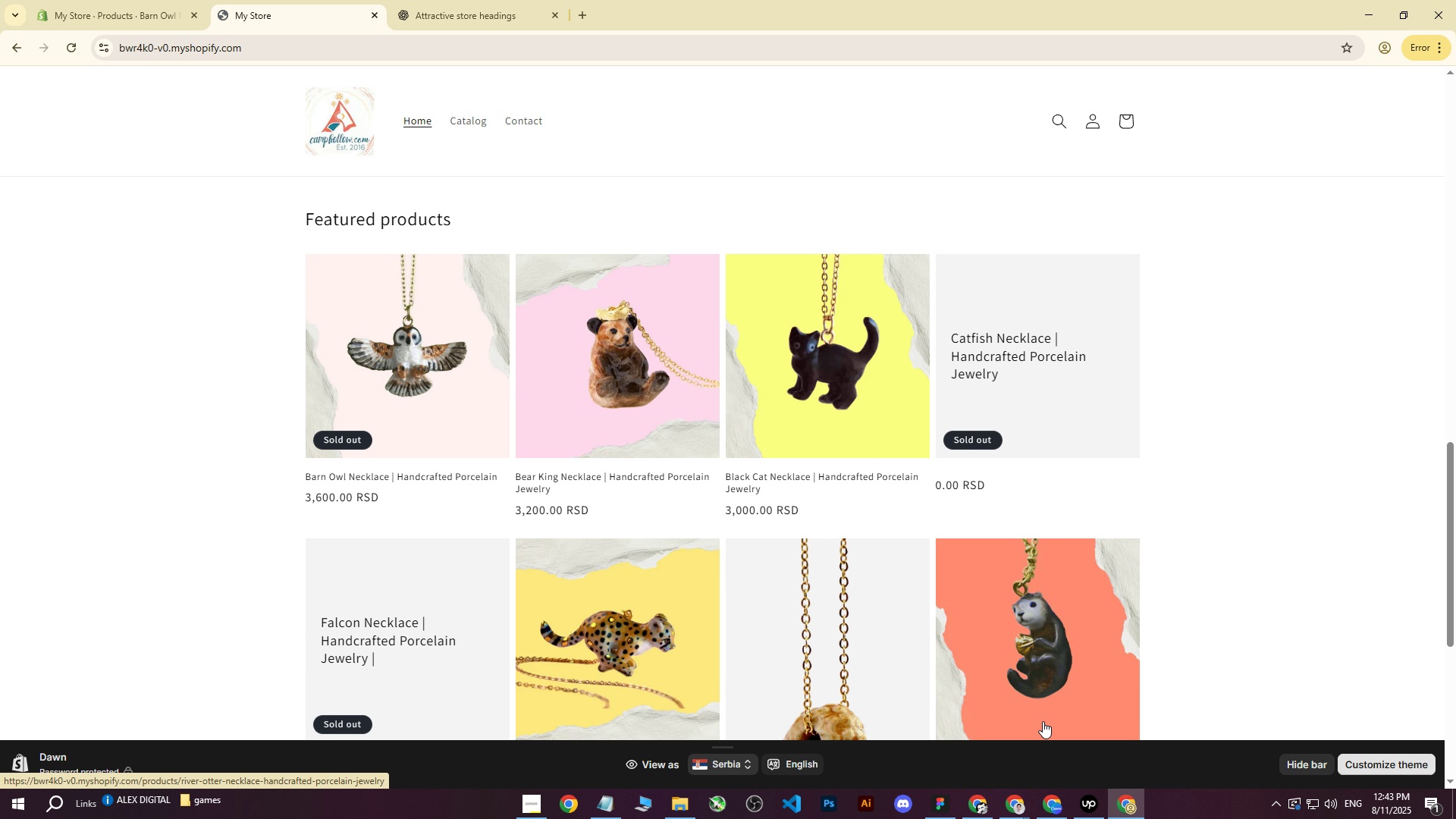 
left_click([1056, 798])
 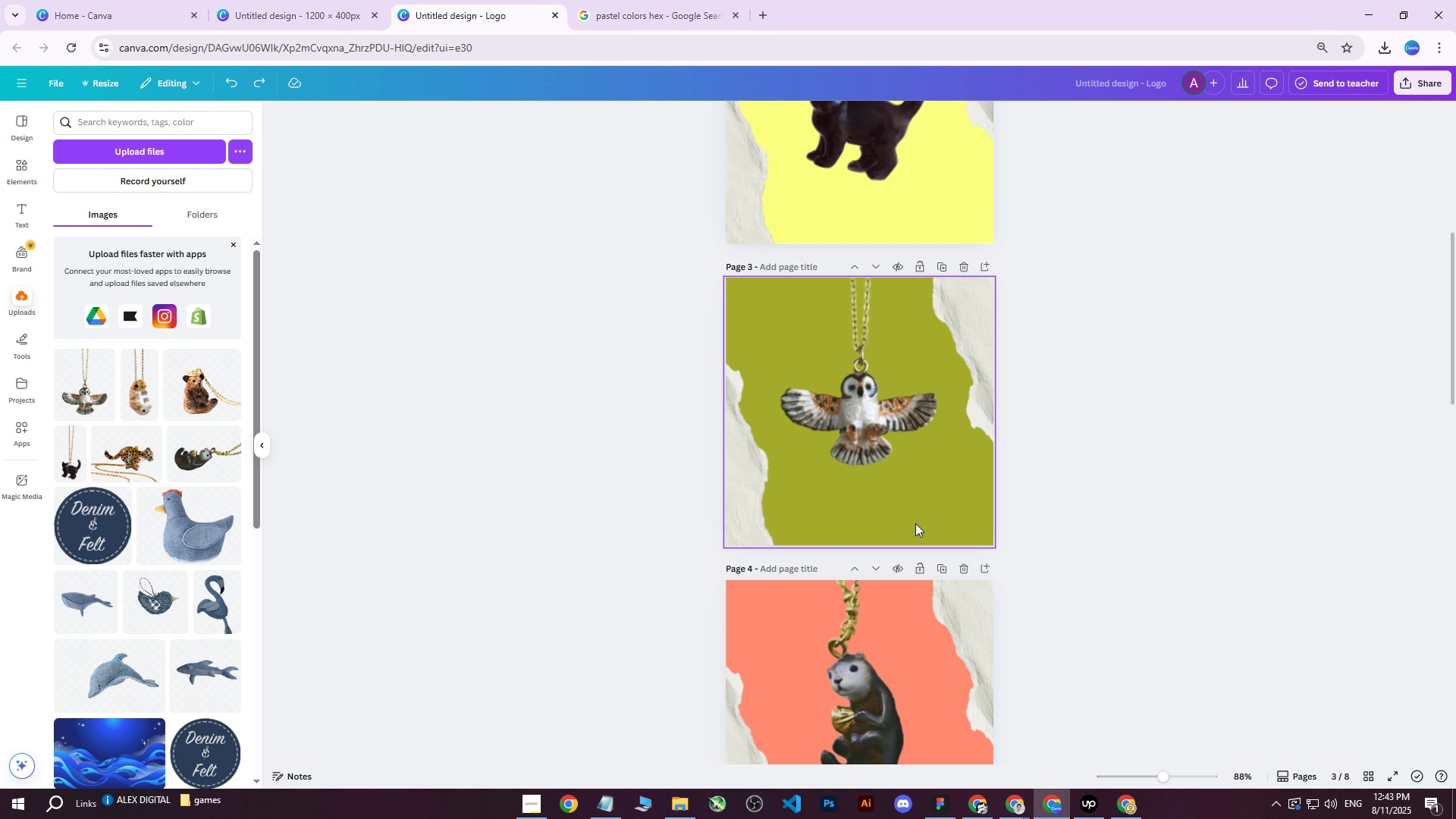 
scroll: coordinate [916, 518], scroll_direction: down, amount: 13.0
 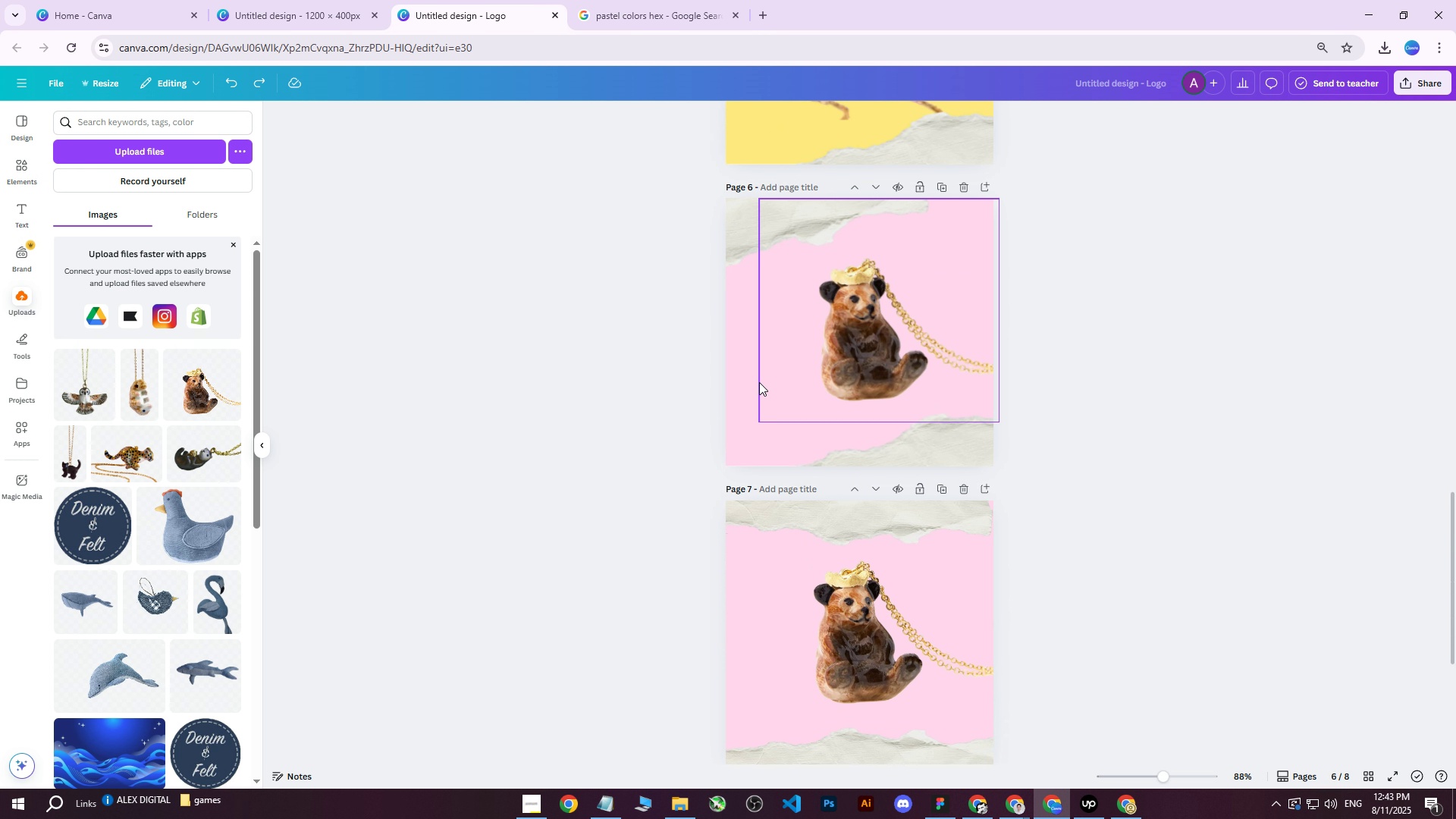 
left_click([743, 317])
 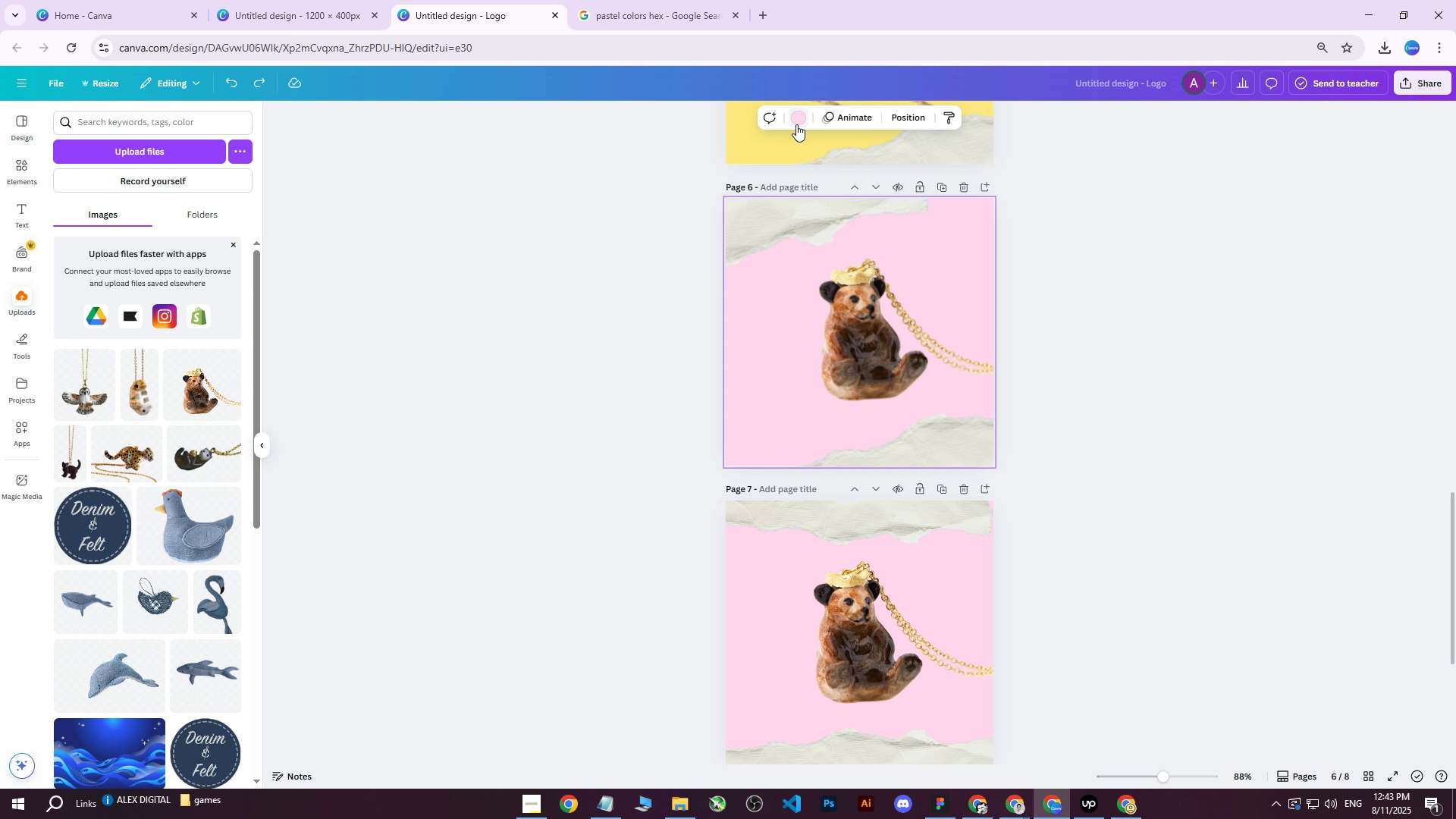 
left_click([799, 119])
 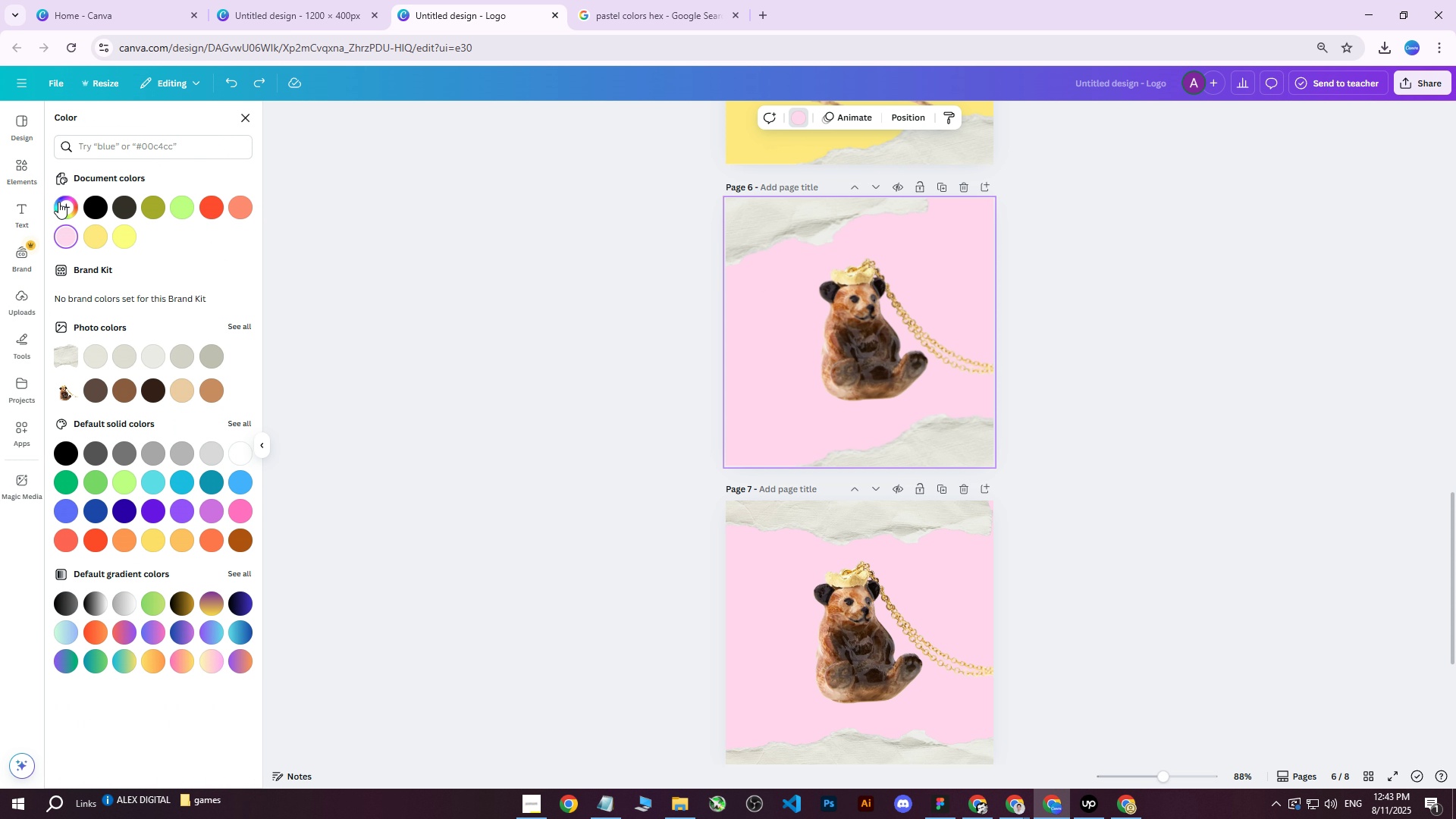 
left_click([68, 234])
 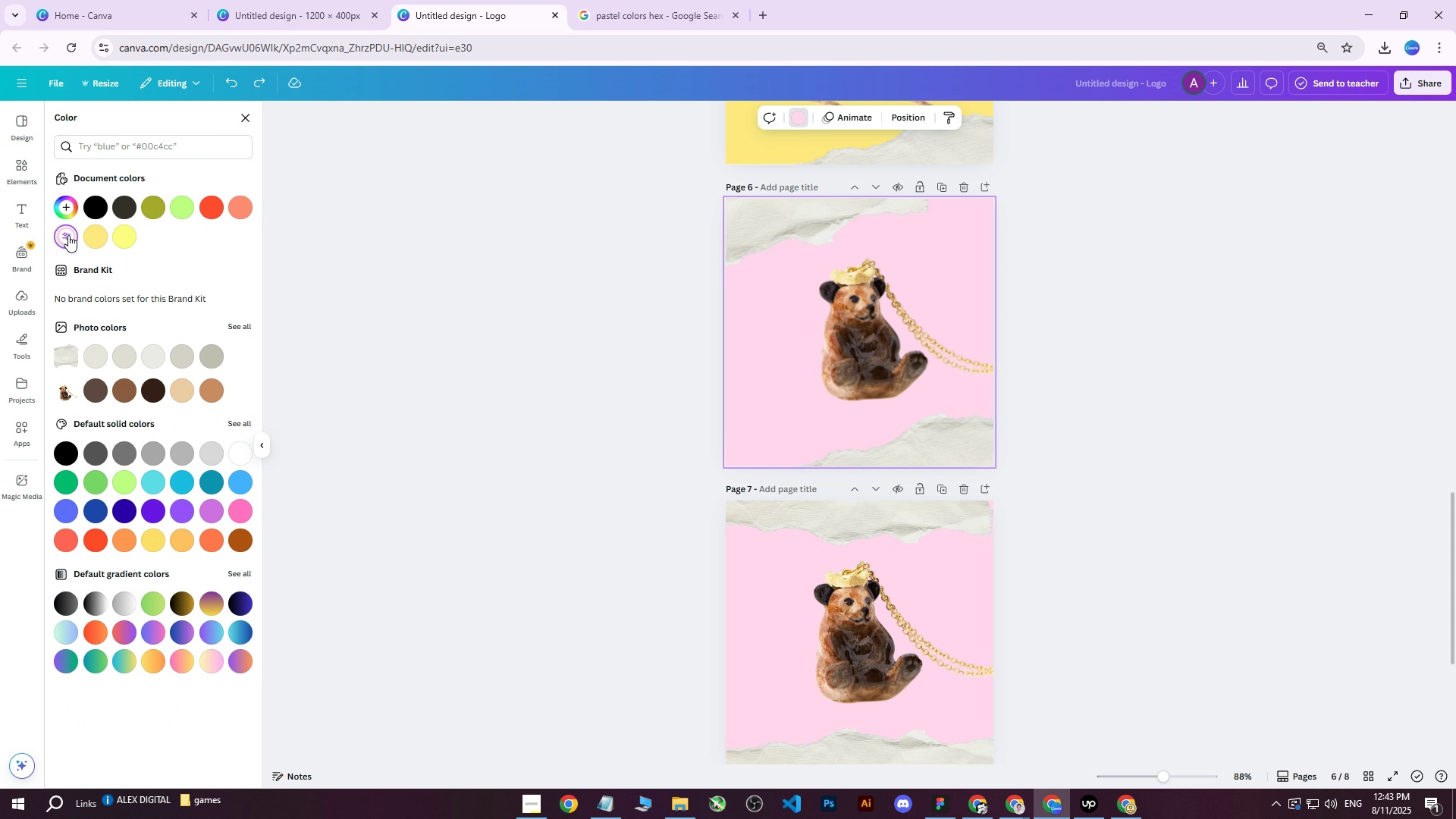 
left_click([68, 236])
 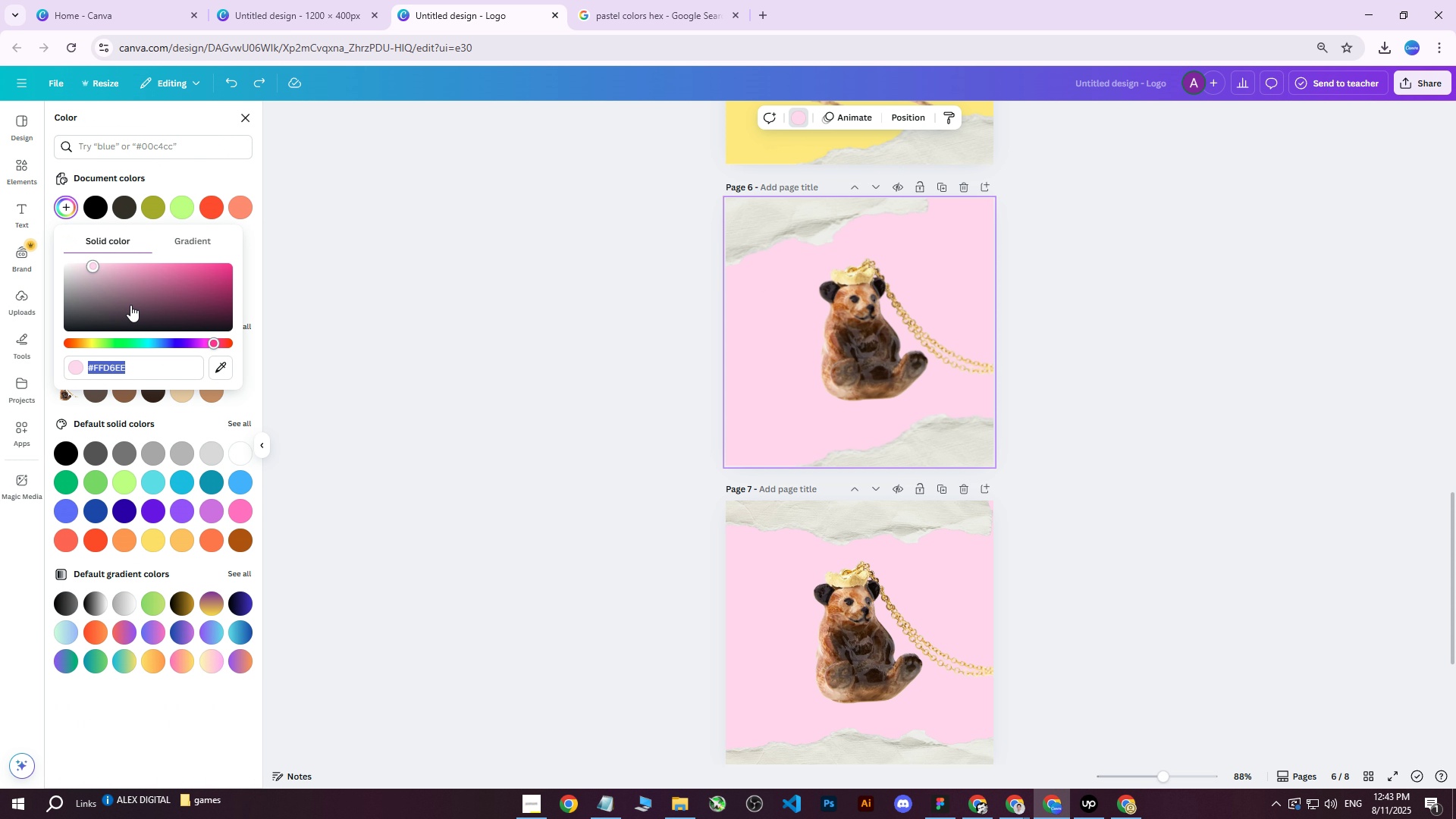 
type(a7abde)
 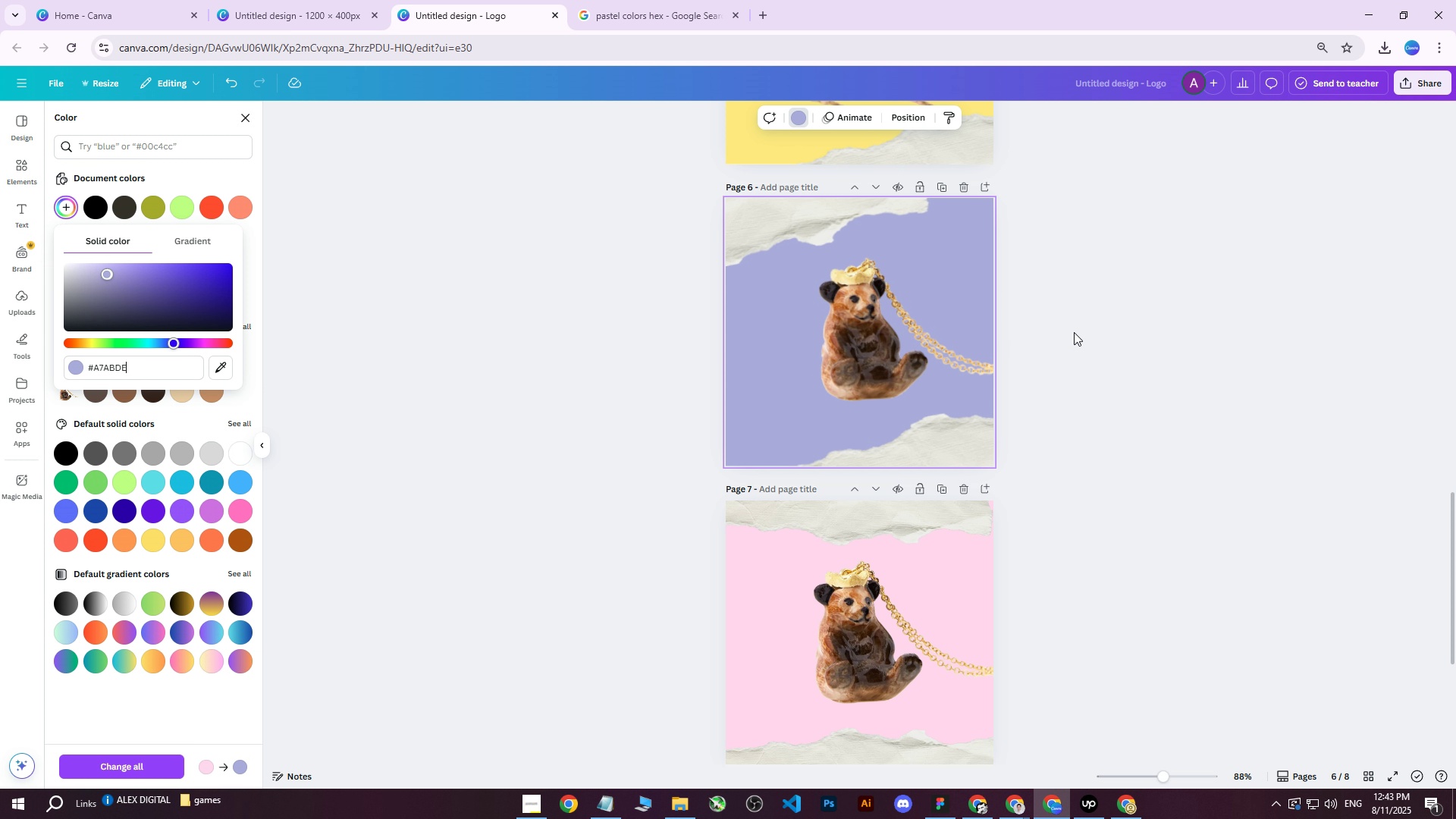 
left_click([1074, 332])
 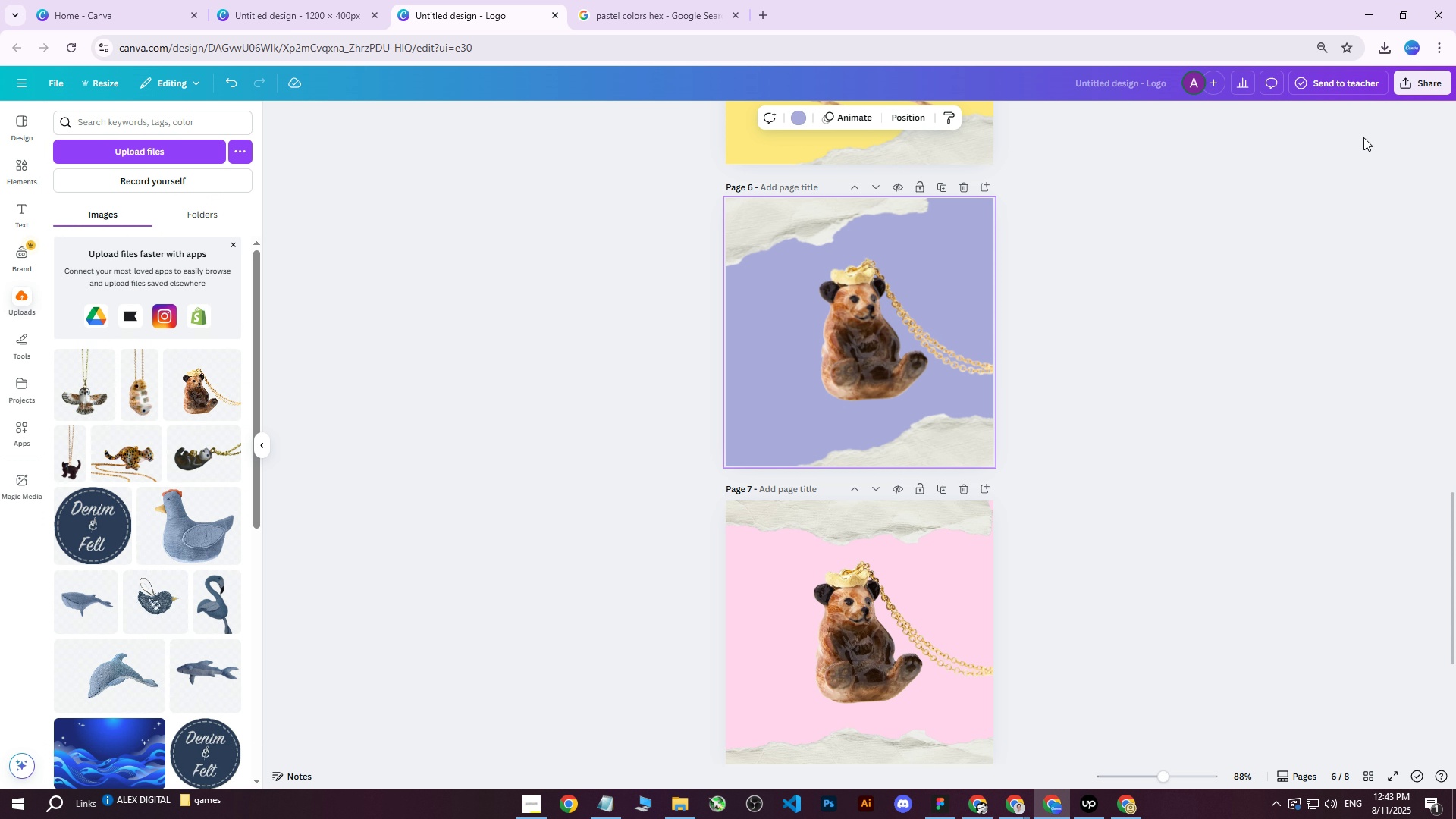 
left_click([1408, 92])
 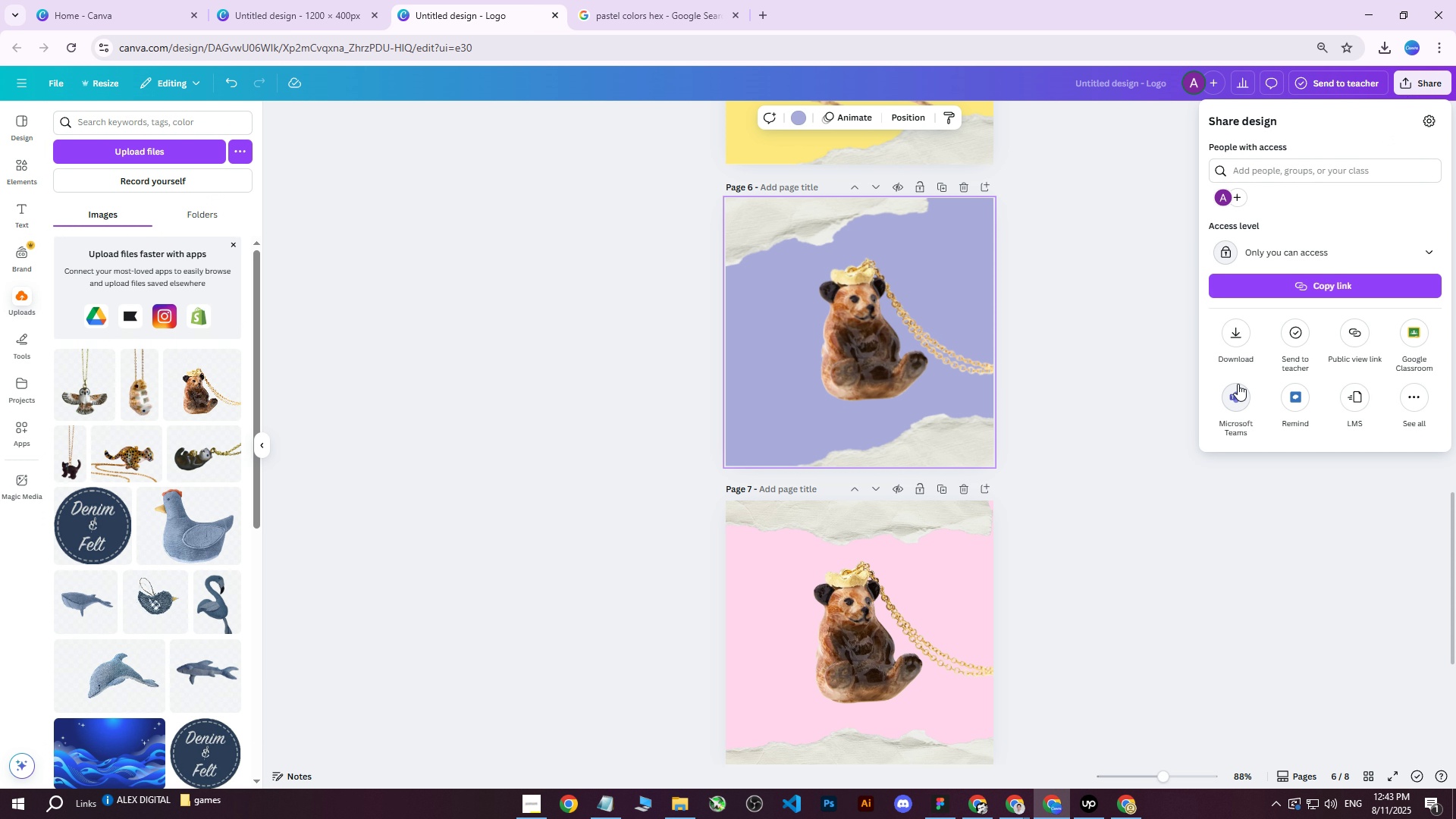 
left_click([1231, 331])
 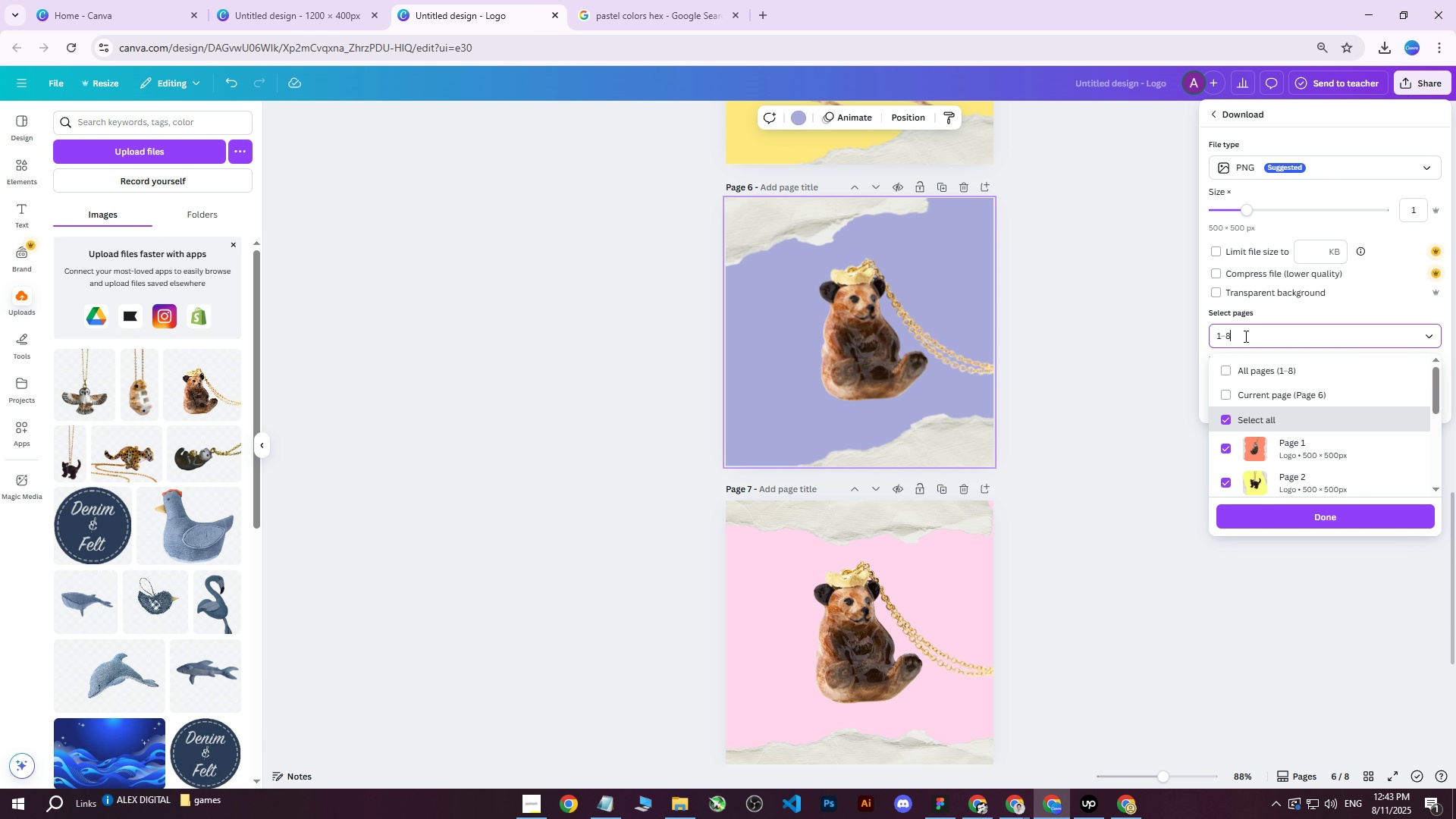 
double_click([1234, 375])
 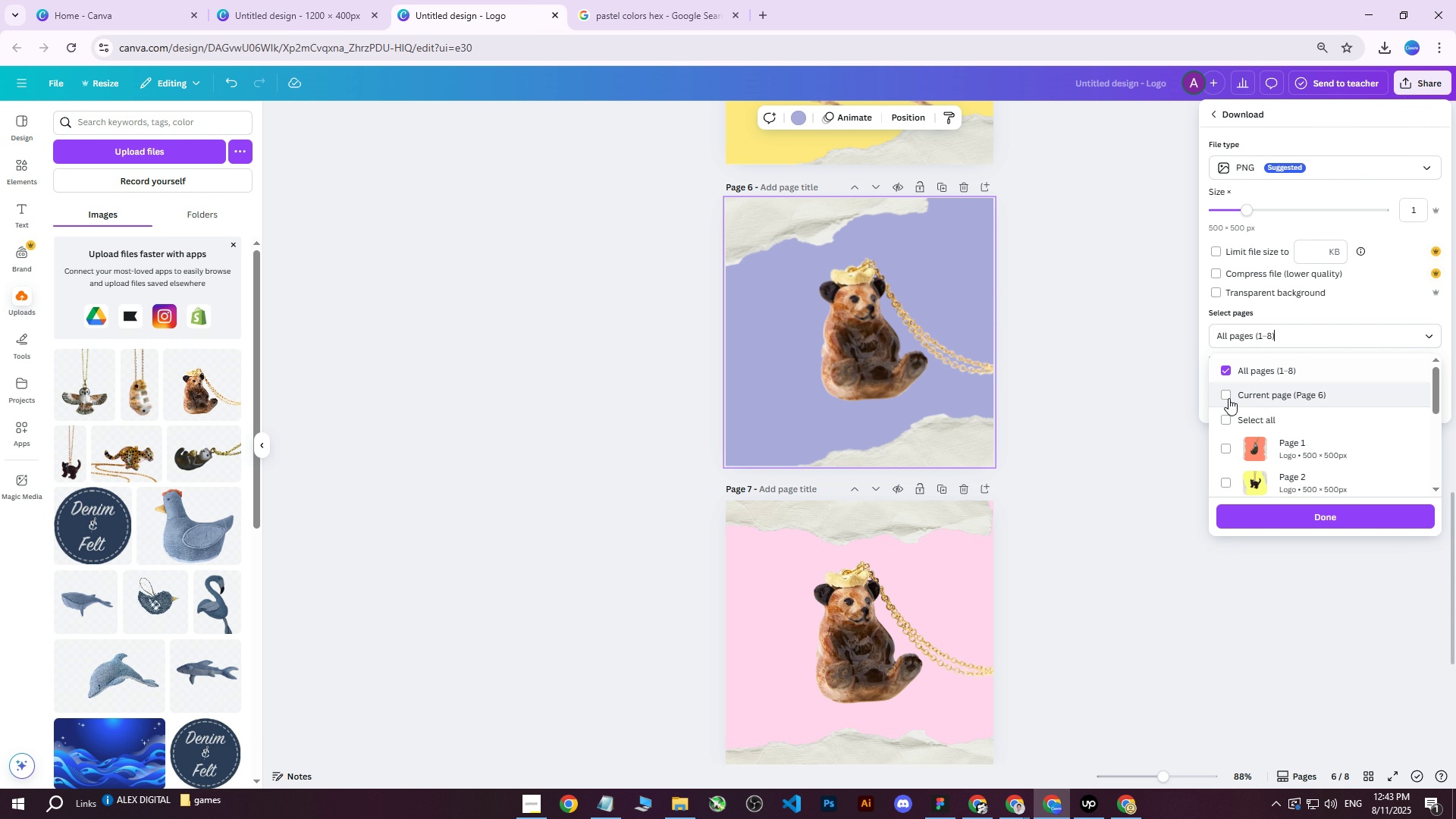 
triple_click([1228, 398])
 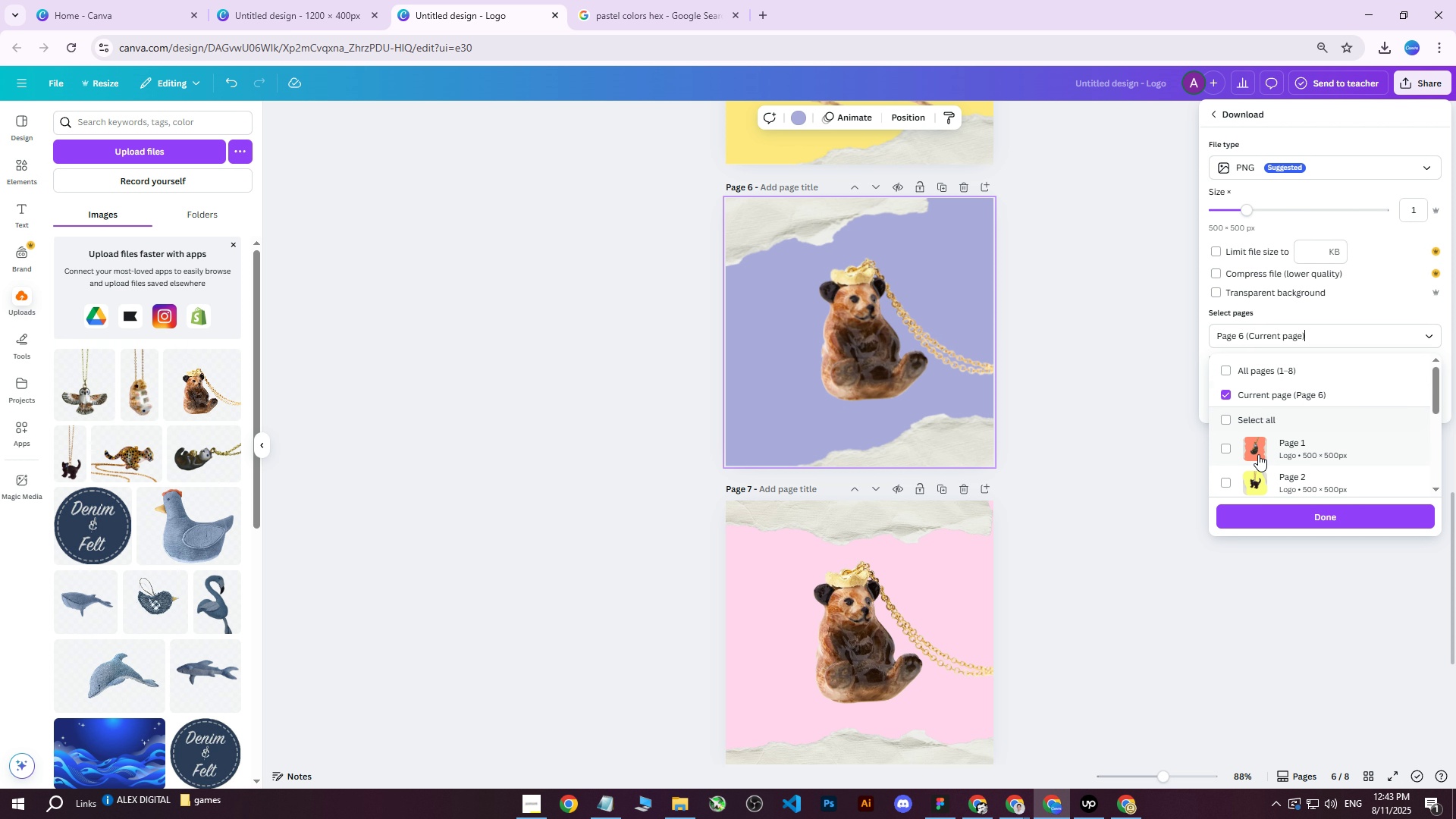 
scroll: coordinate [1253, 444], scroll_direction: down, amount: 2.0
 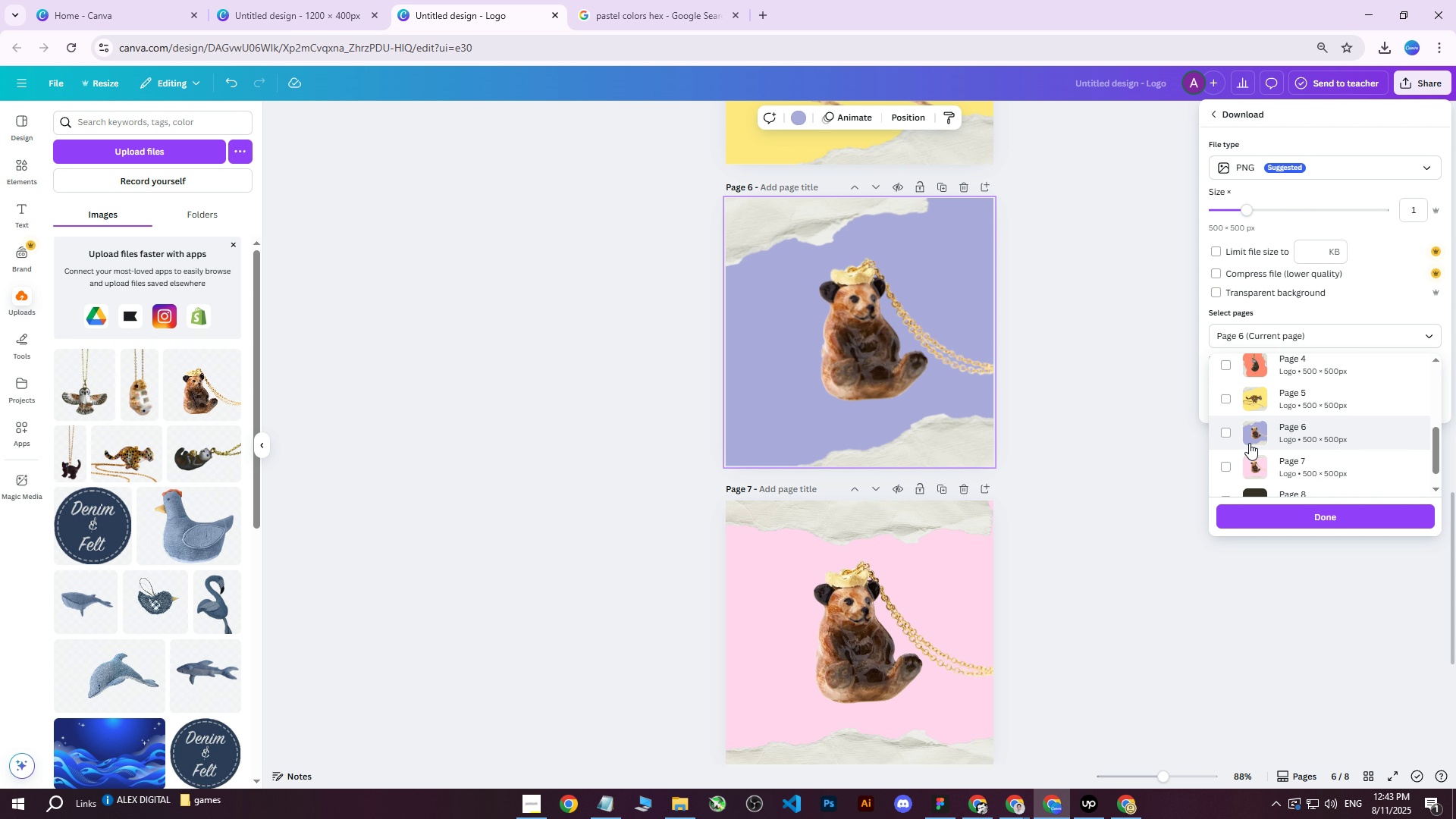 
left_click([1236, 441])
 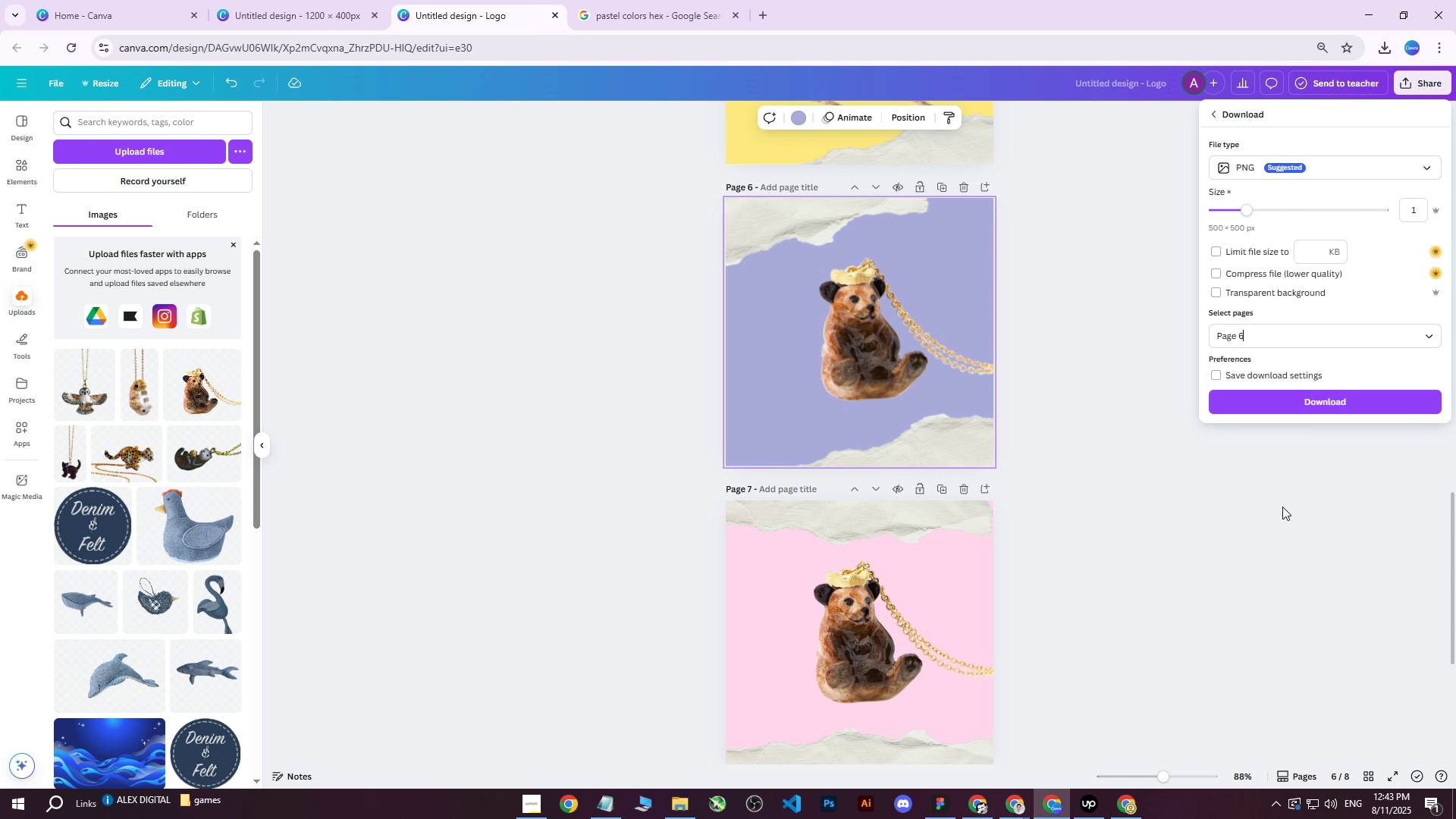 
left_click([1295, 406])
 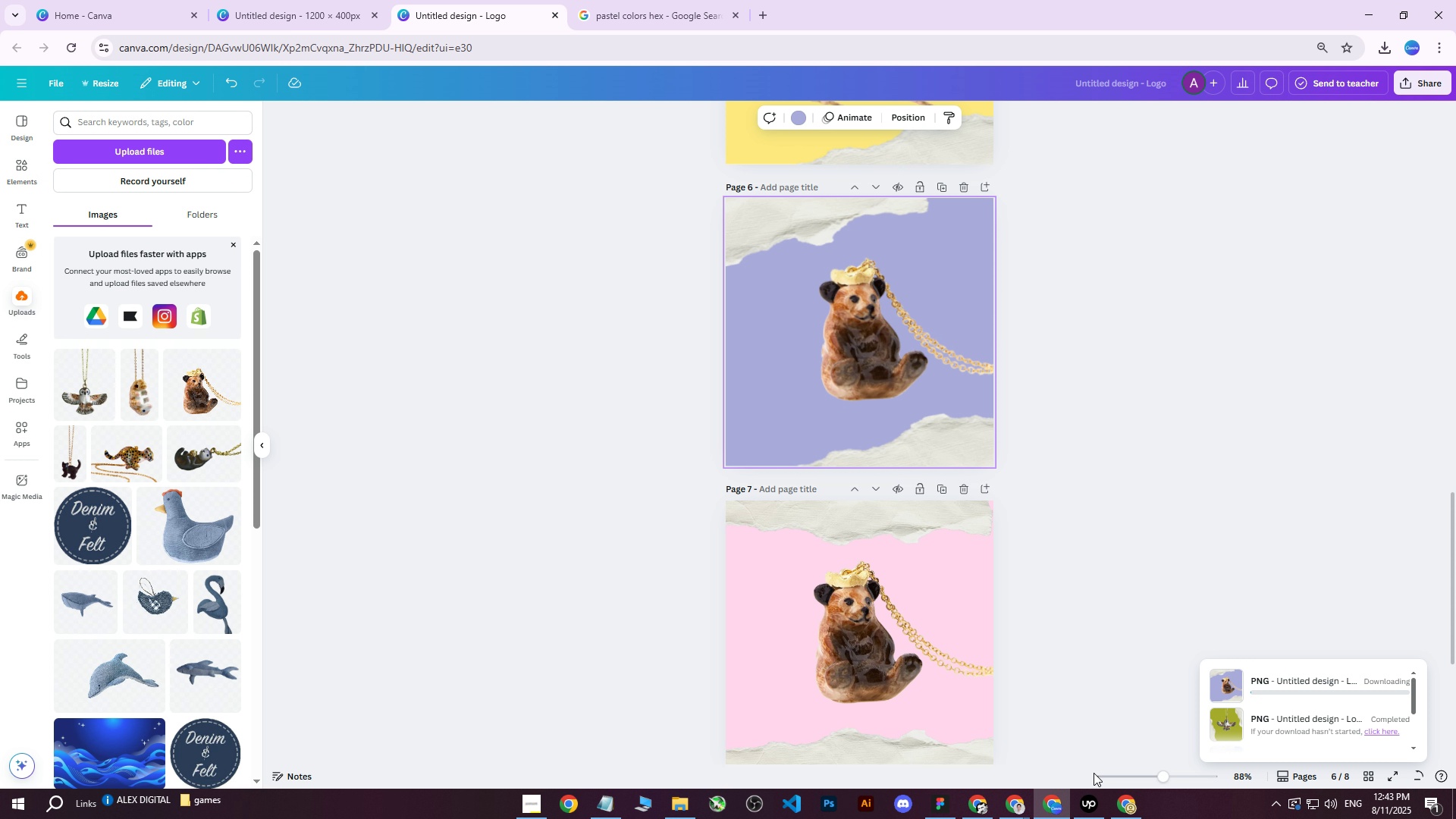 
left_click([1123, 804])
 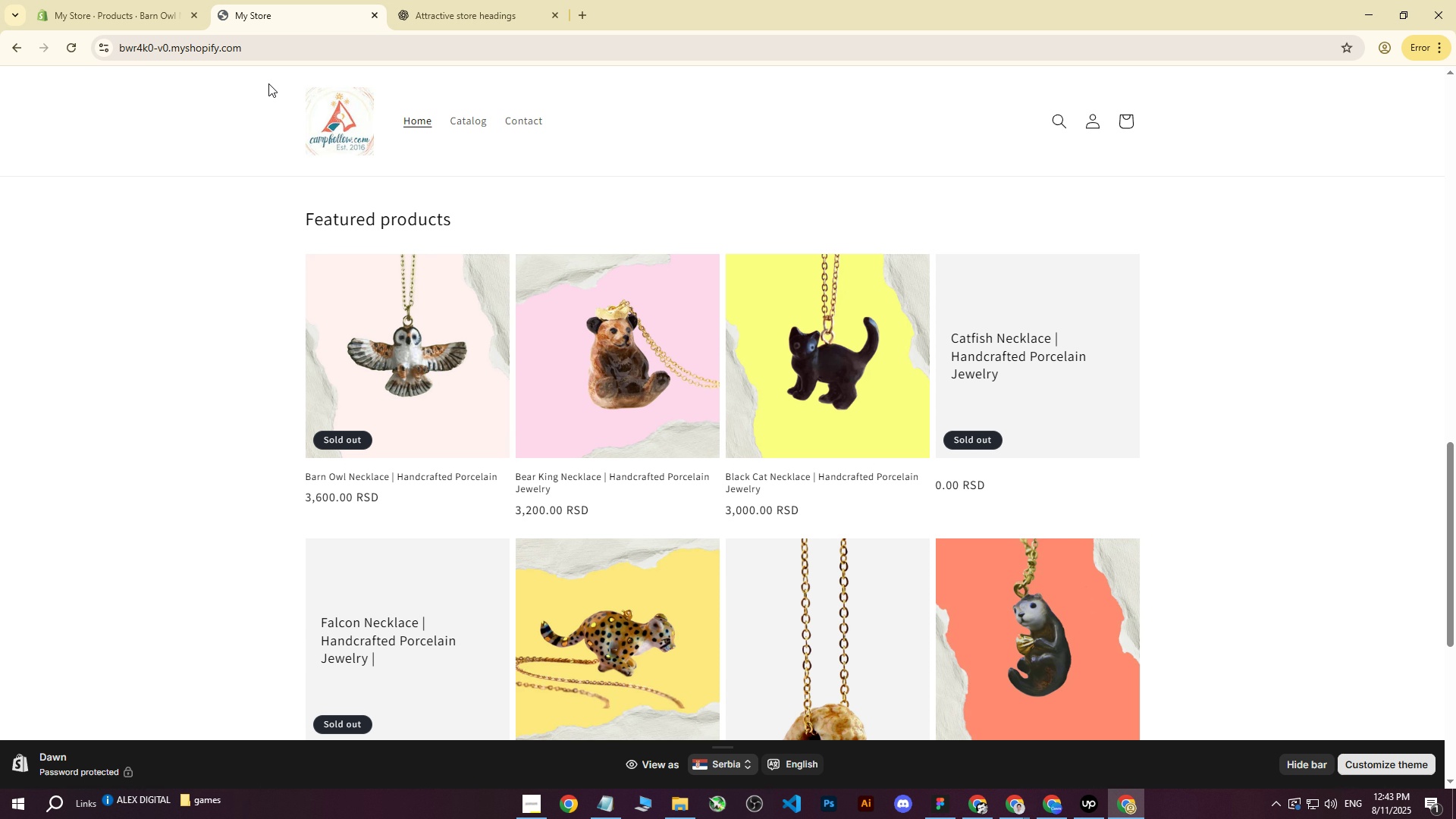 
left_click([149, 0])
 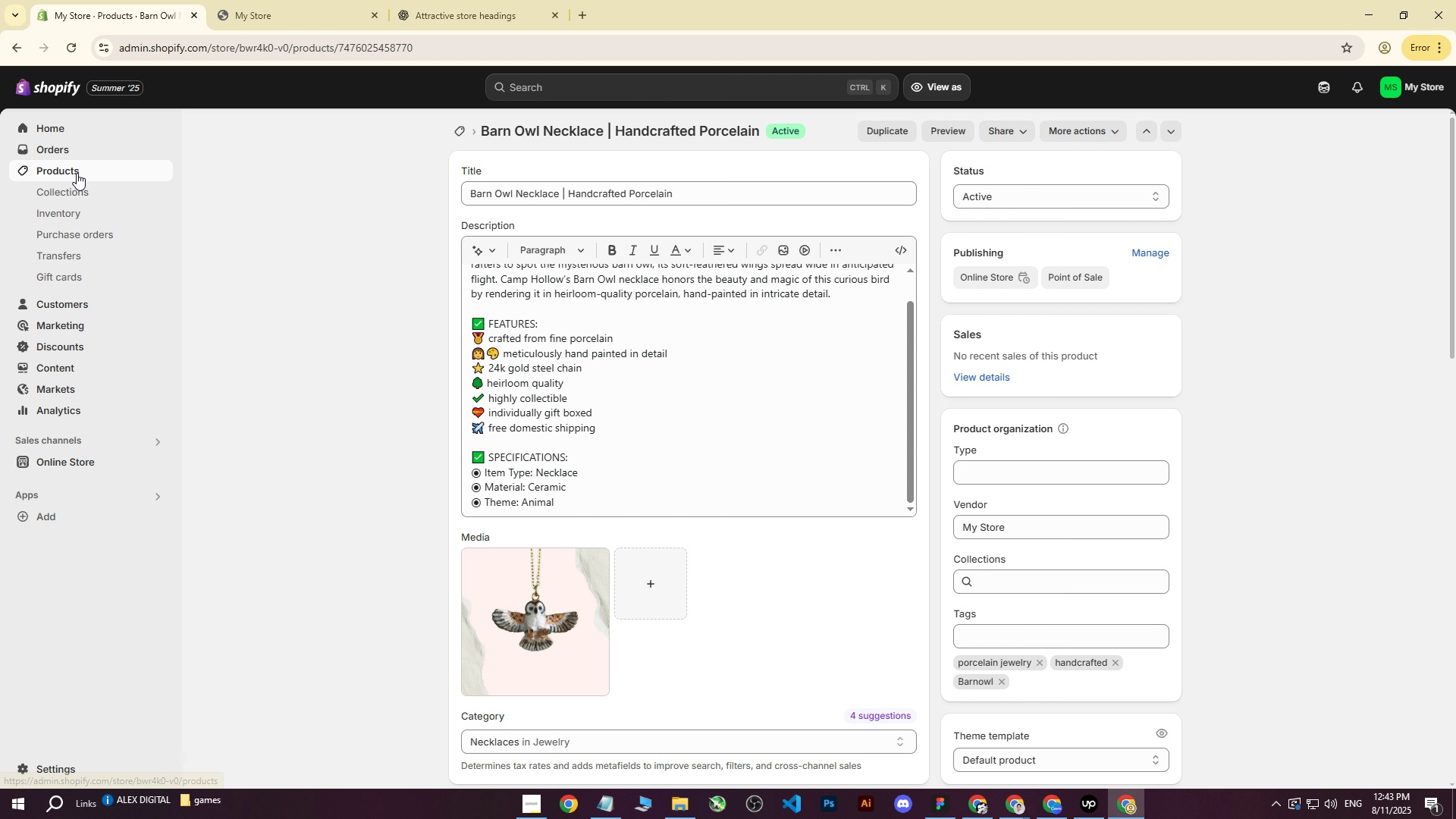 
left_click([77, 173])
 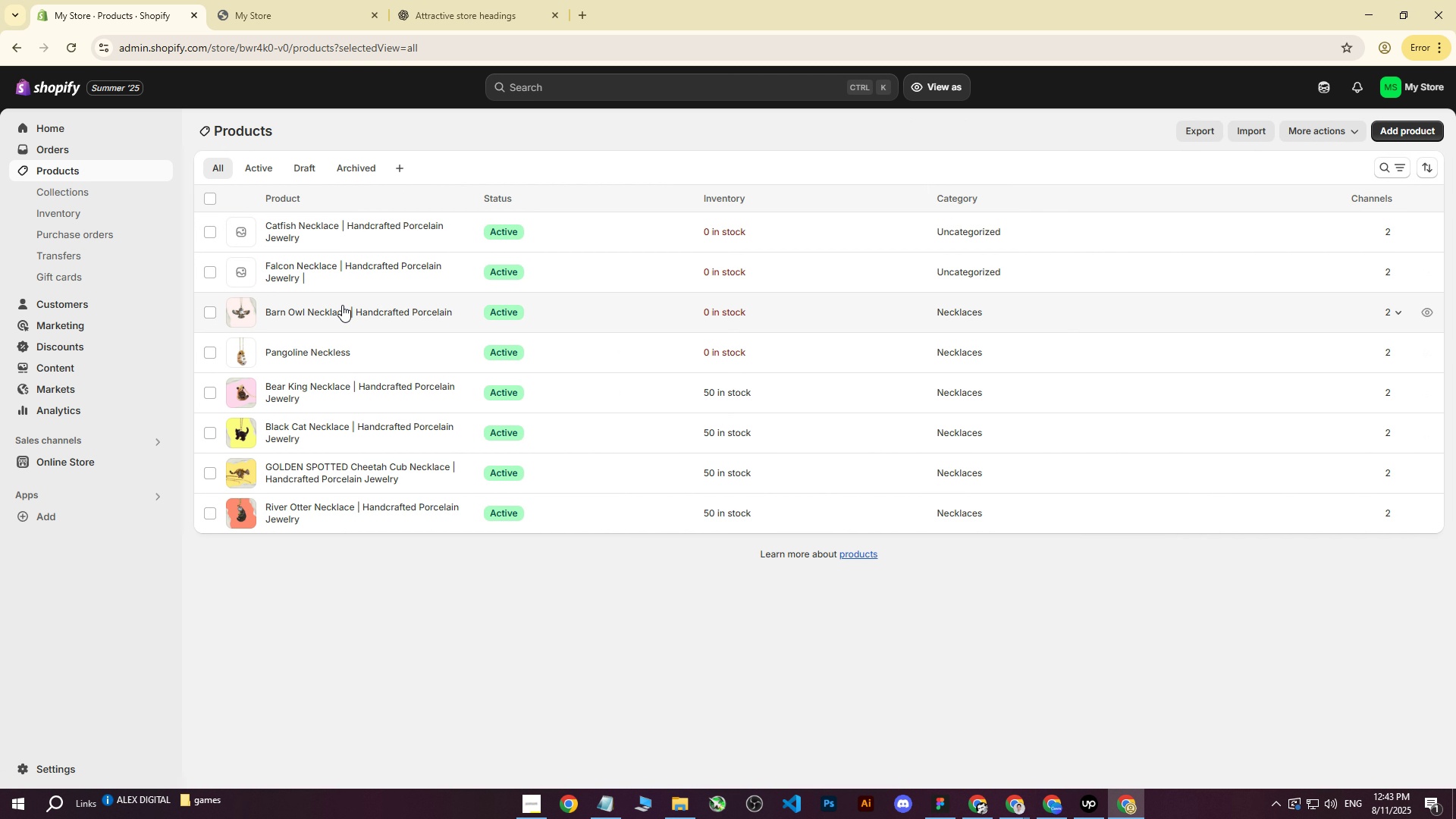 
left_click([70, 49])
 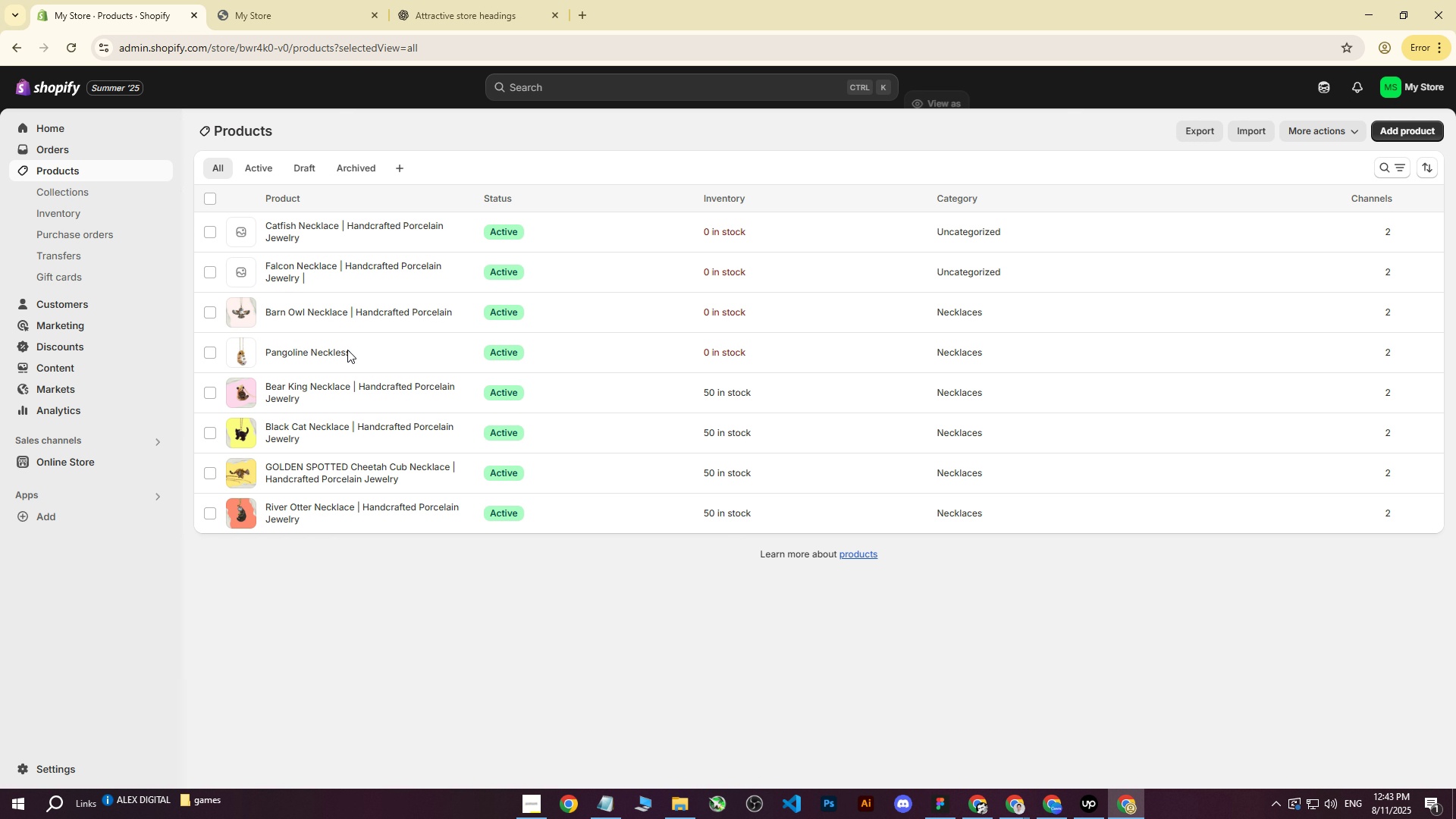 
left_click([318, 384])
 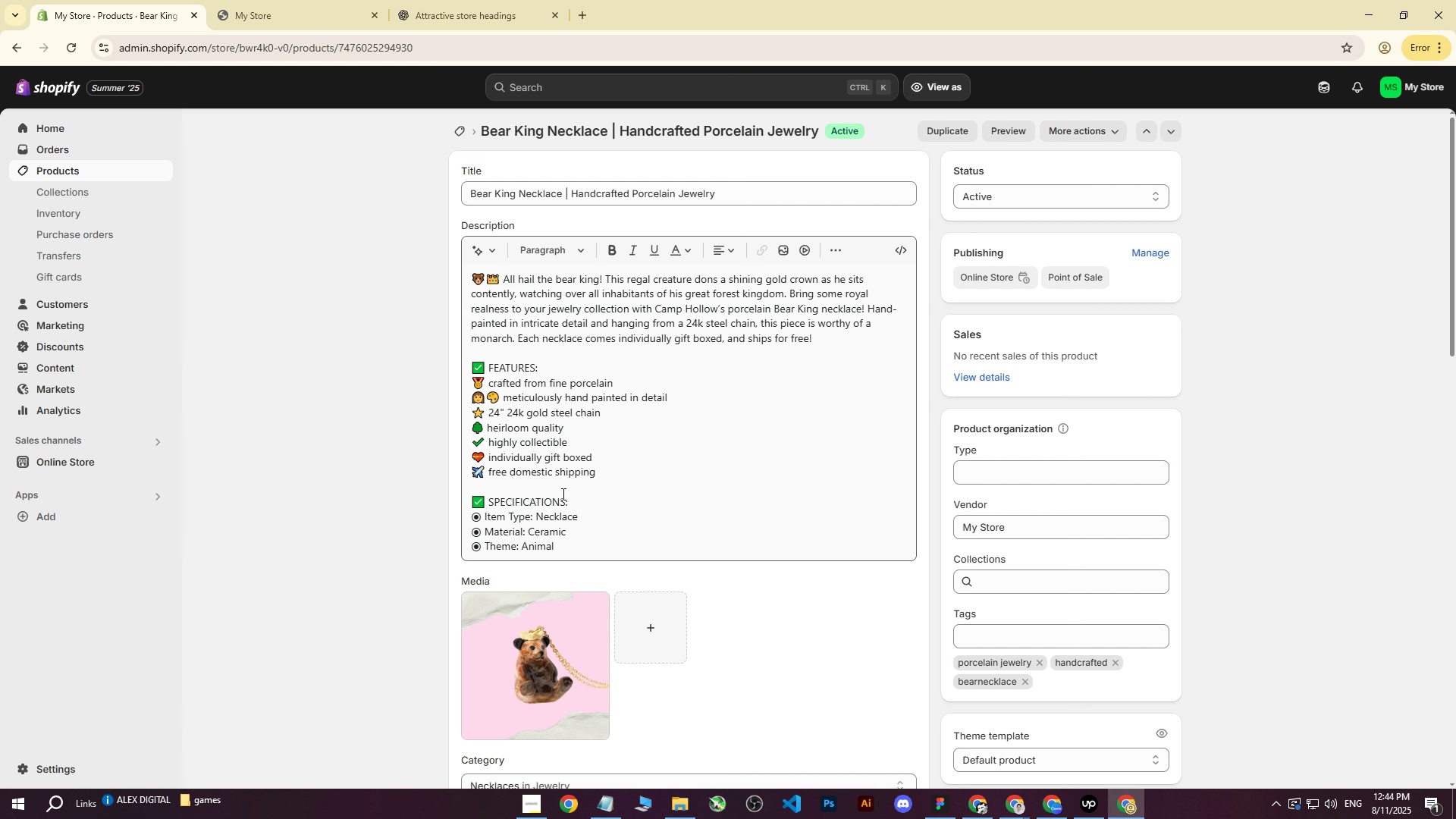 
scroll: coordinate [666, 597], scroll_direction: down, amount: 4.0
 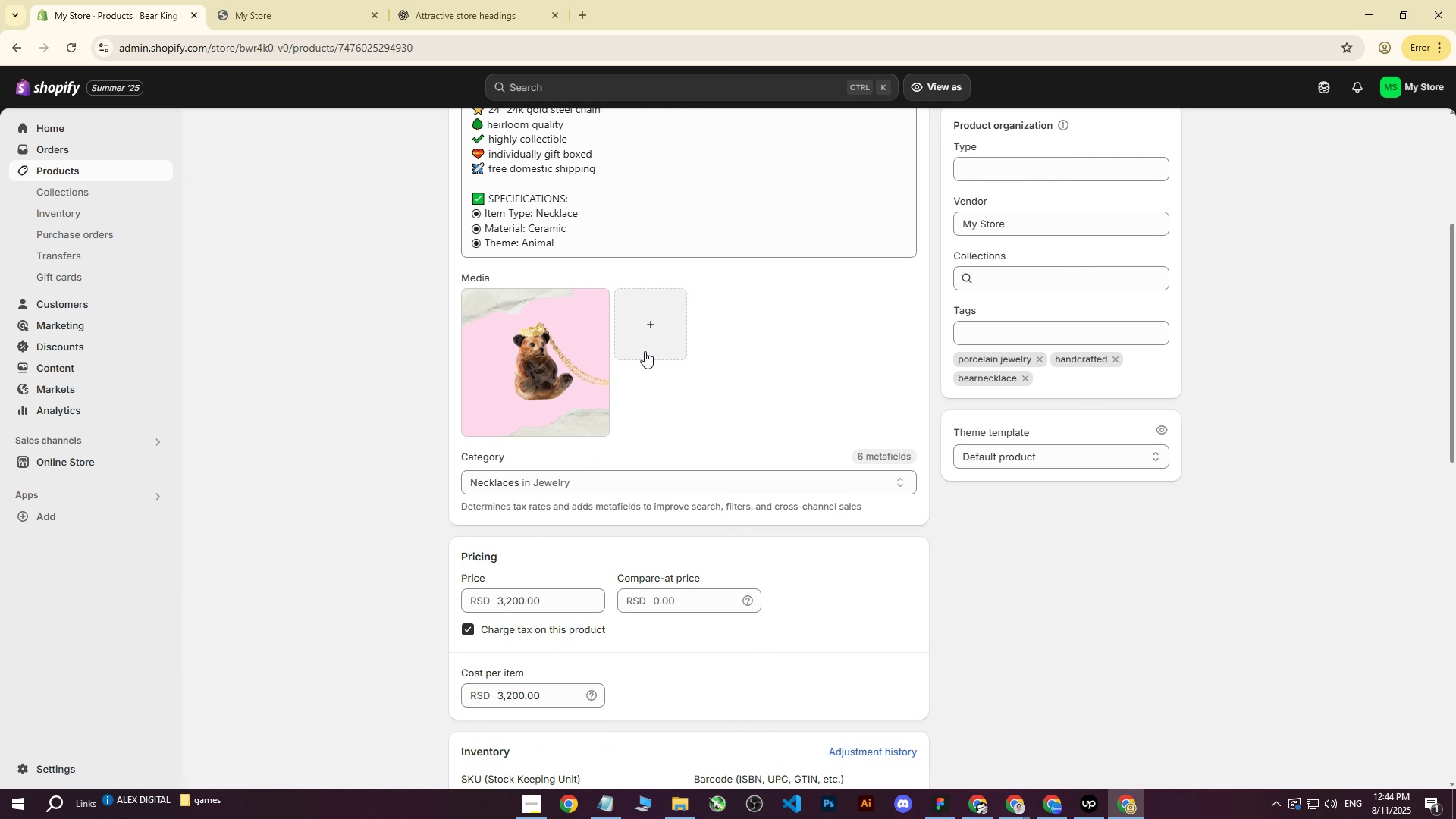 
left_click([651, 331])
 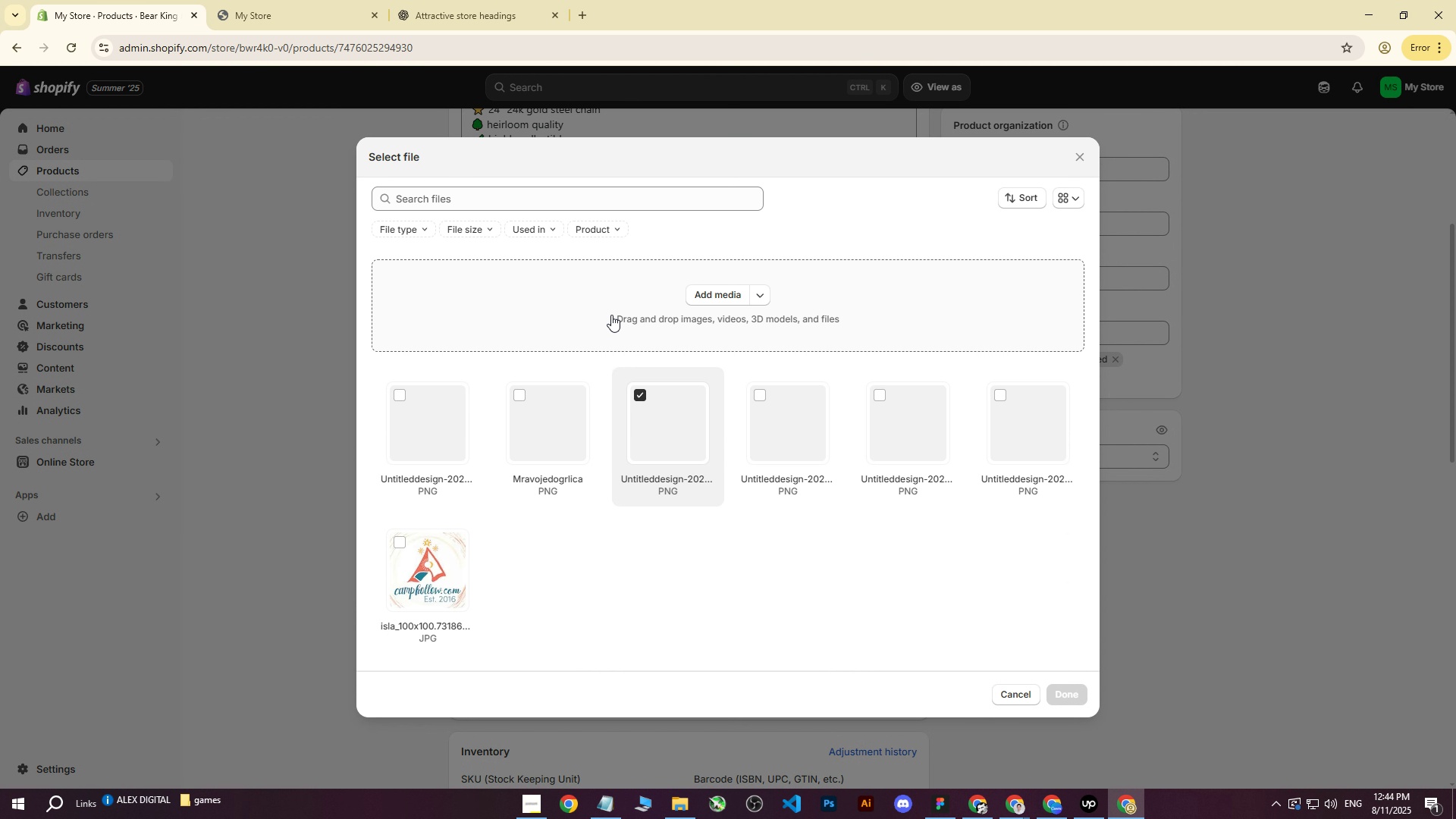 
left_click([701, 300])
 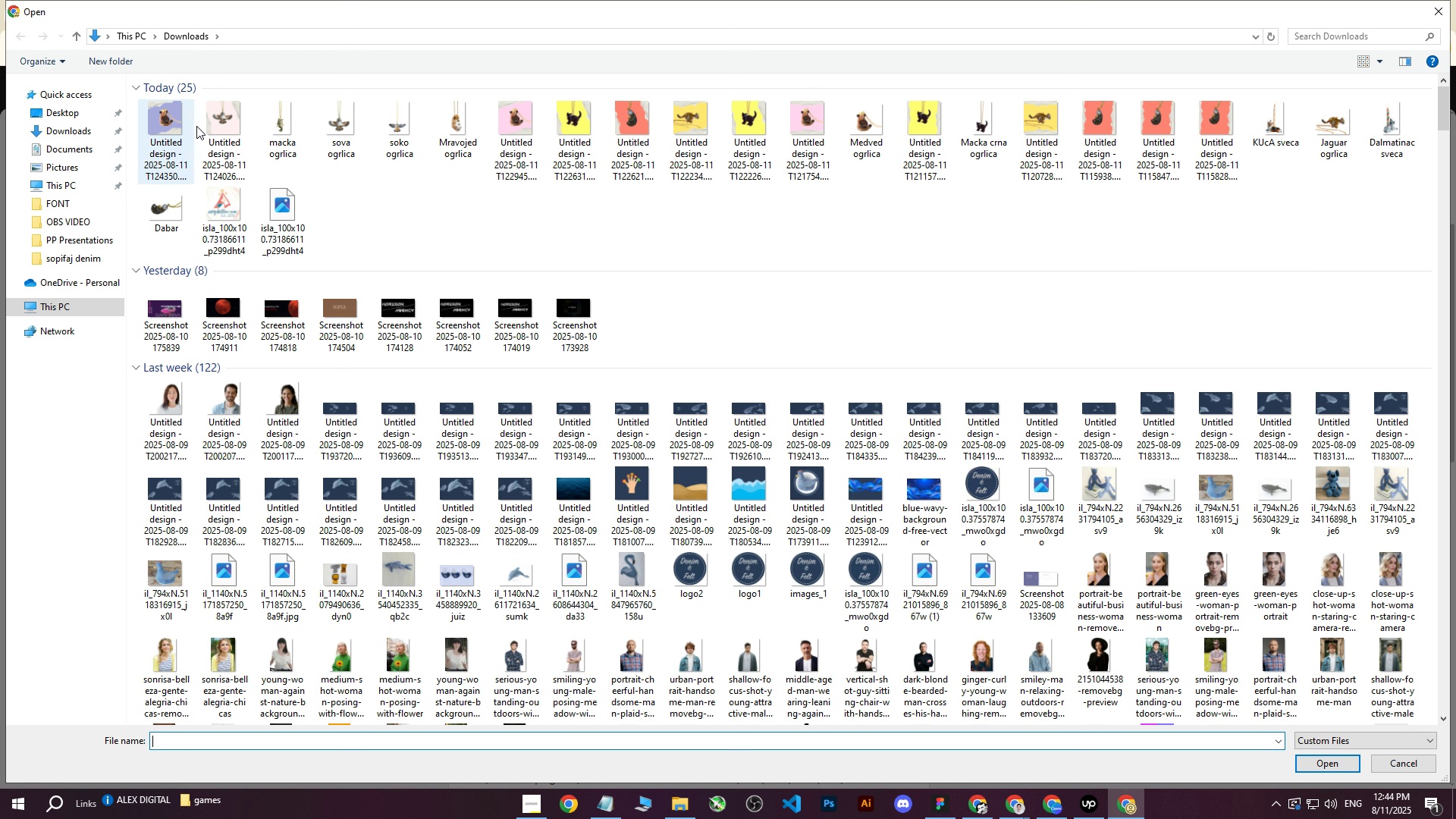 
left_click([166, 126])
 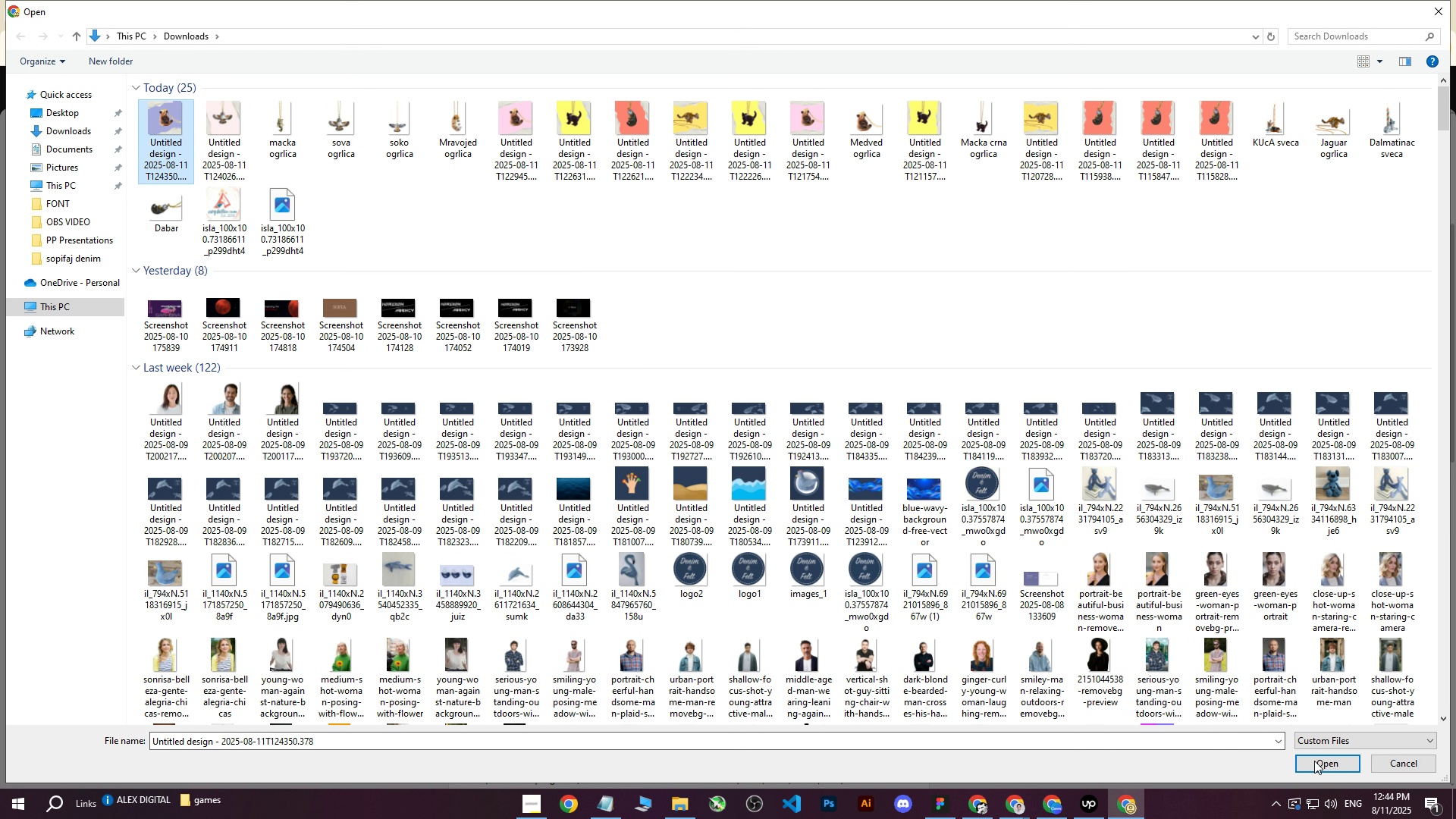 
left_click([1314, 767])
 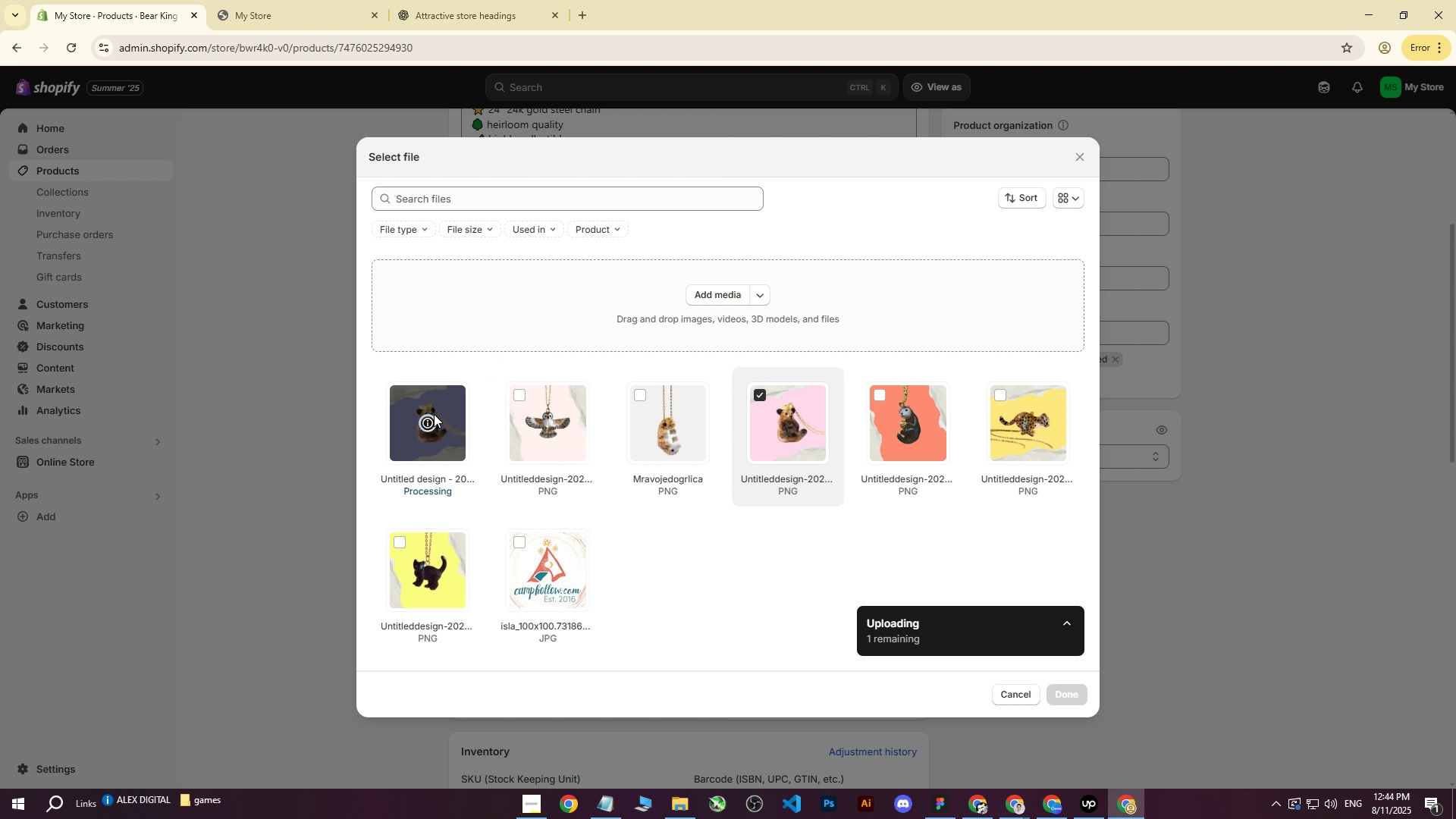 
left_click([1059, 689])
 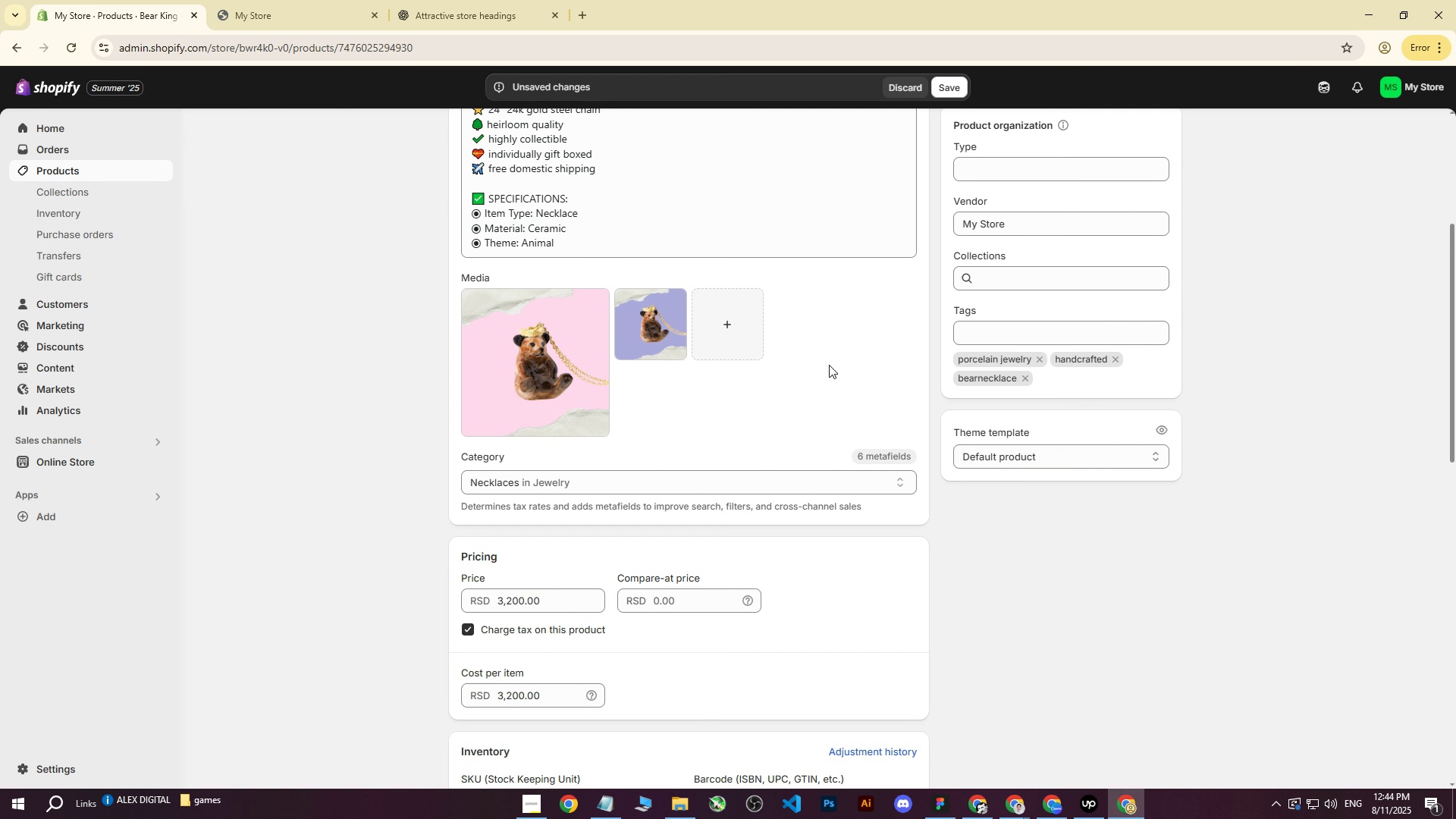 
scroll: coordinate [831, 404], scroll_direction: up, amount: 6.0
 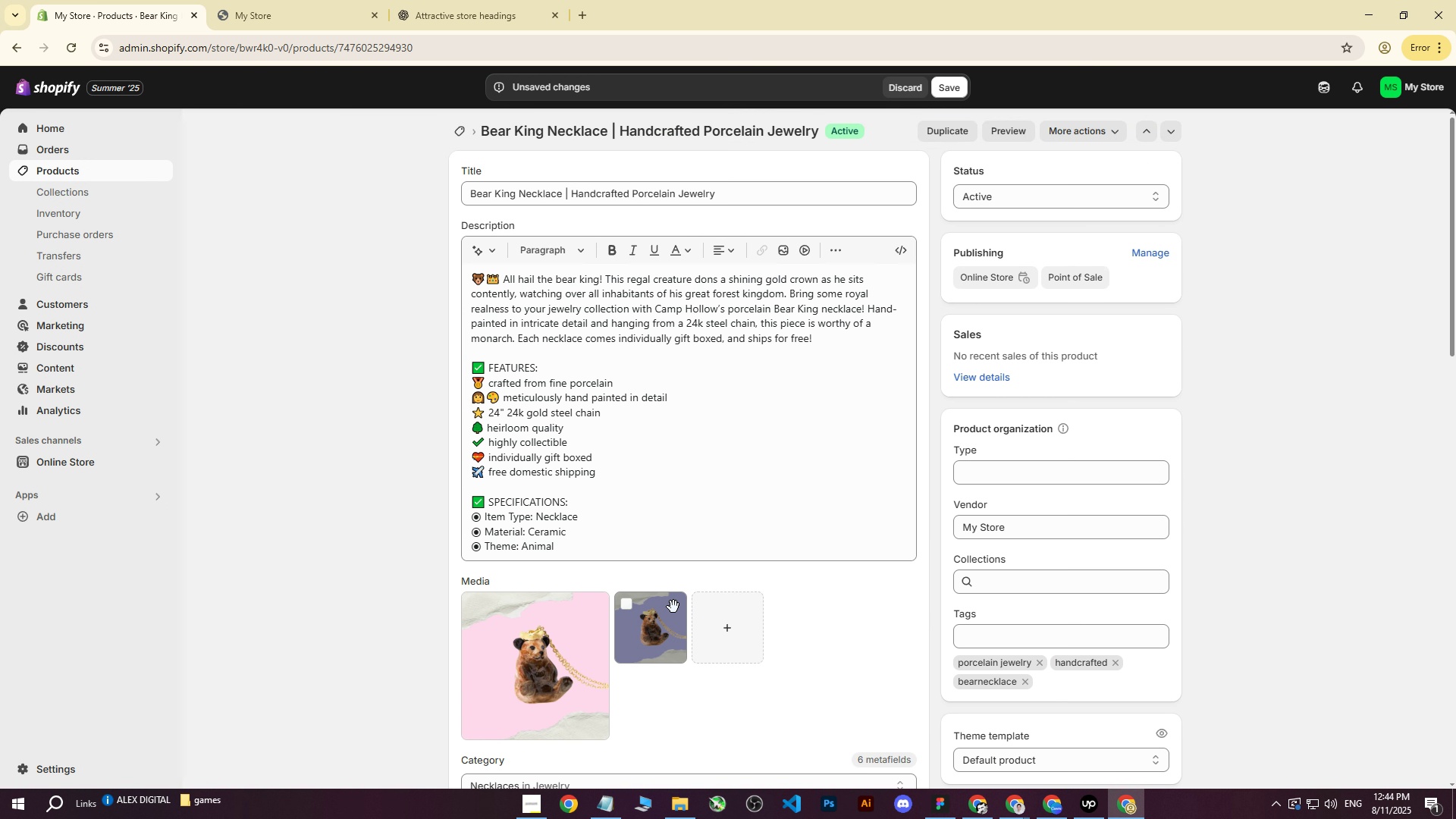 
left_click([646, 623])
 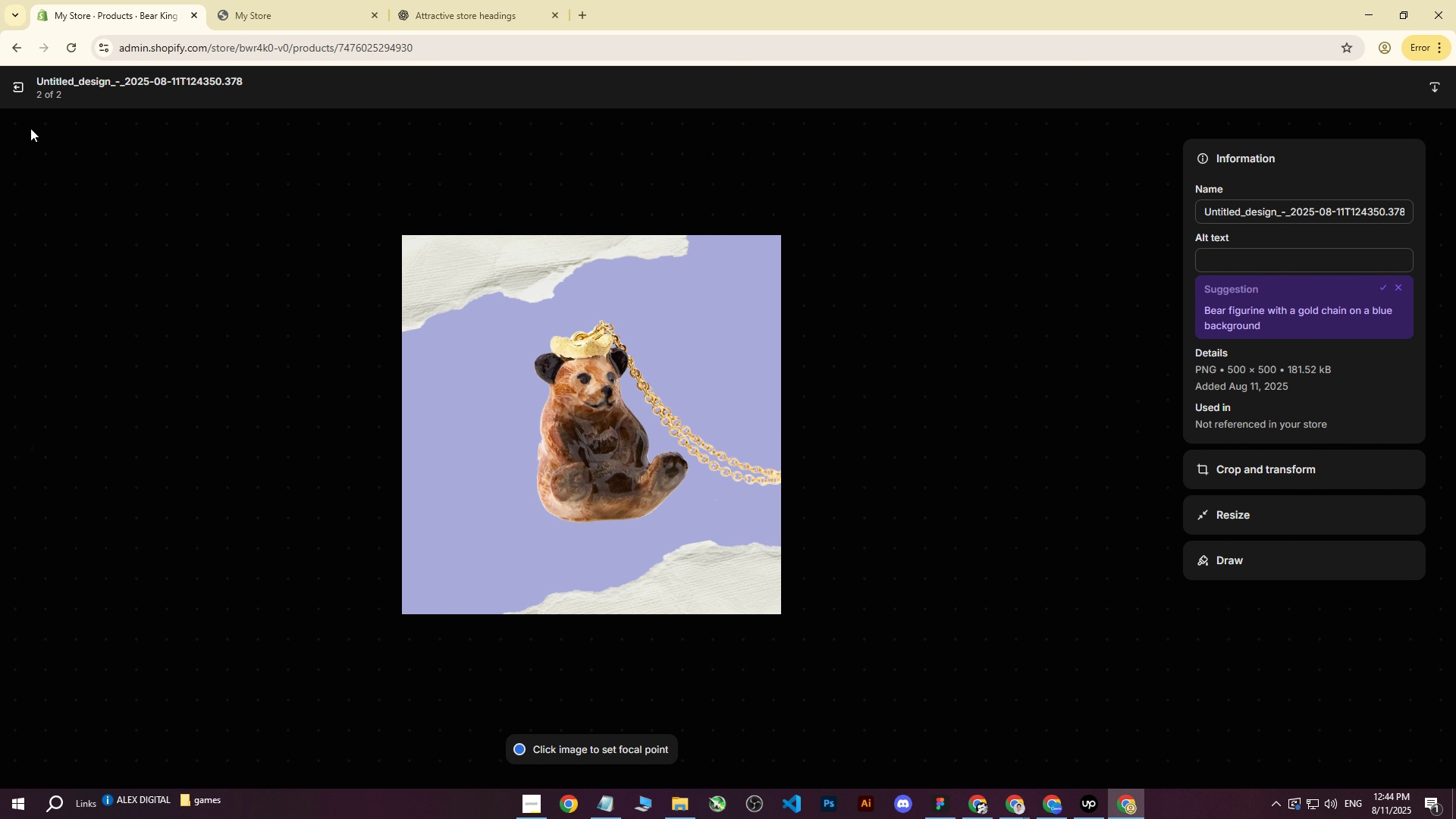 
left_click([42, 442])
 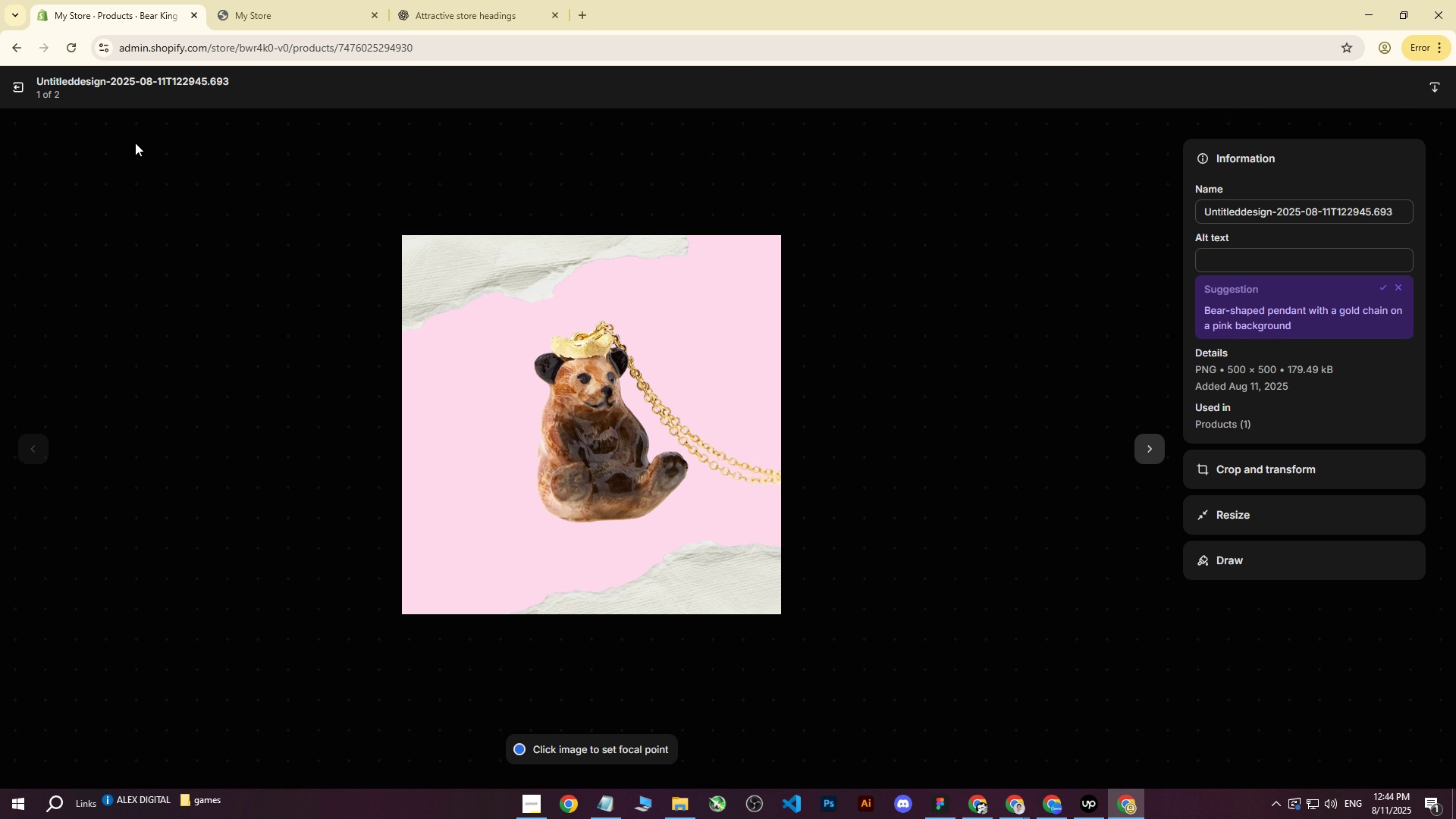 
left_click([19, 87])
 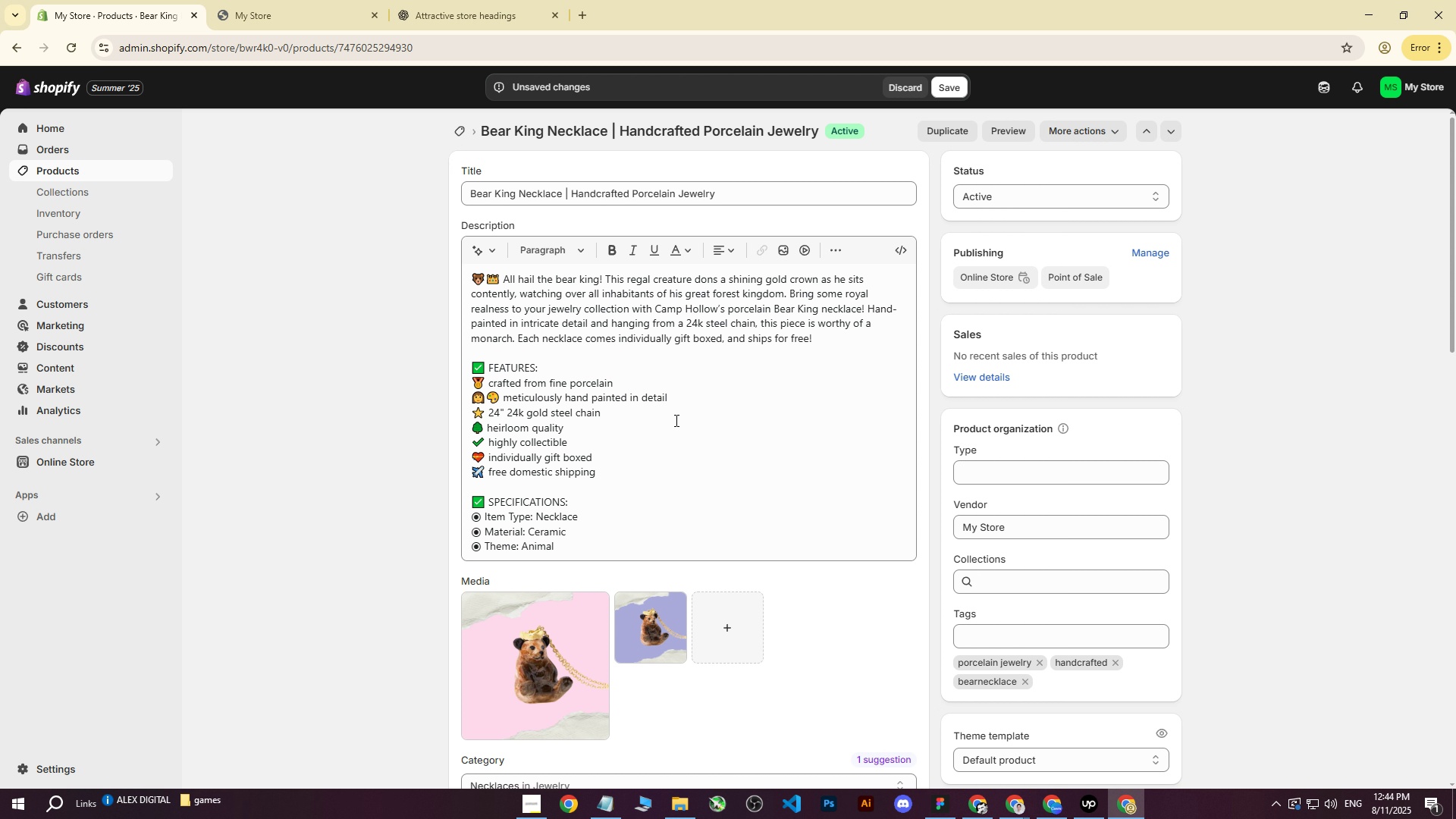 
scroll: coordinate [700, 449], scroll_direction: down, amount: 3.0
 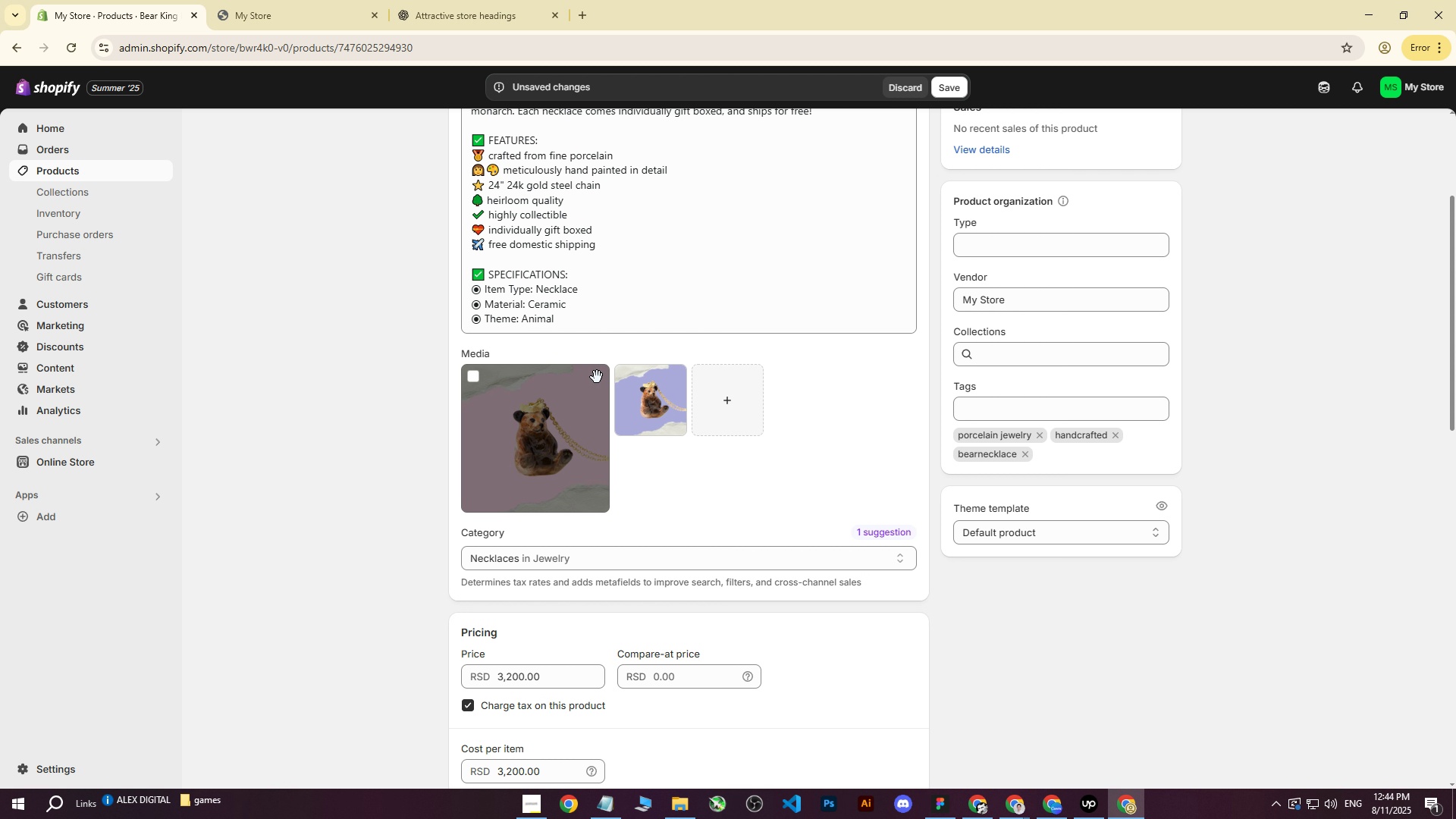 
left_click([597, 377])
 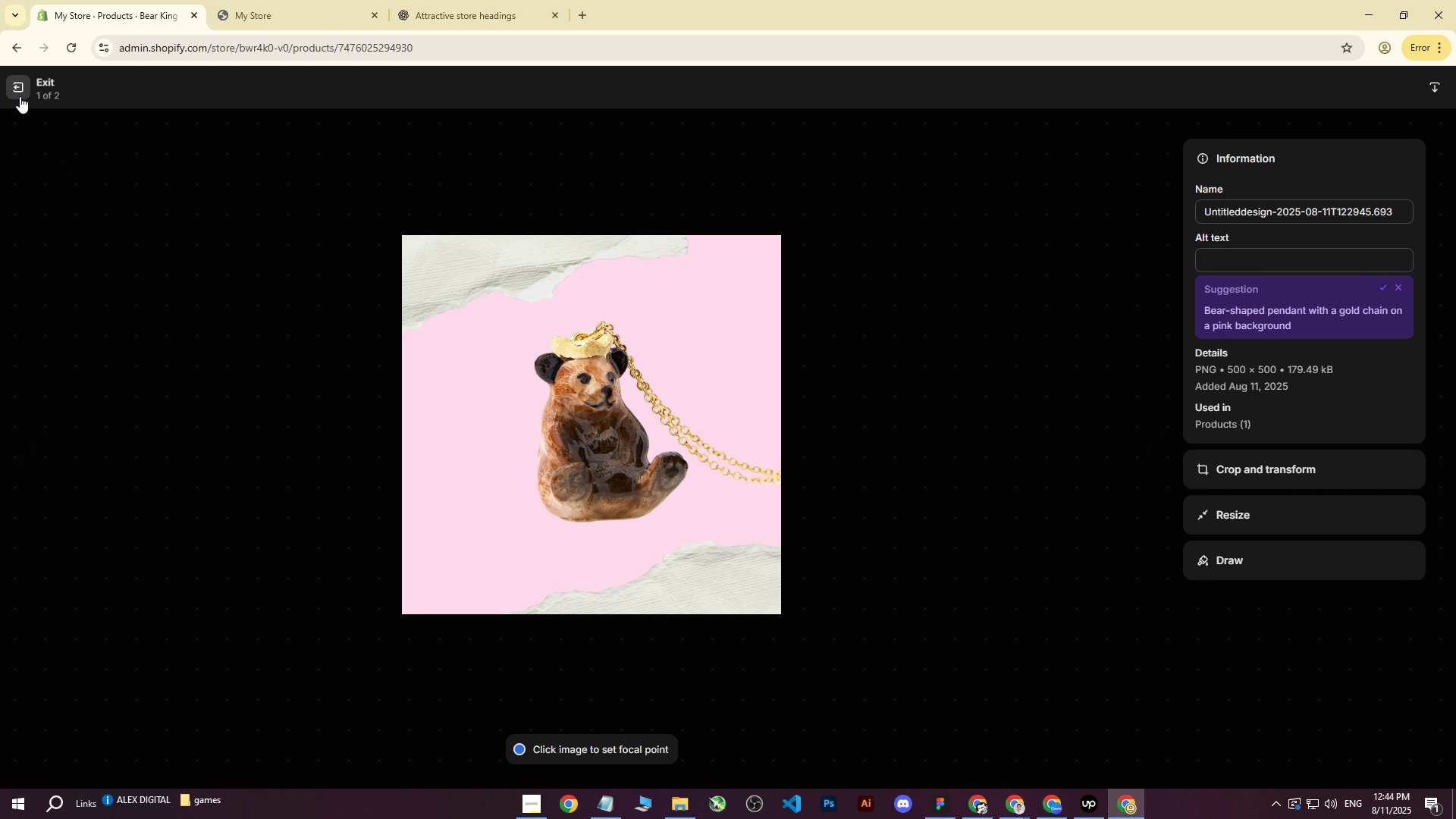 
left_click([15, 93])
 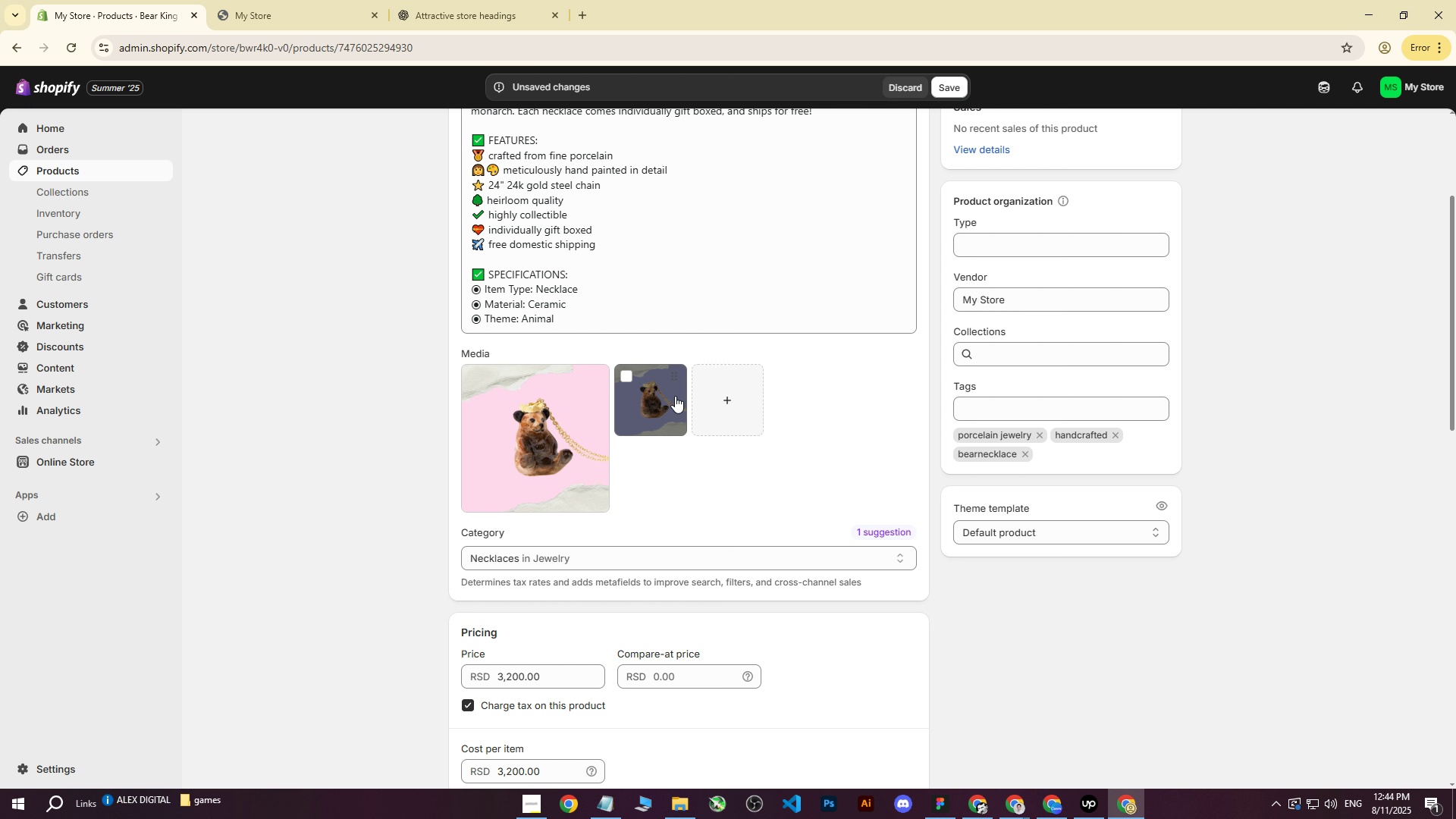 
left_click([635, 391])
 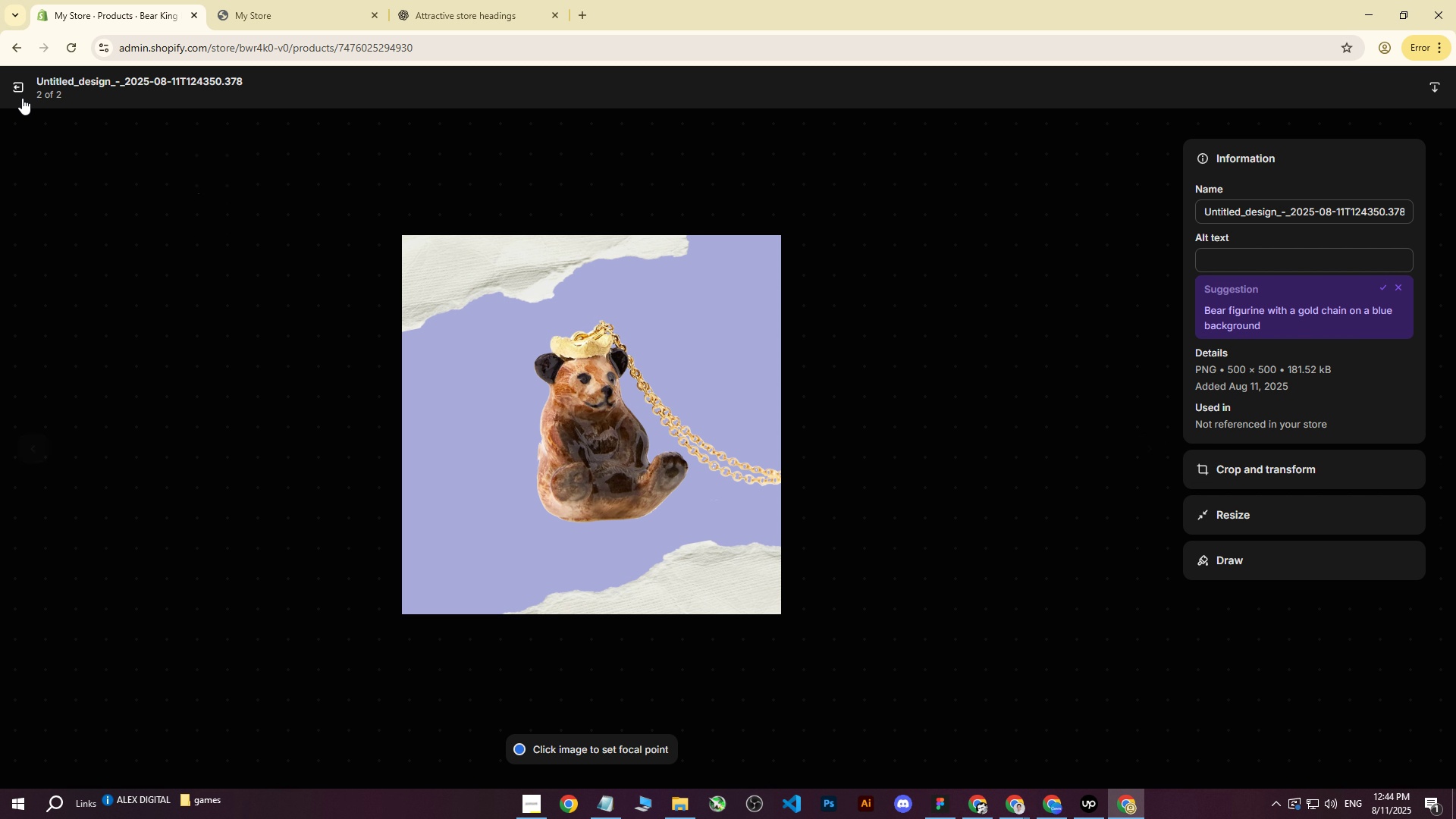 
left_click([17, 97])
 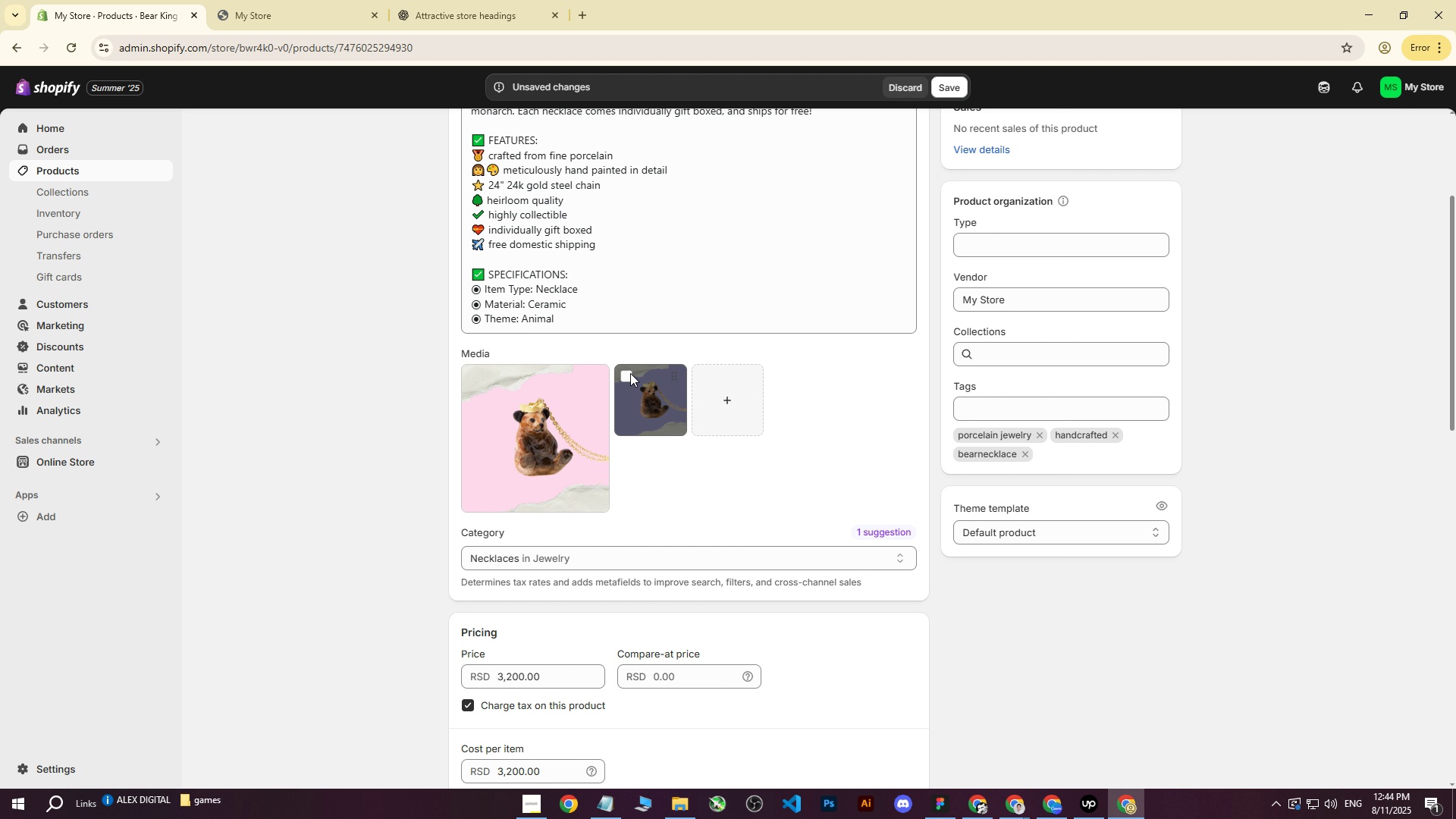 
left_click([626, 375])
 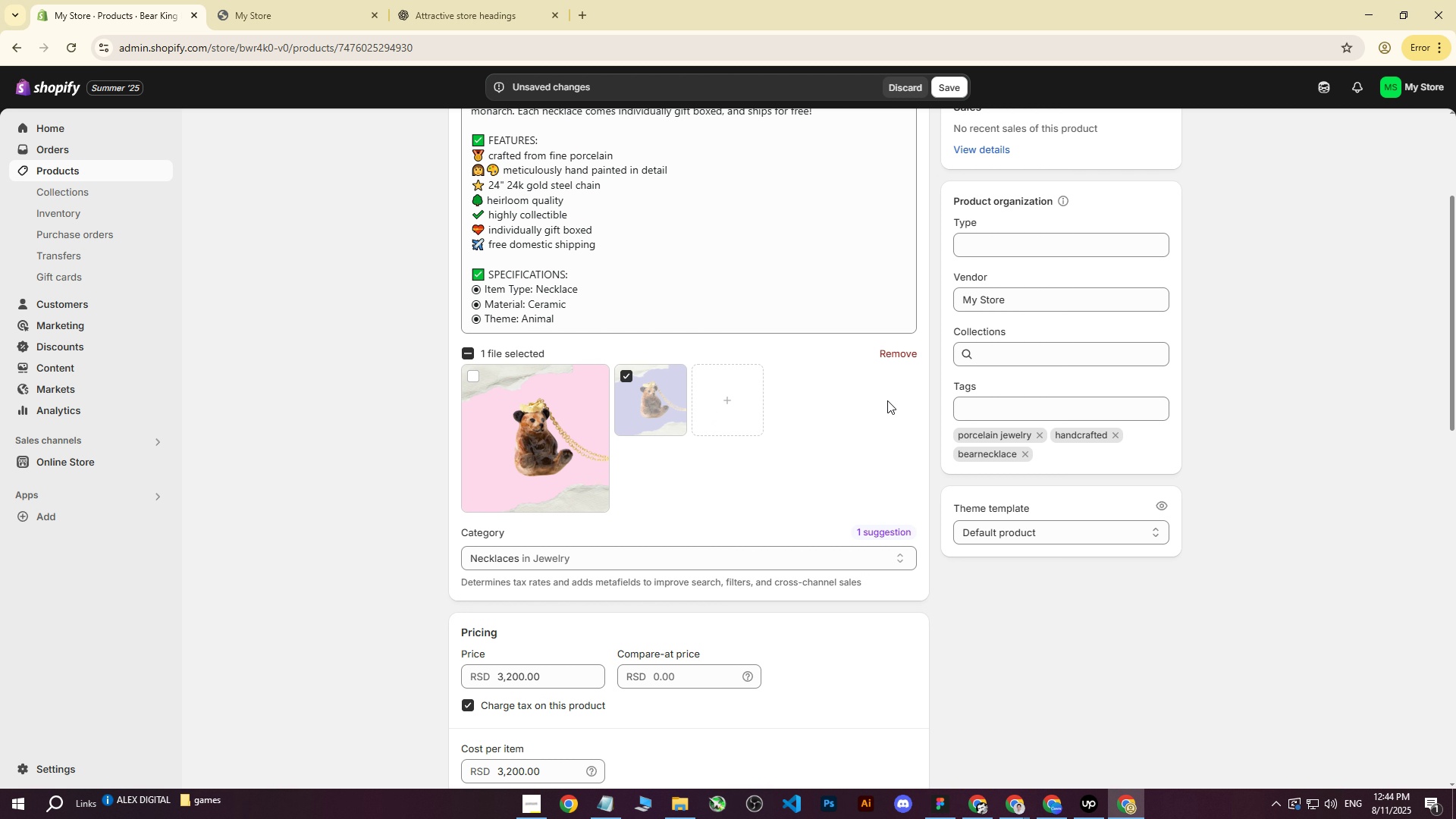 
left_click([477, 375])
 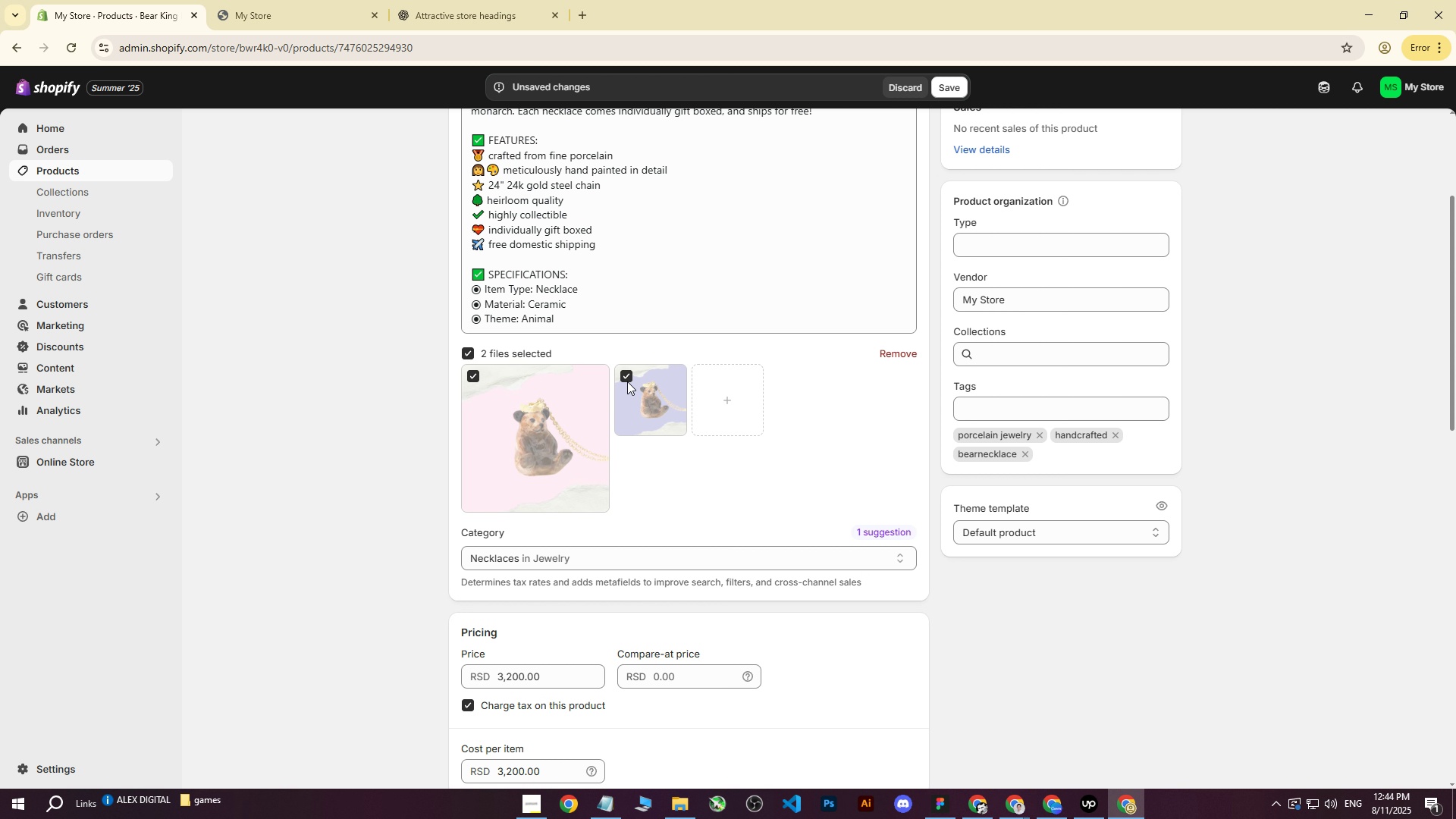 
left_click([624, 376])
 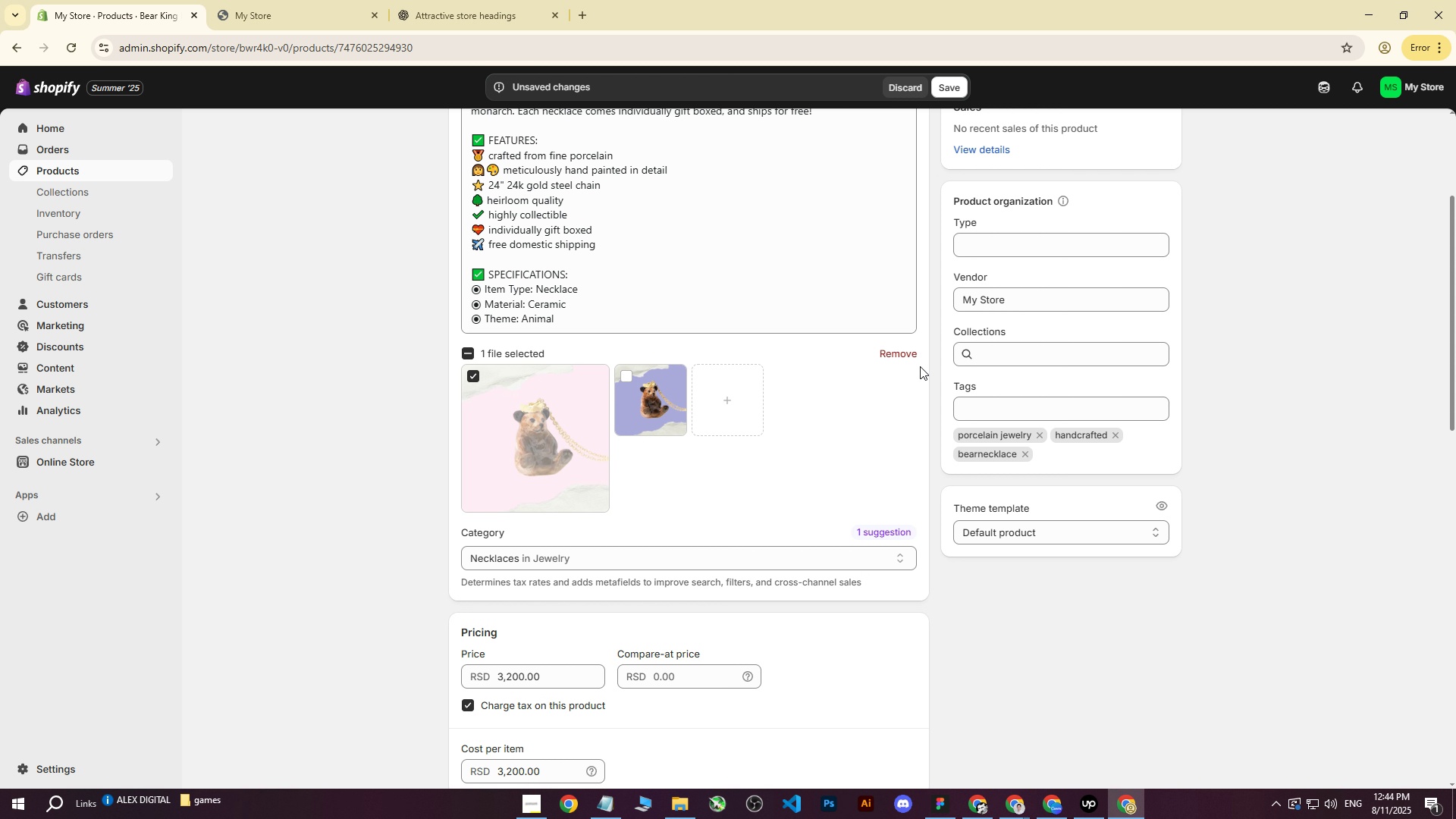 
left_click([902, 356])
 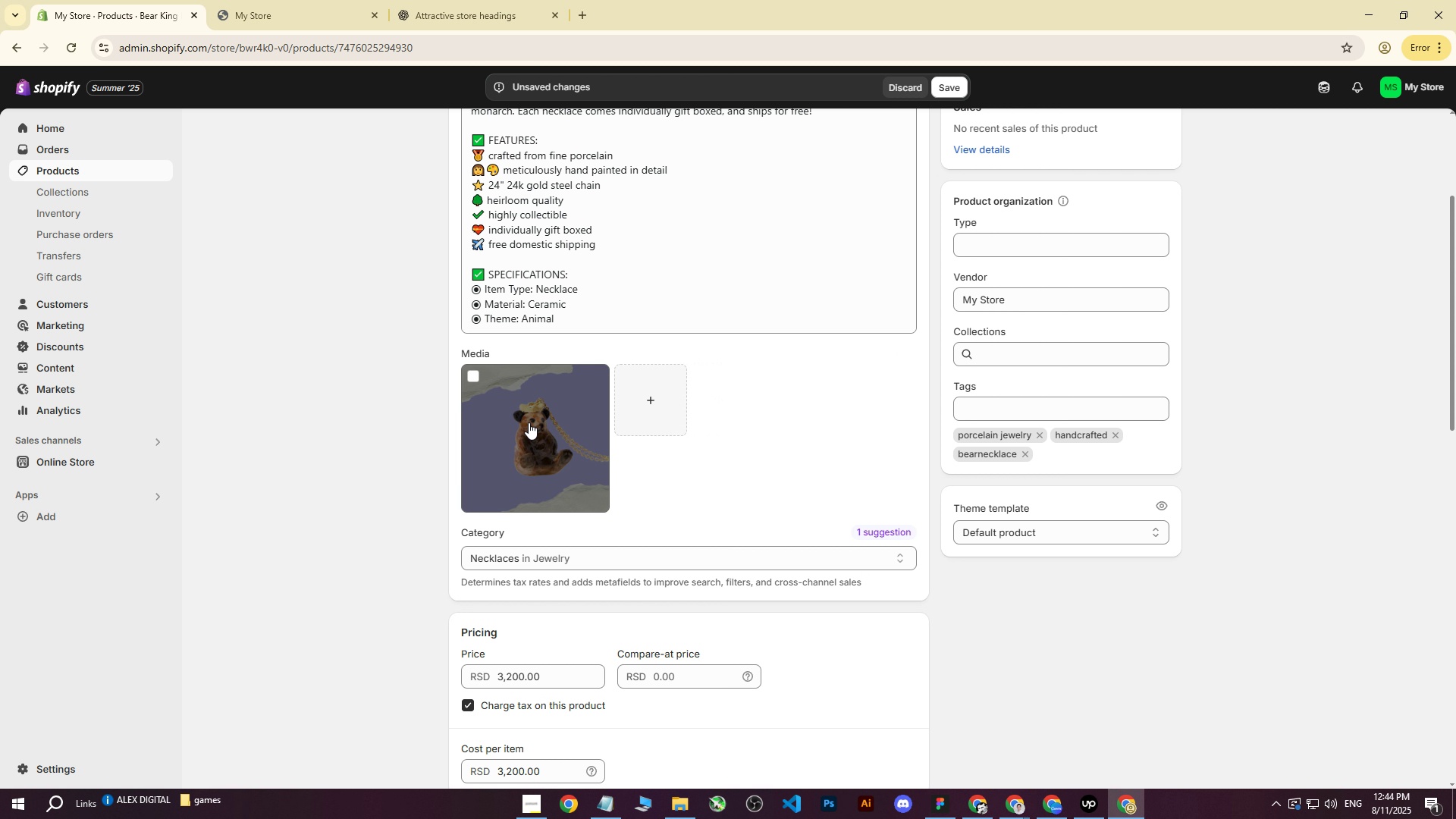 
scroll: coordinate [836, 378], scroll_direction: up, amount: 1.0
 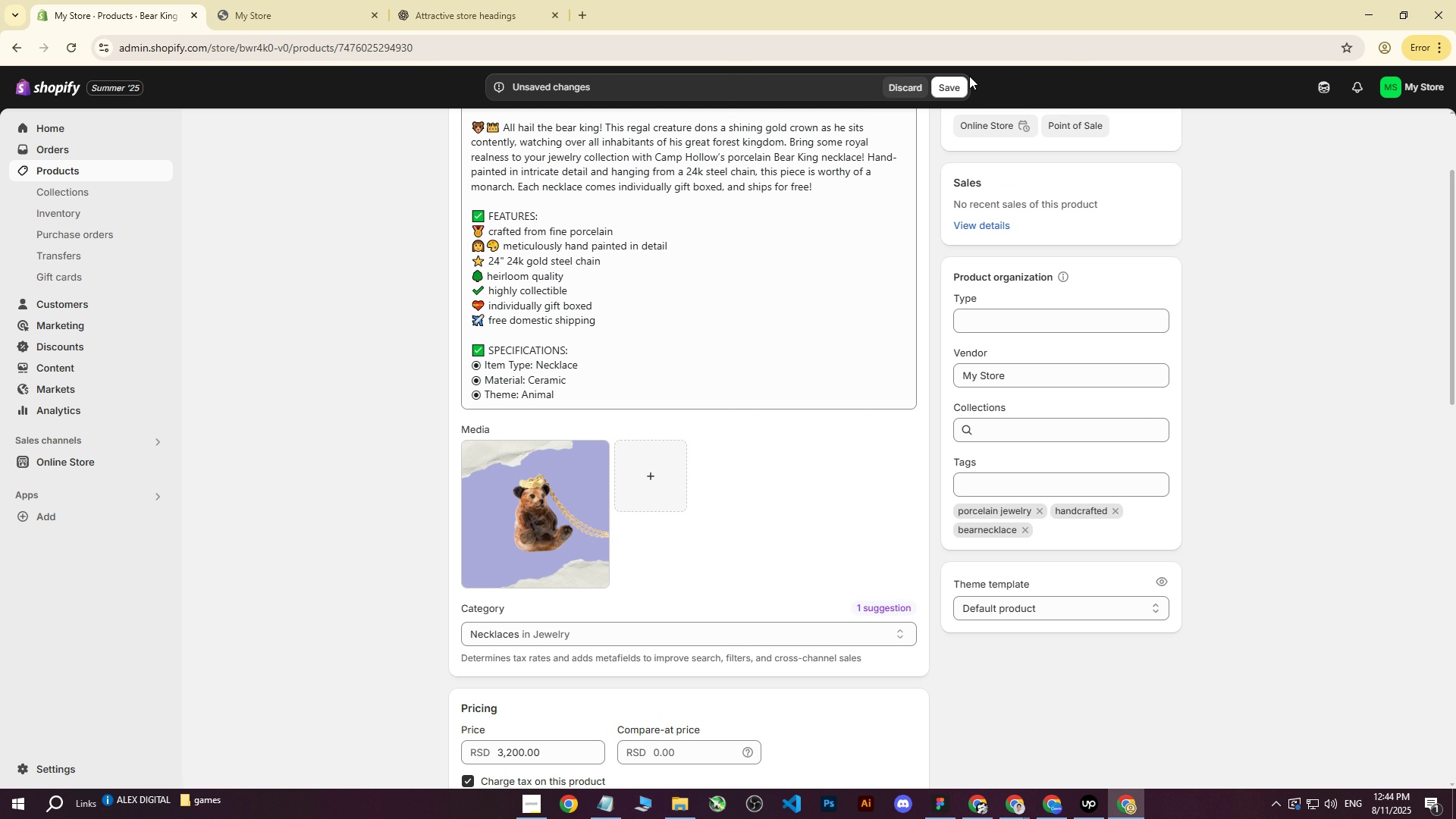 
left_click([959, 80])
 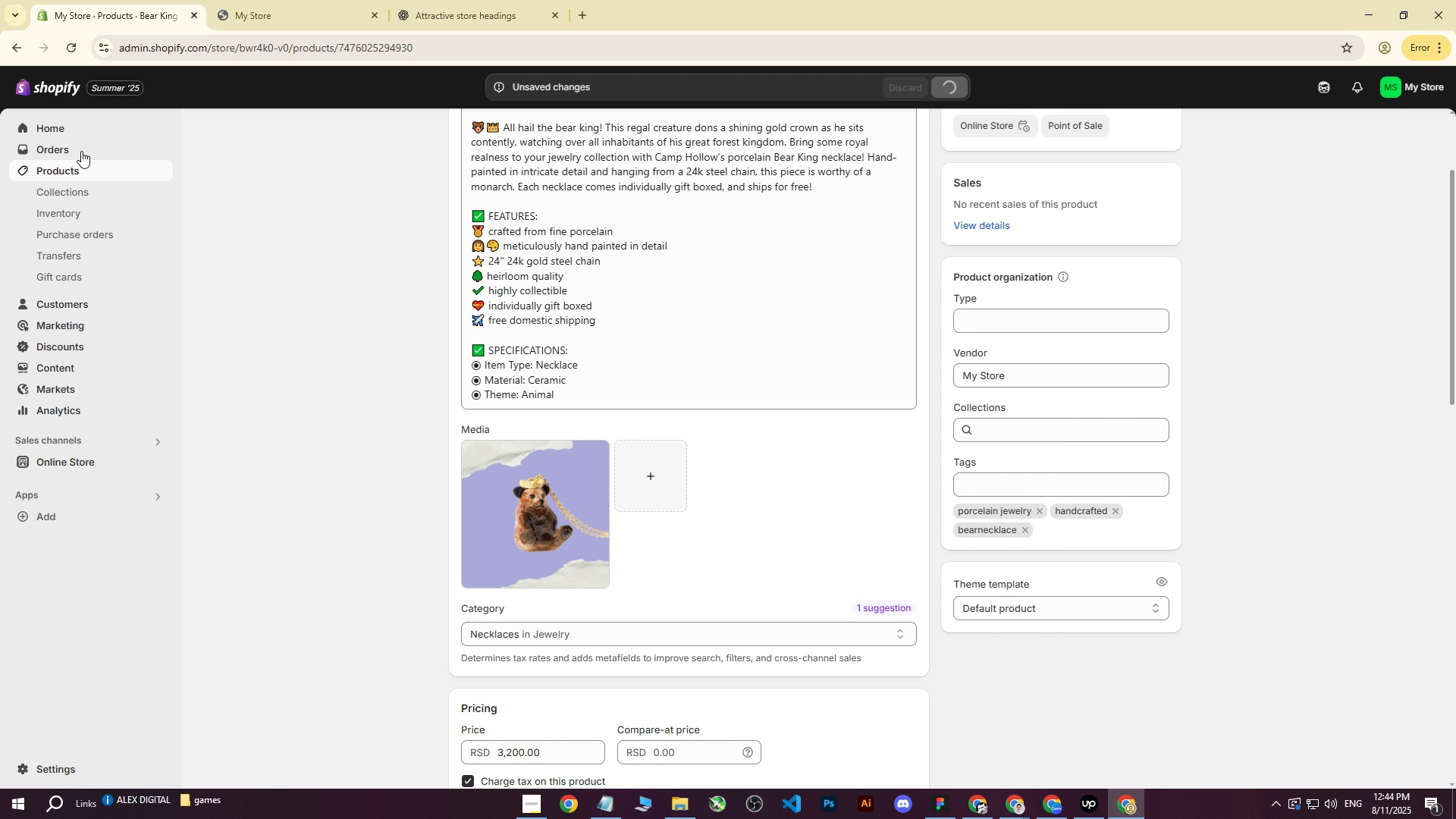 
left_click([269, 0])
 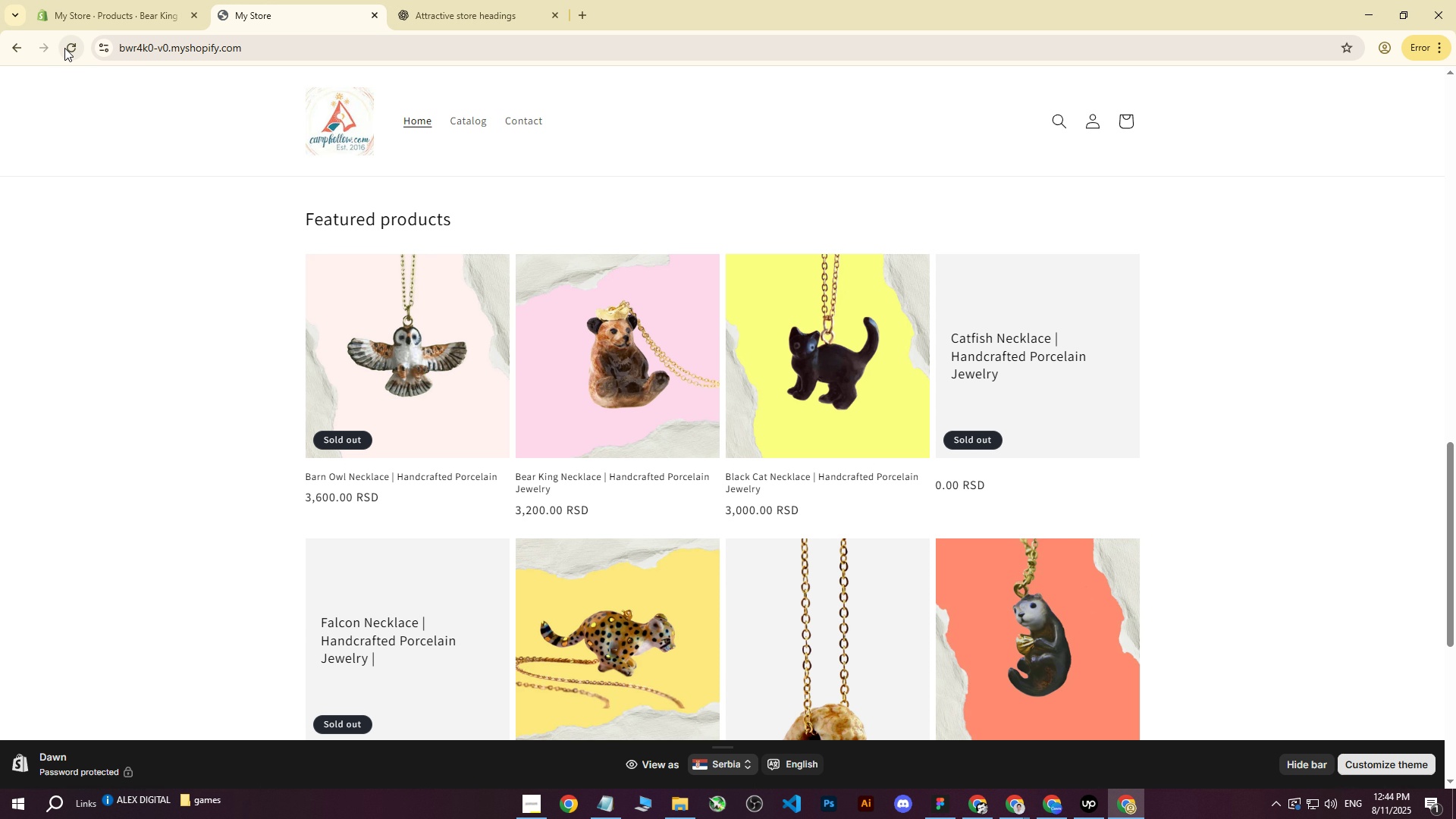 
left_click([88, 0])
 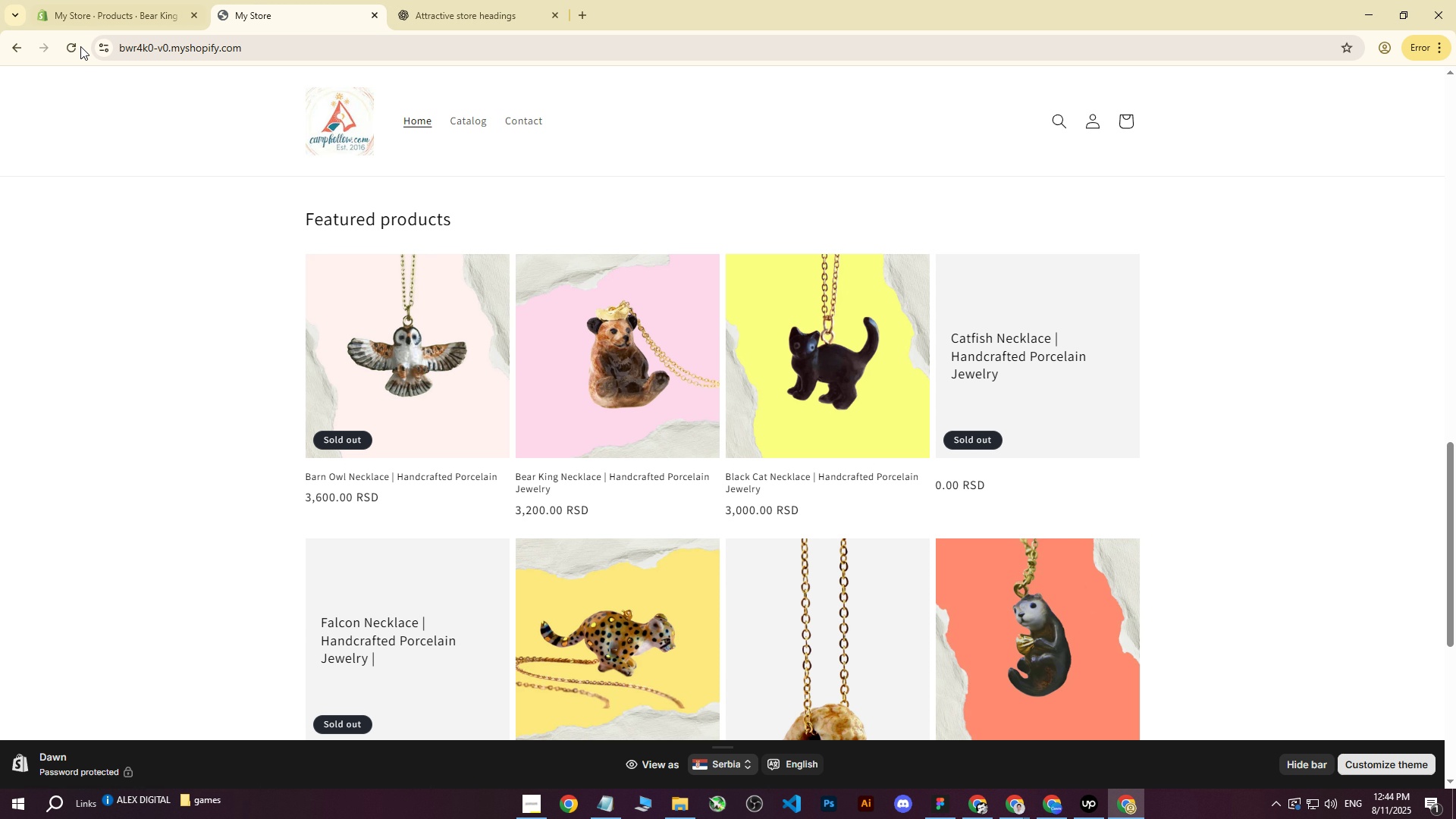 
double_click([63, 55])
 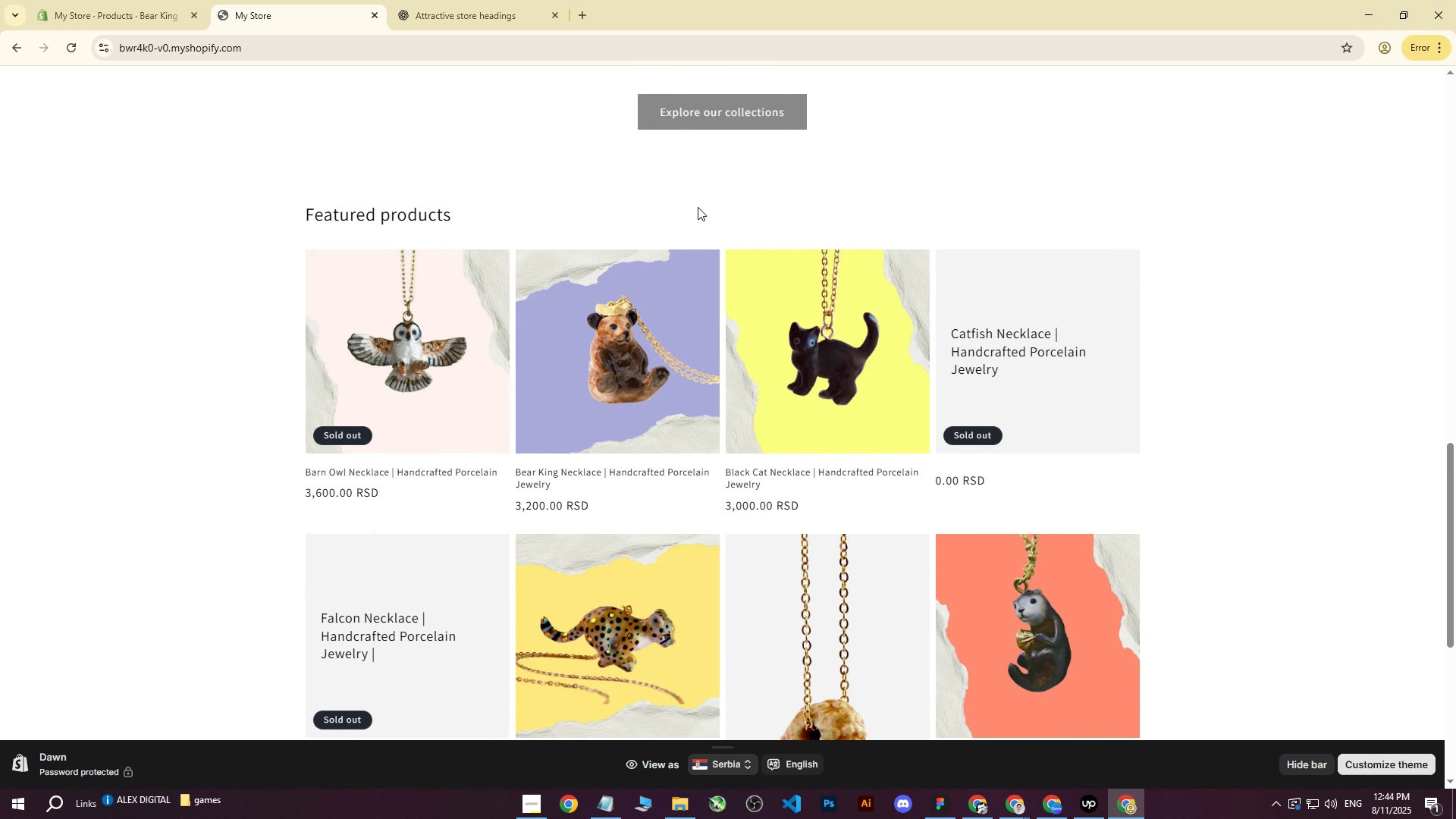 
wait(8.12)
 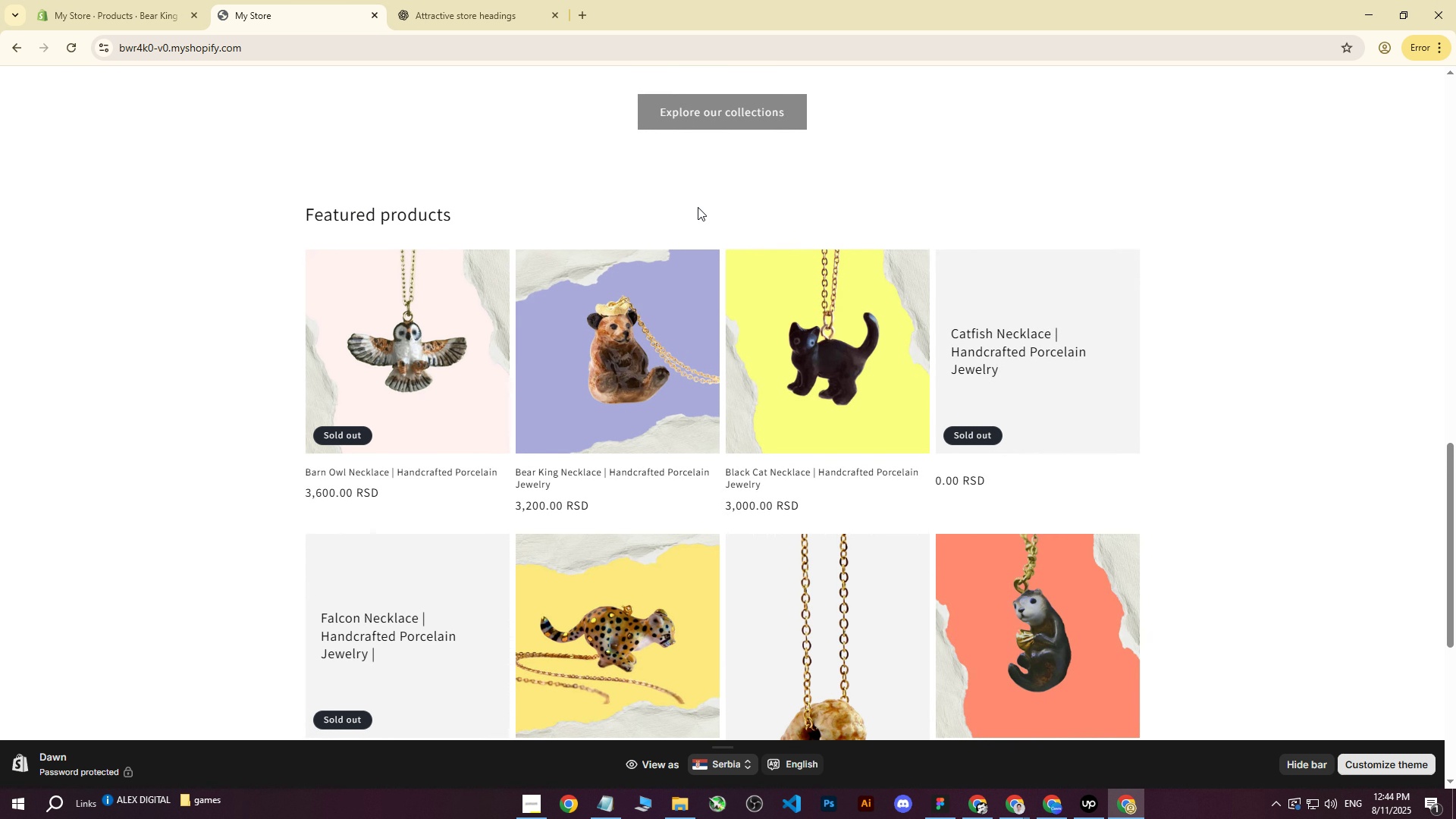 
left_click([144, 0])
 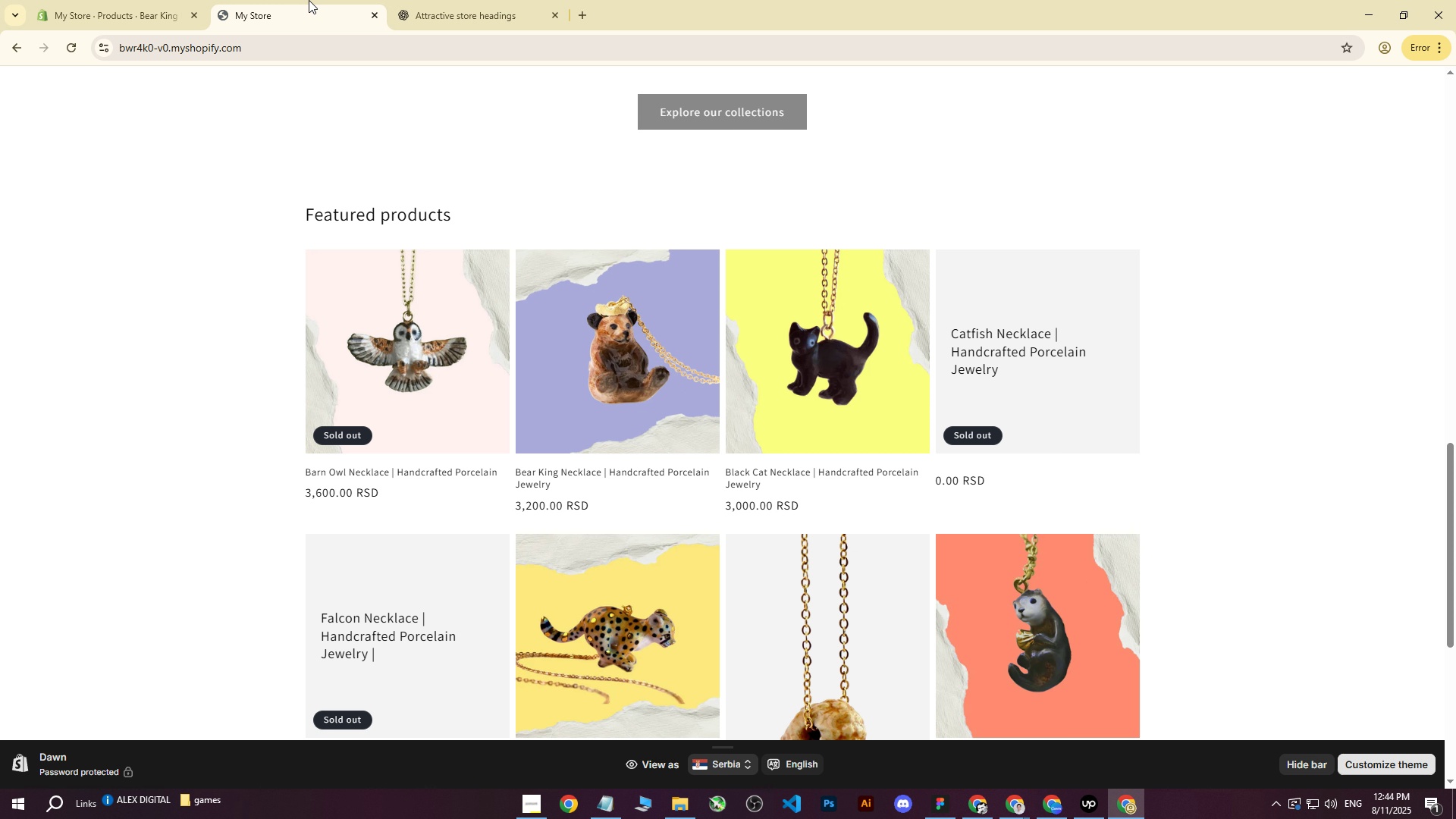 
double_click([430, 0])
 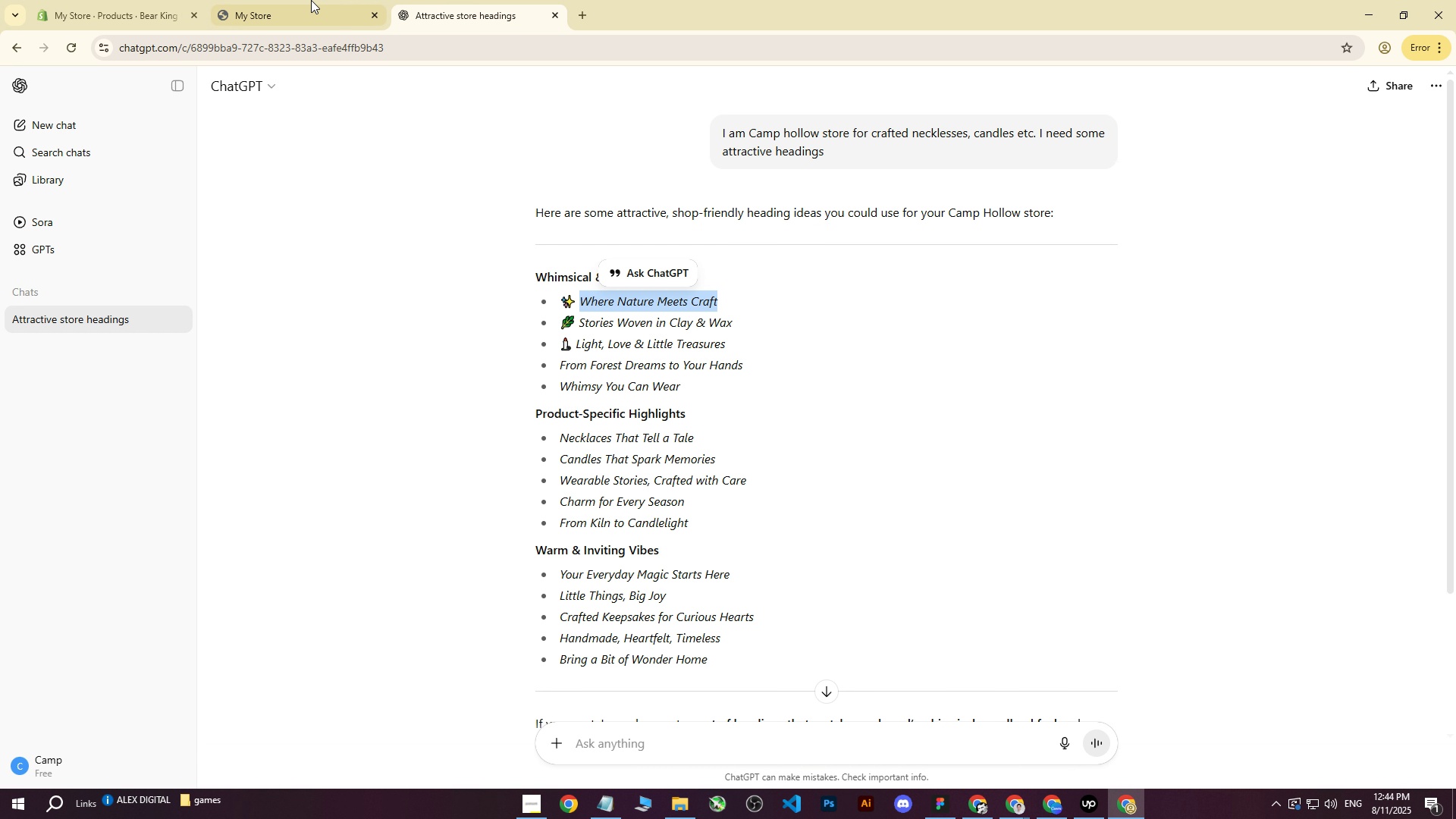 
triple_click([306, 0])
 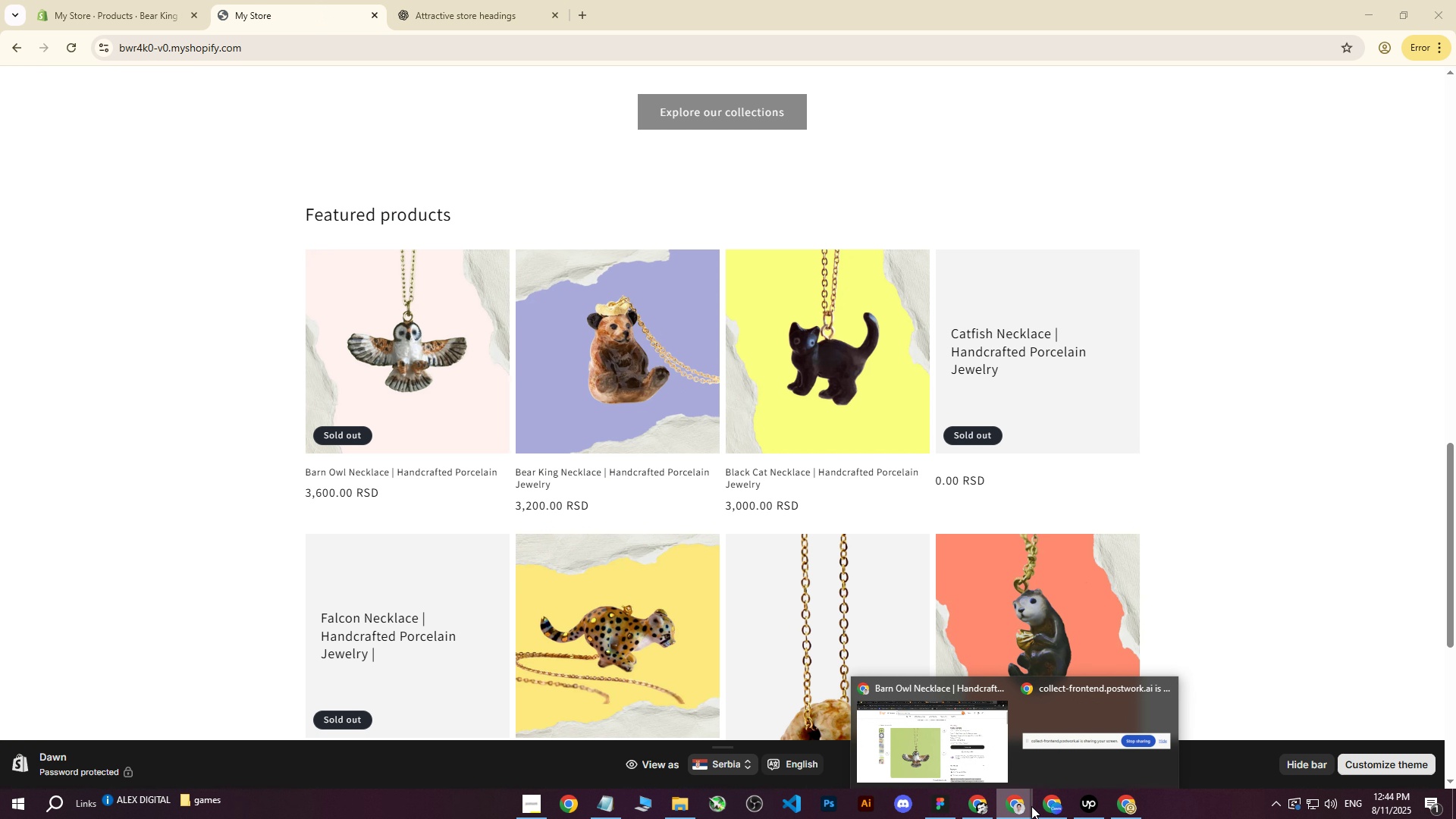 
left_click([947, 731])
 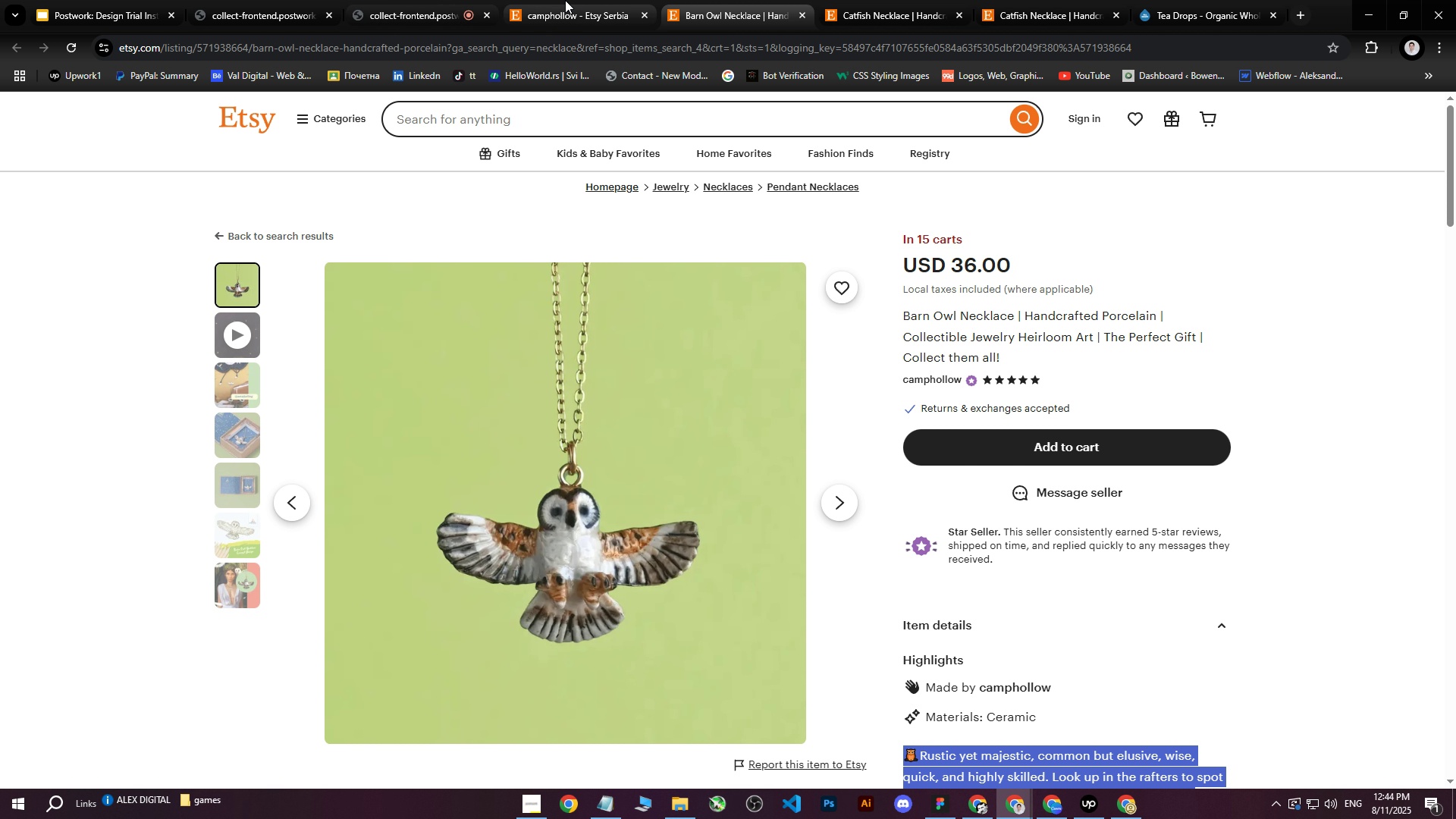 
left_click([565, 0])
 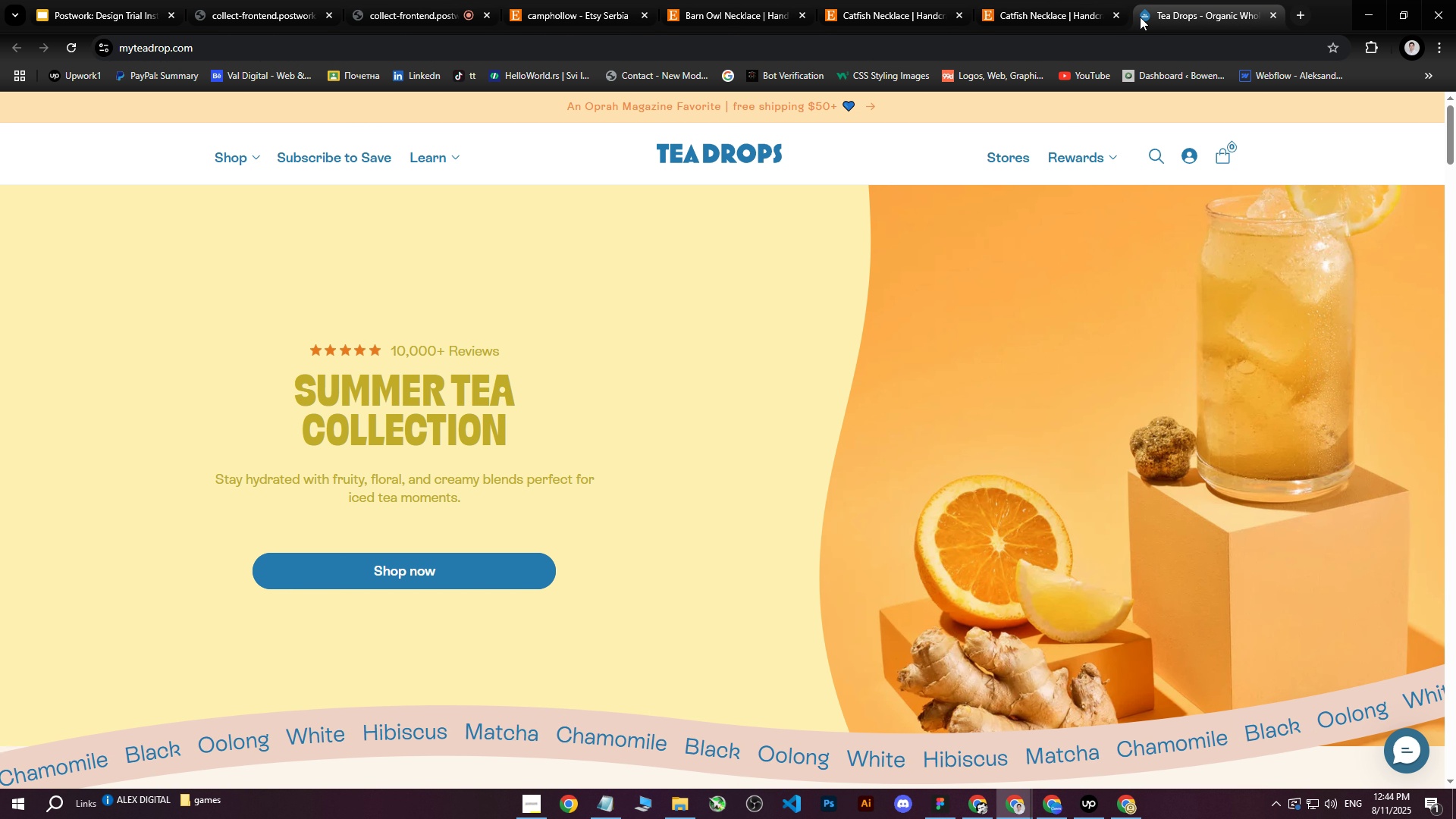 
scroll: coordinate [867, 274], scroll_direction: down, amount: 34.0
 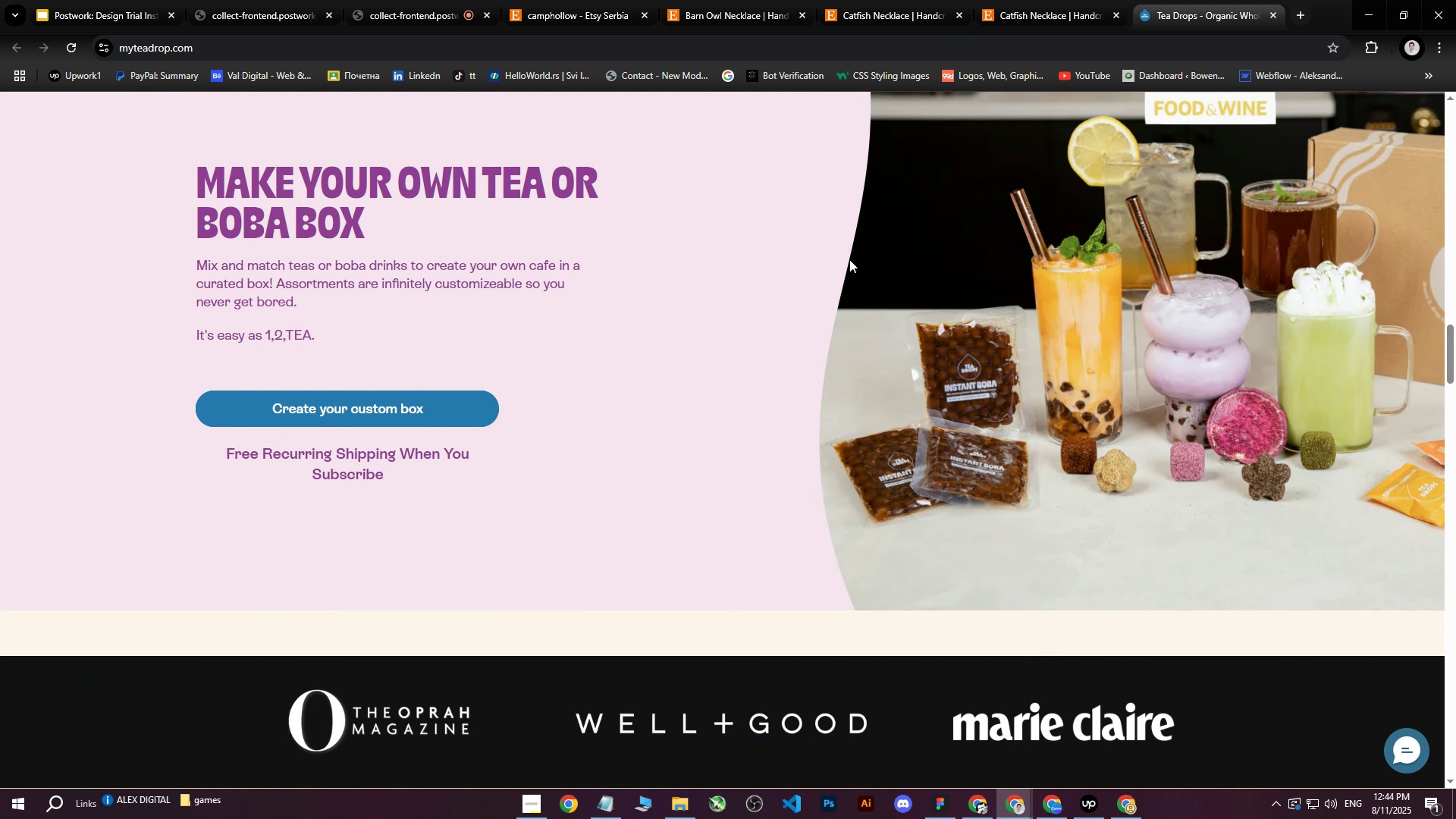 
scroll: coordinate [770, 334], scroll_direction: up, amount: 34.0
 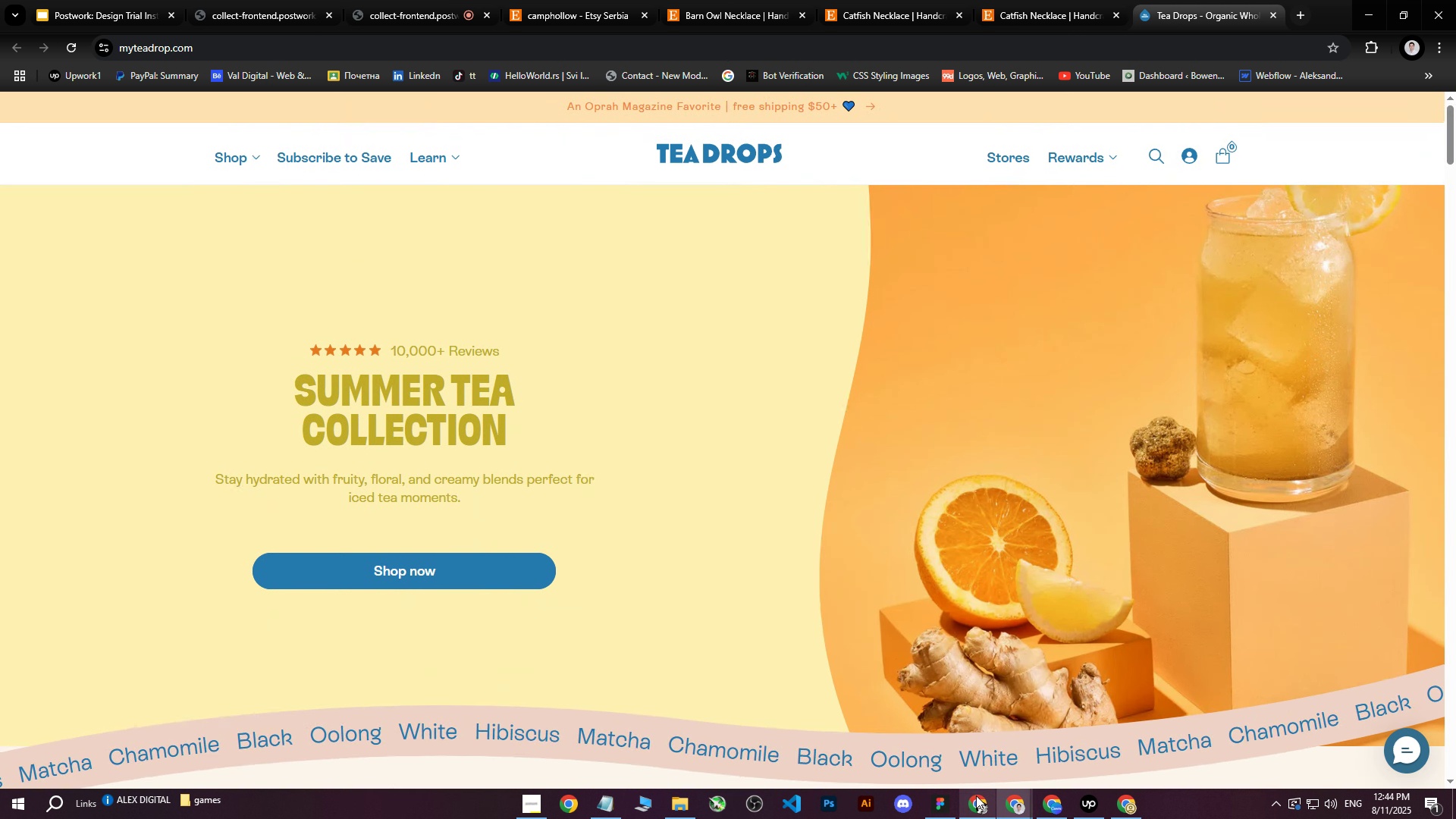 
left_click([974, 805])
 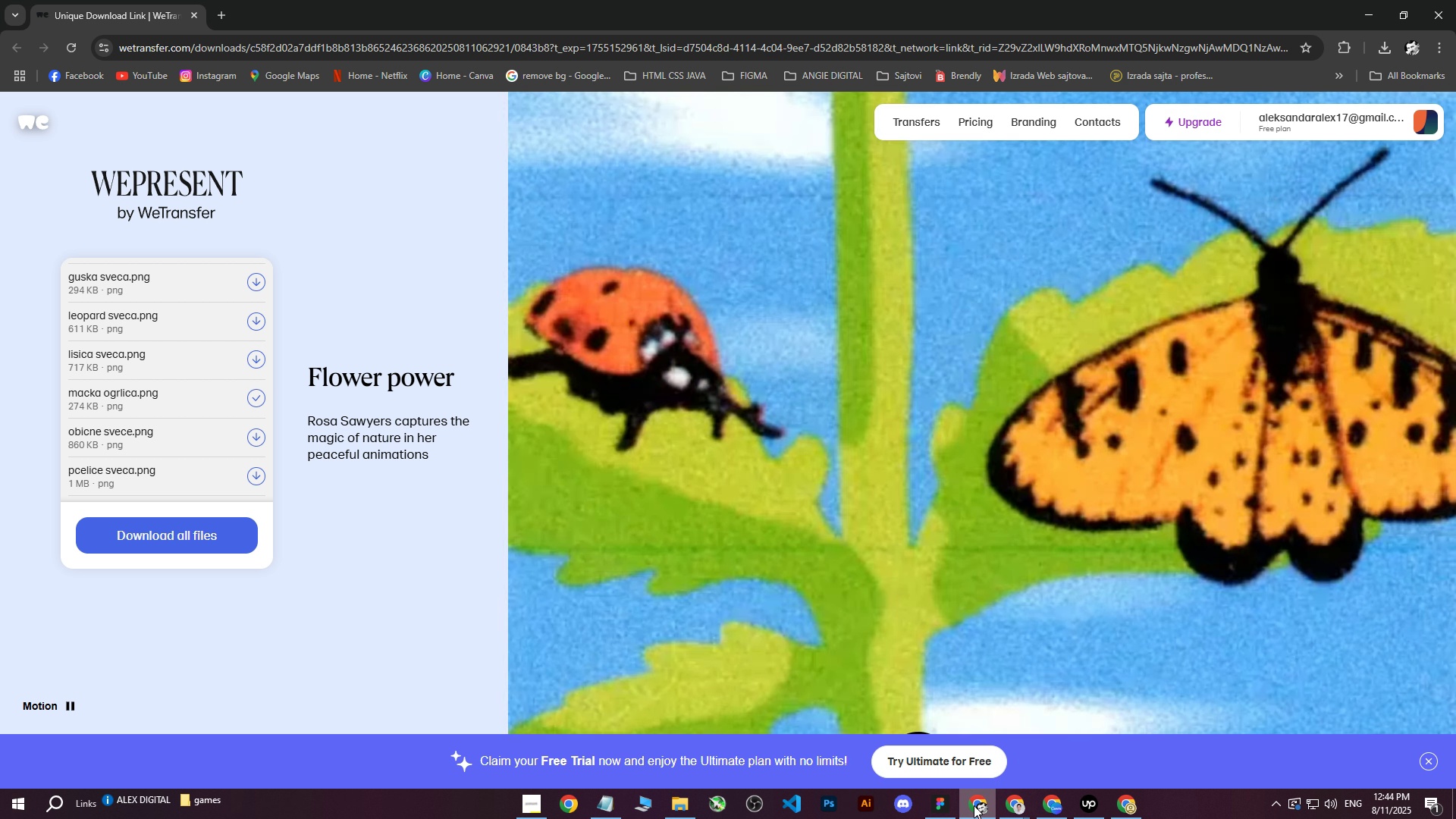 
left_click([974, 806])
 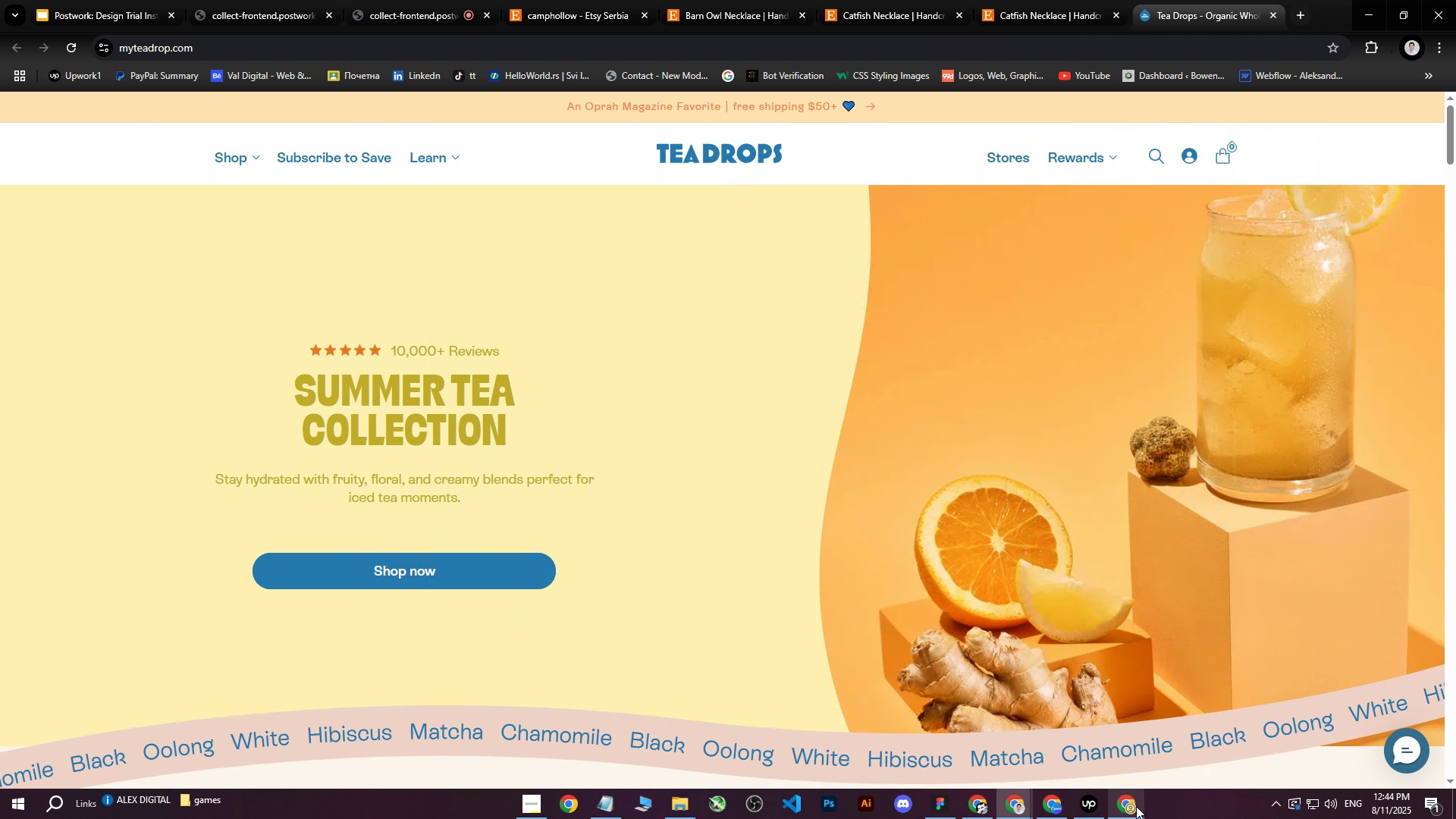 
left_click([1126, 809])
 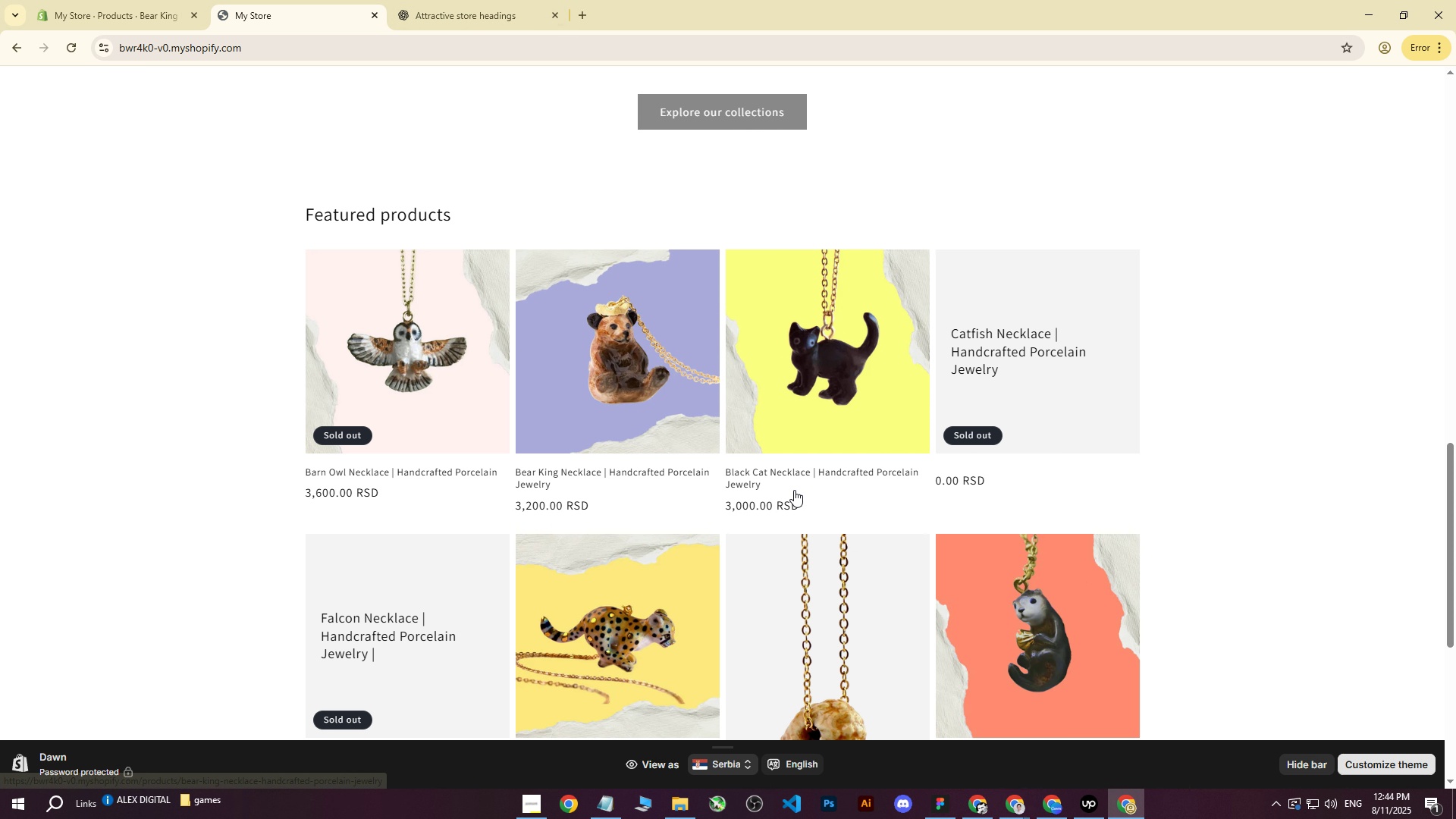 
left_click([1056, 808])
 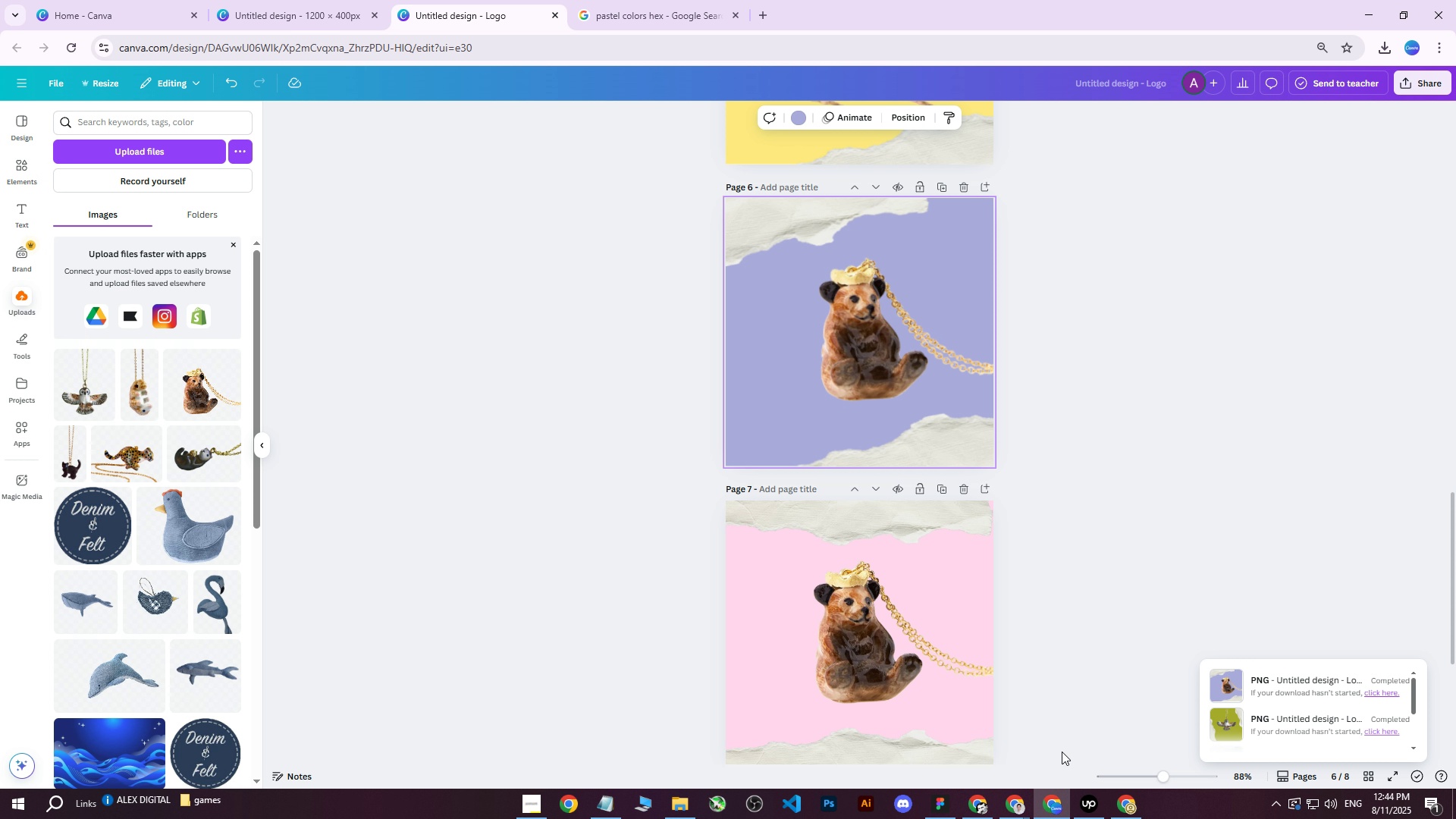 
scroll: coordinate [1004, 475], scroll_direction: up, amount: 19.0
 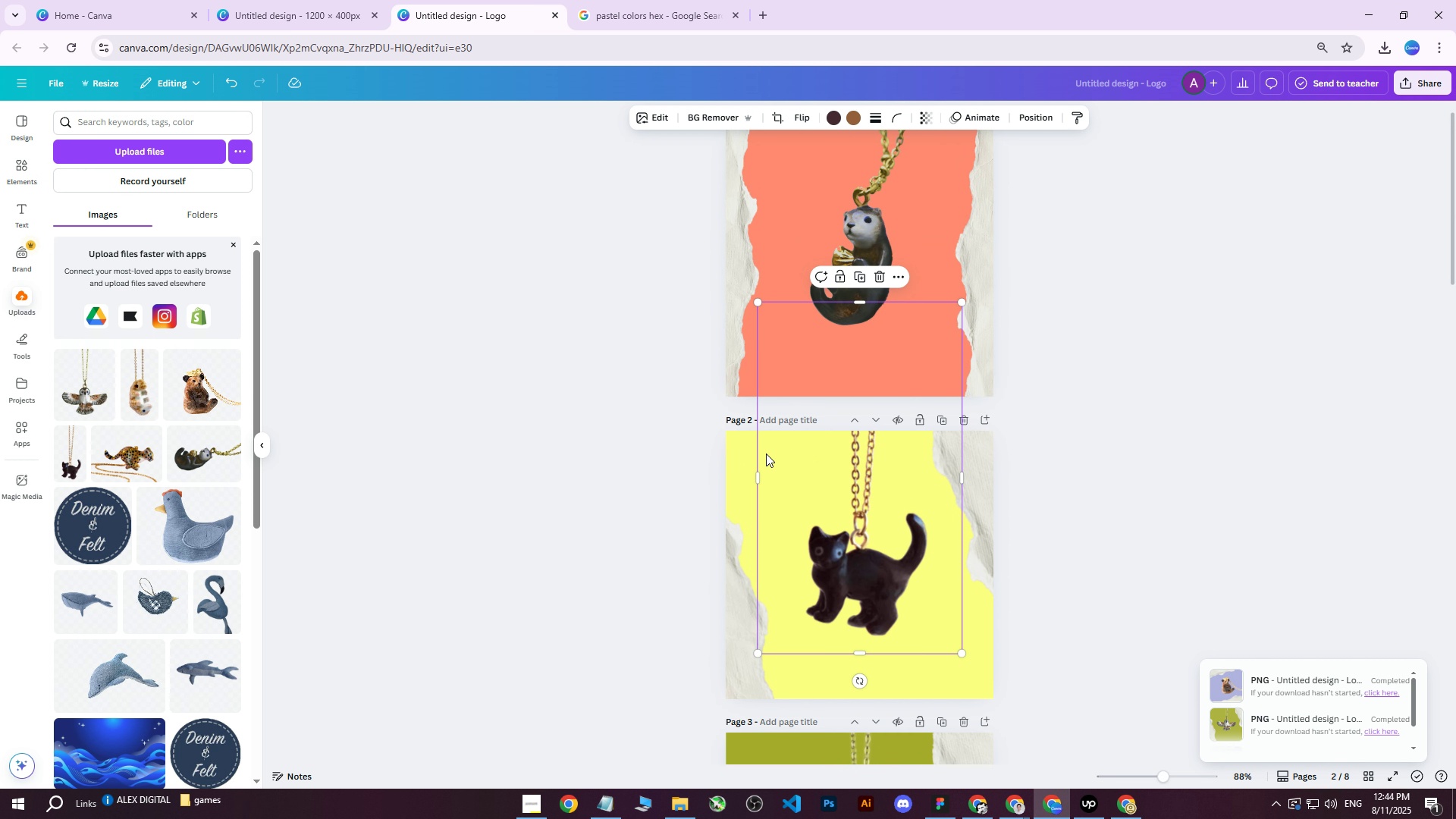 
double_click([743, 453])
 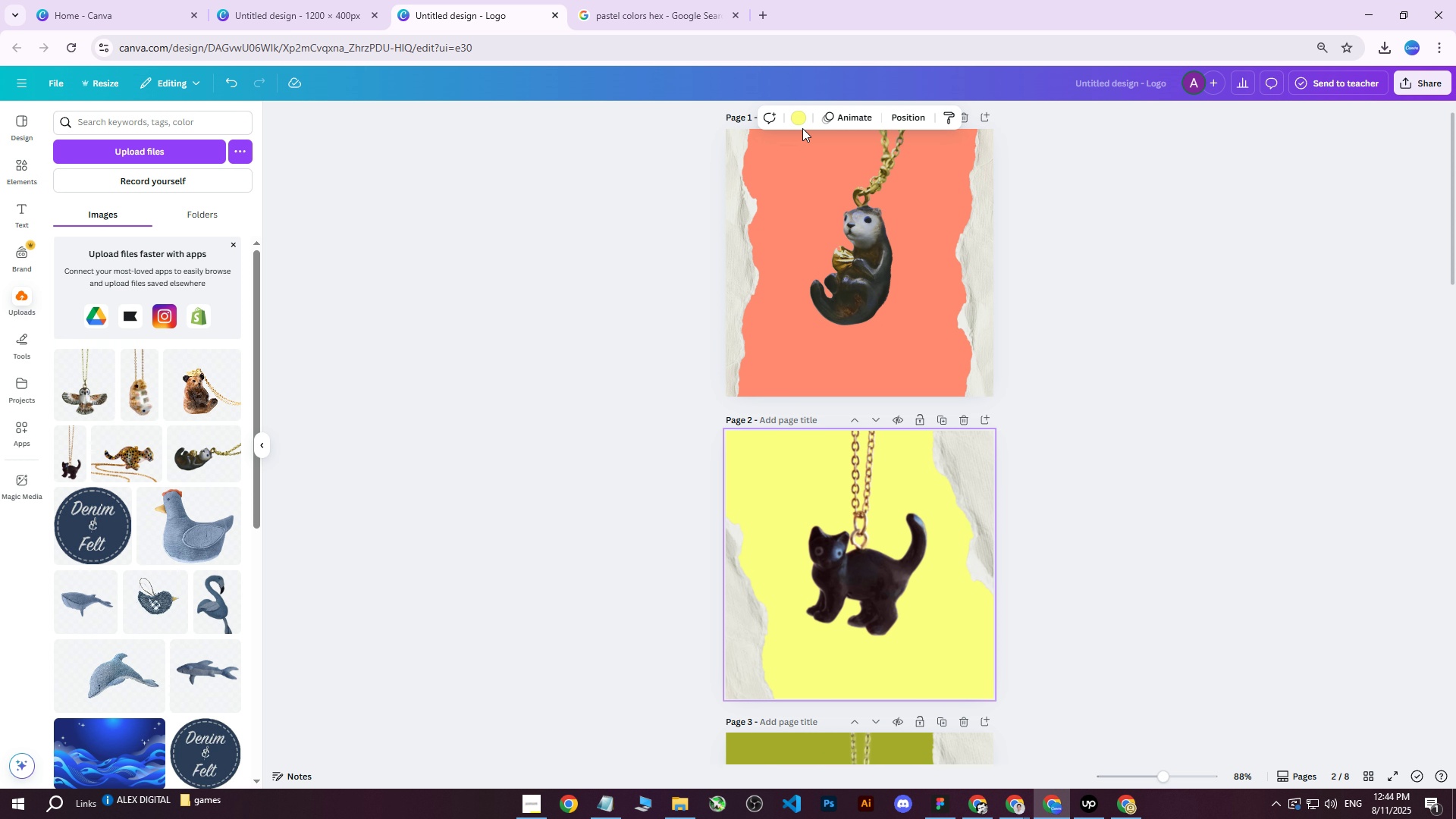 
double_click([800, 124])
 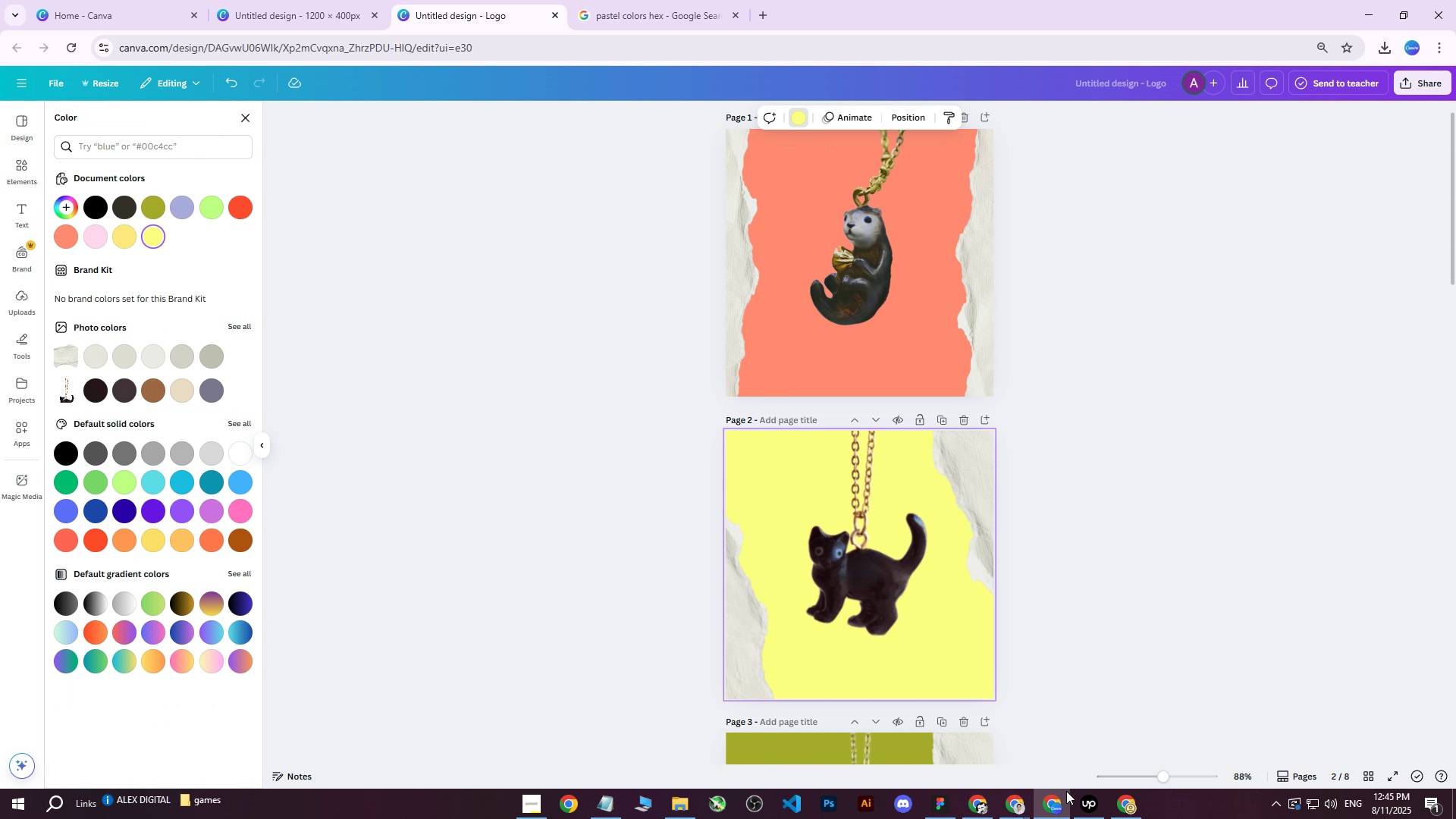 
left_click([1116, 805])
 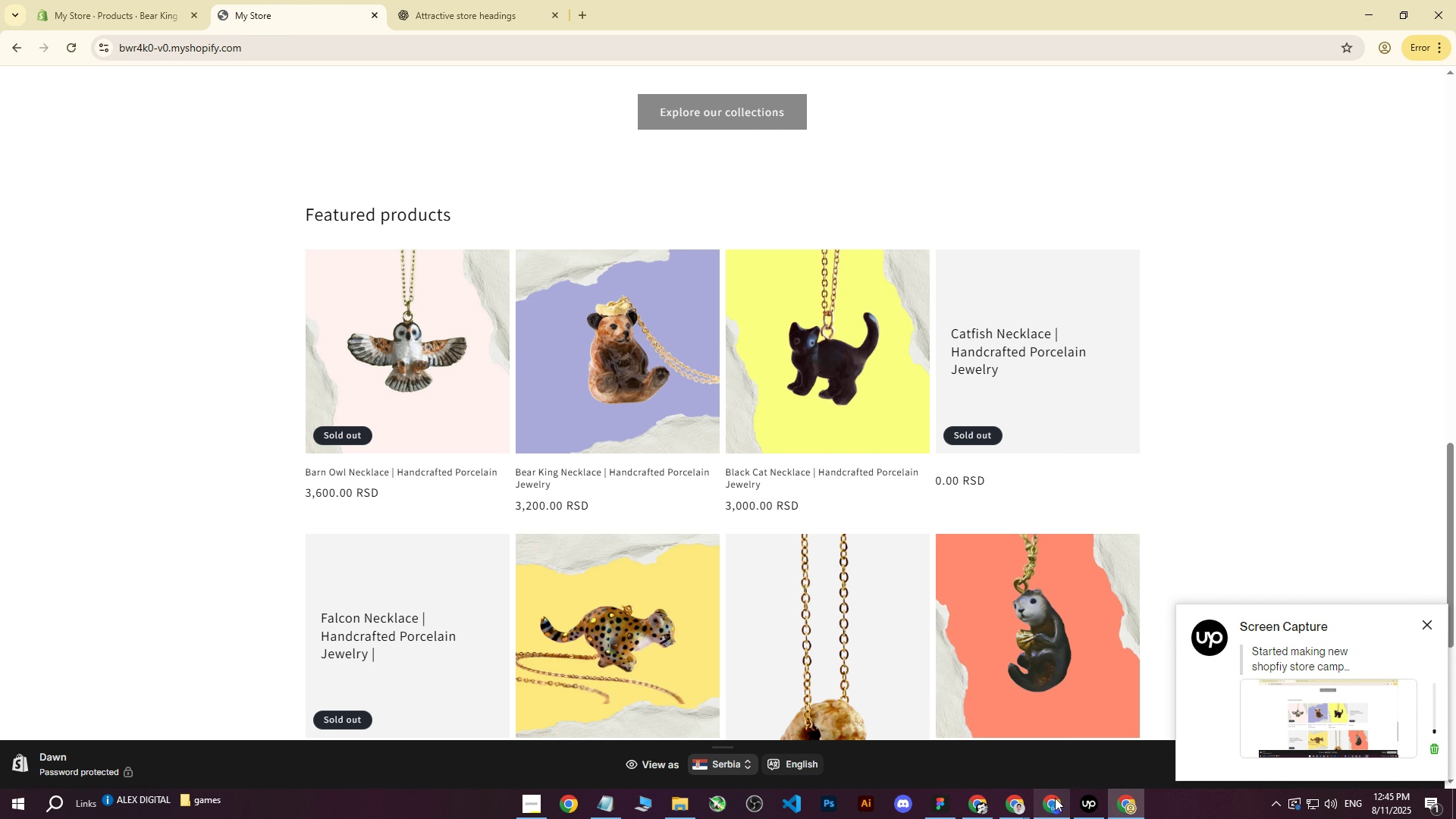 
left_click([1056, 805])
 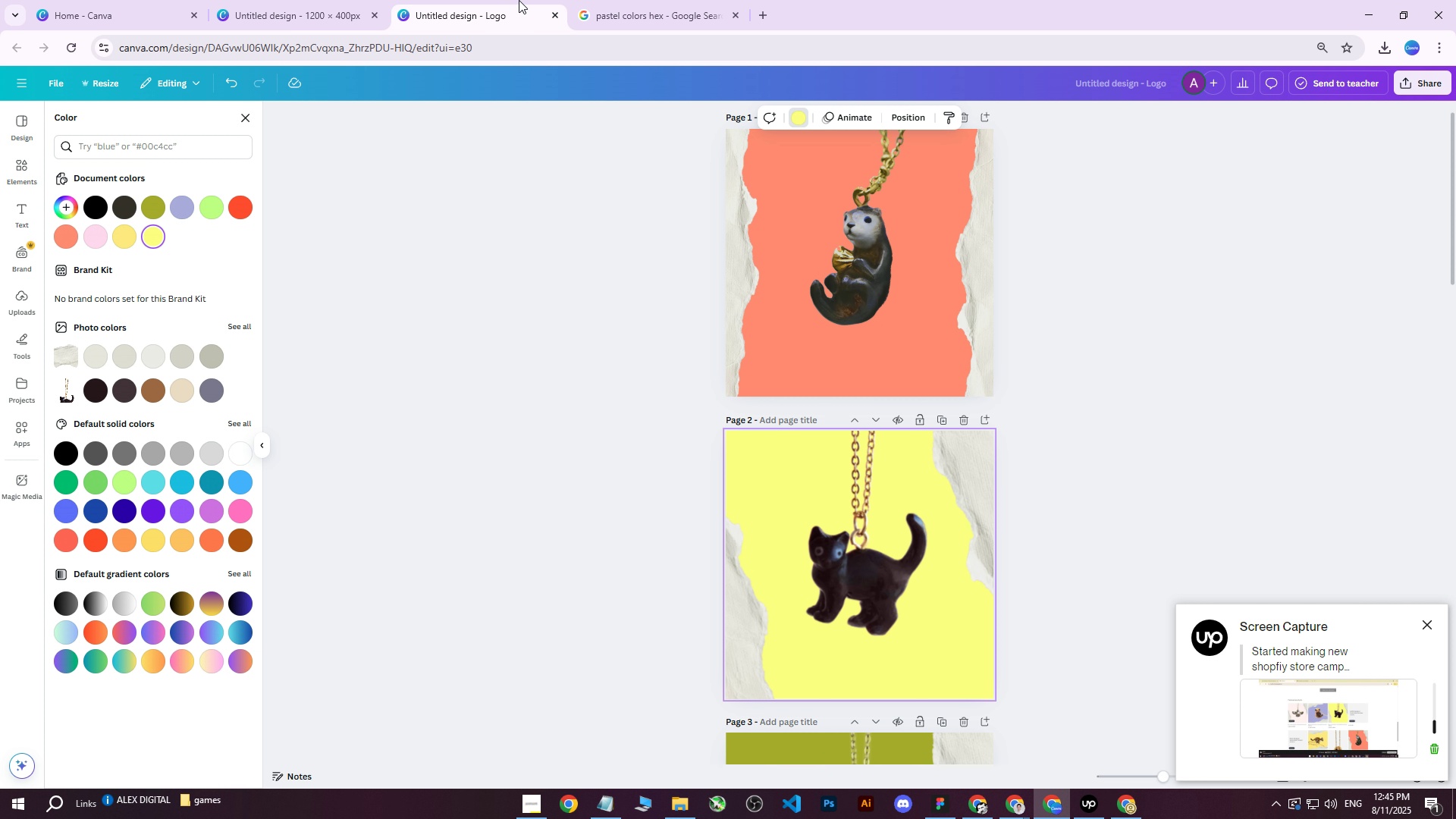 
left_click([579, 0])
 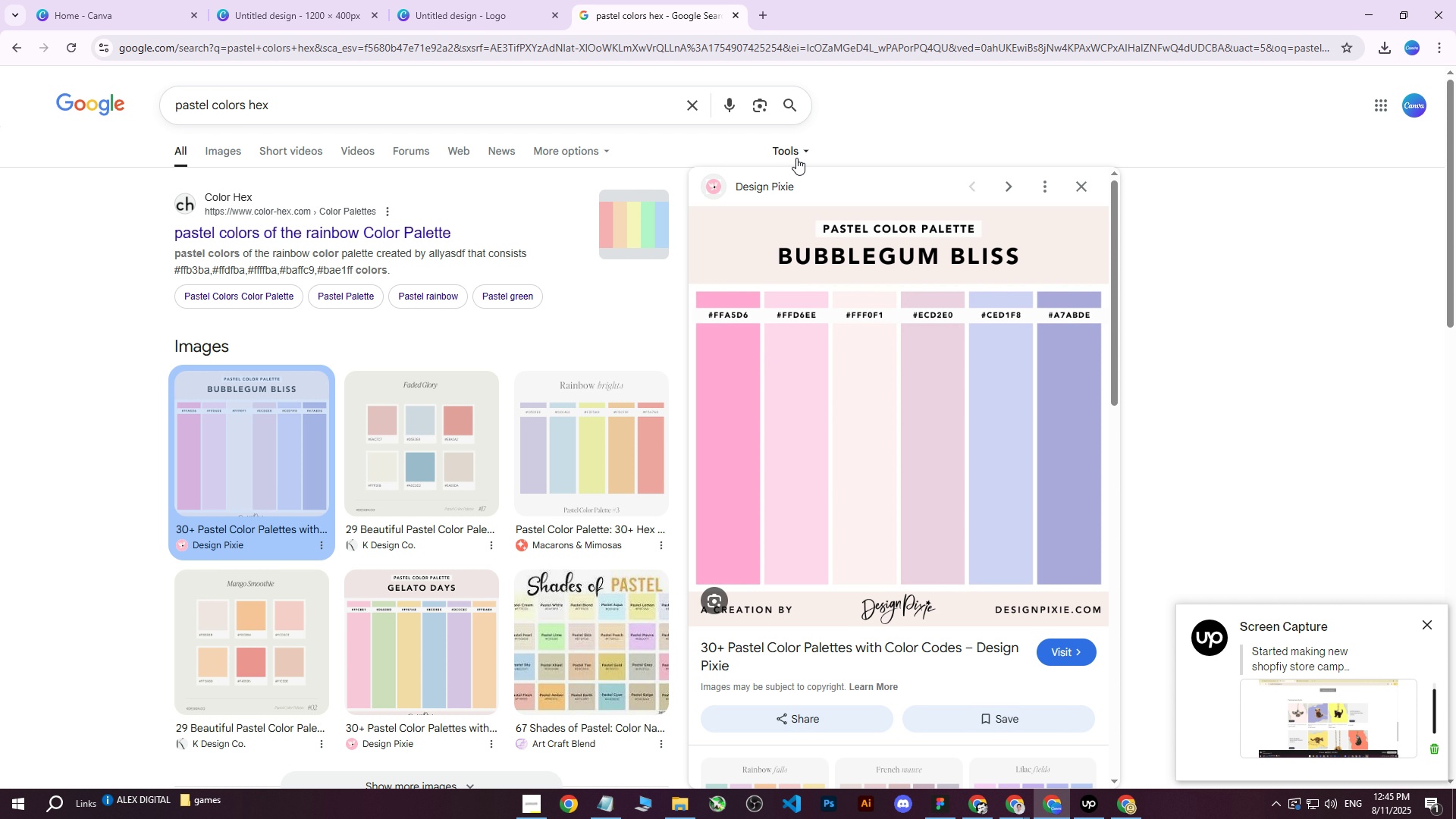 
wait(9.17)
 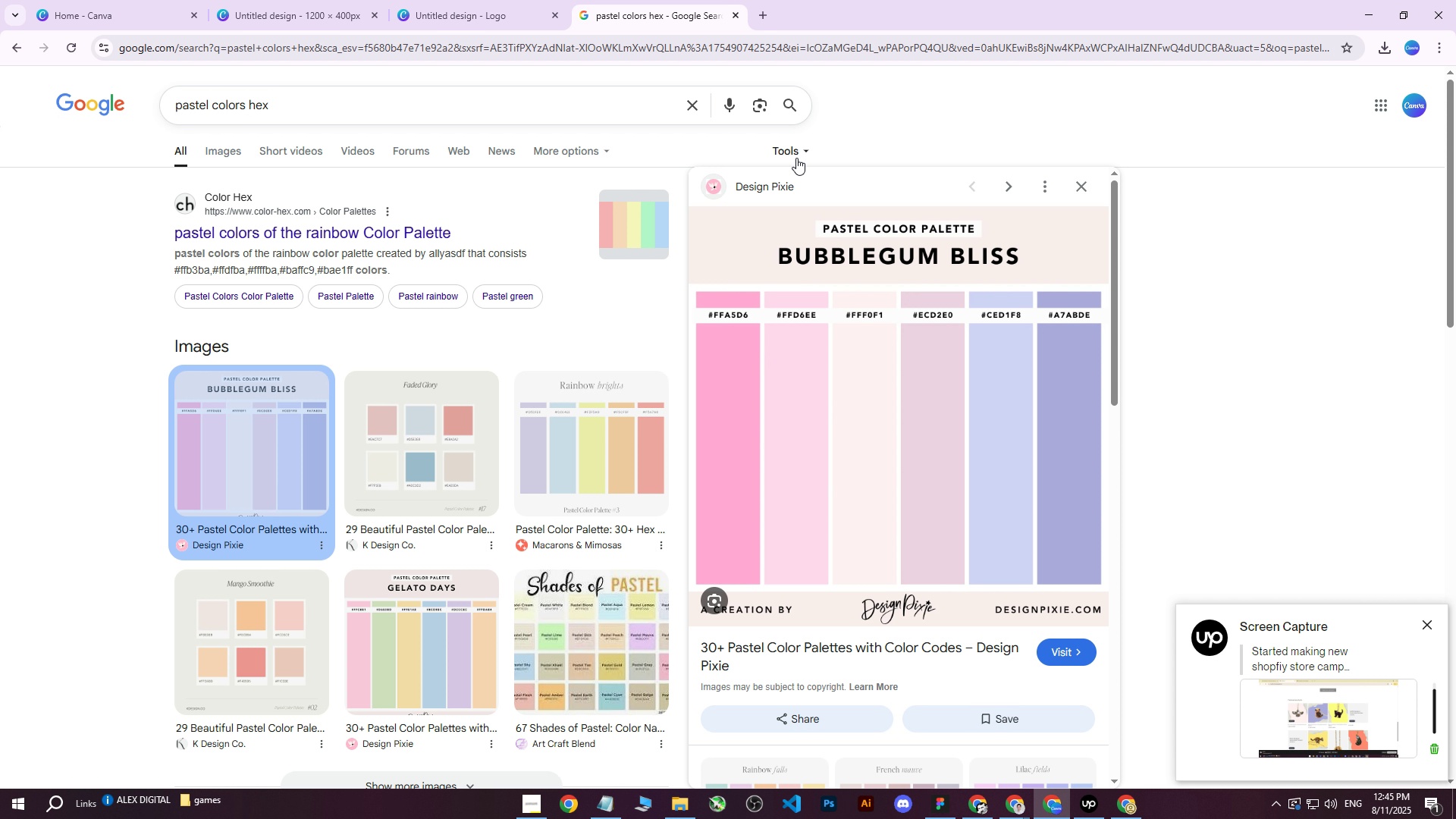 
left_click([1132, 807])
 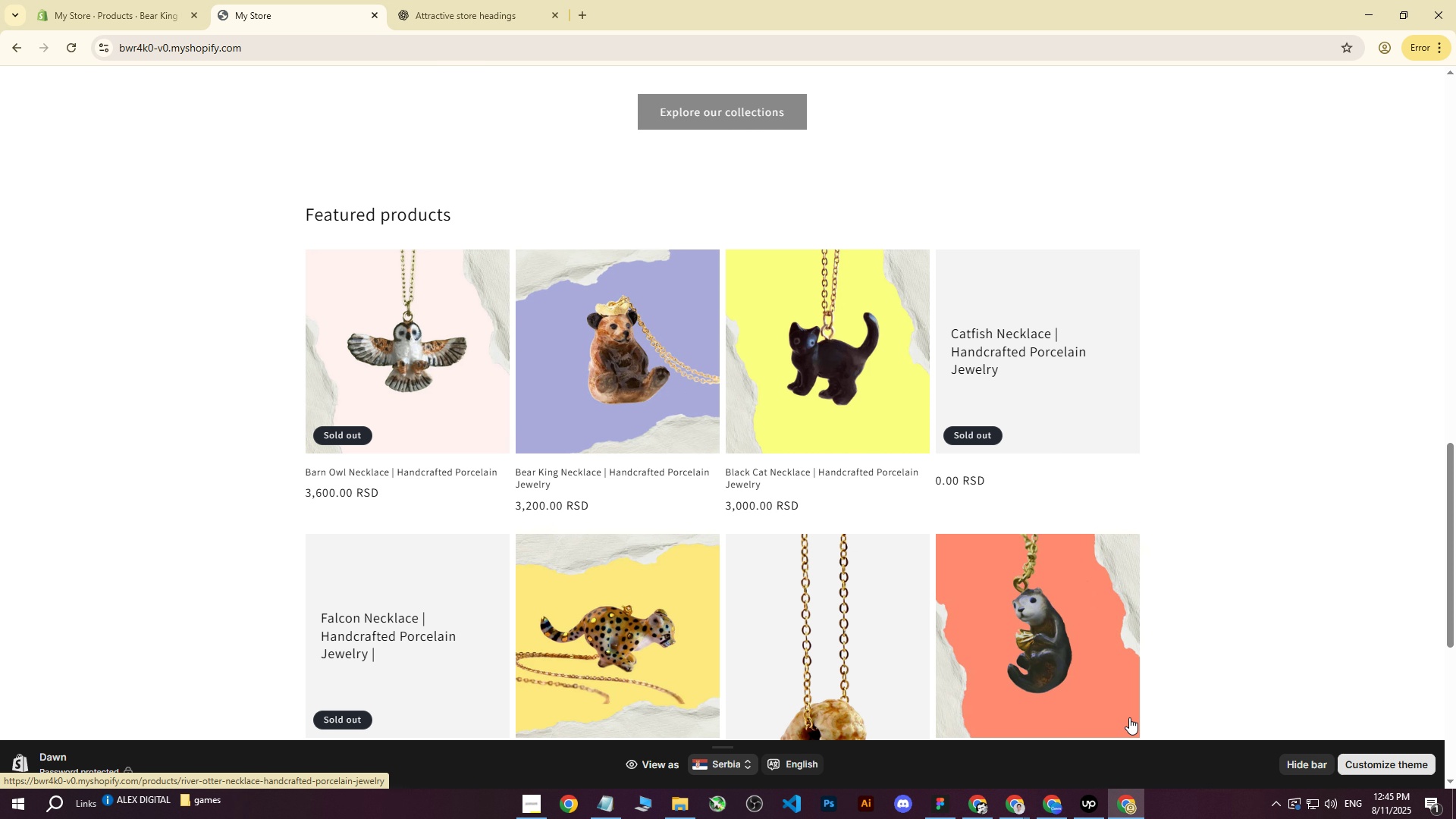 
left_click([1131, 803])
 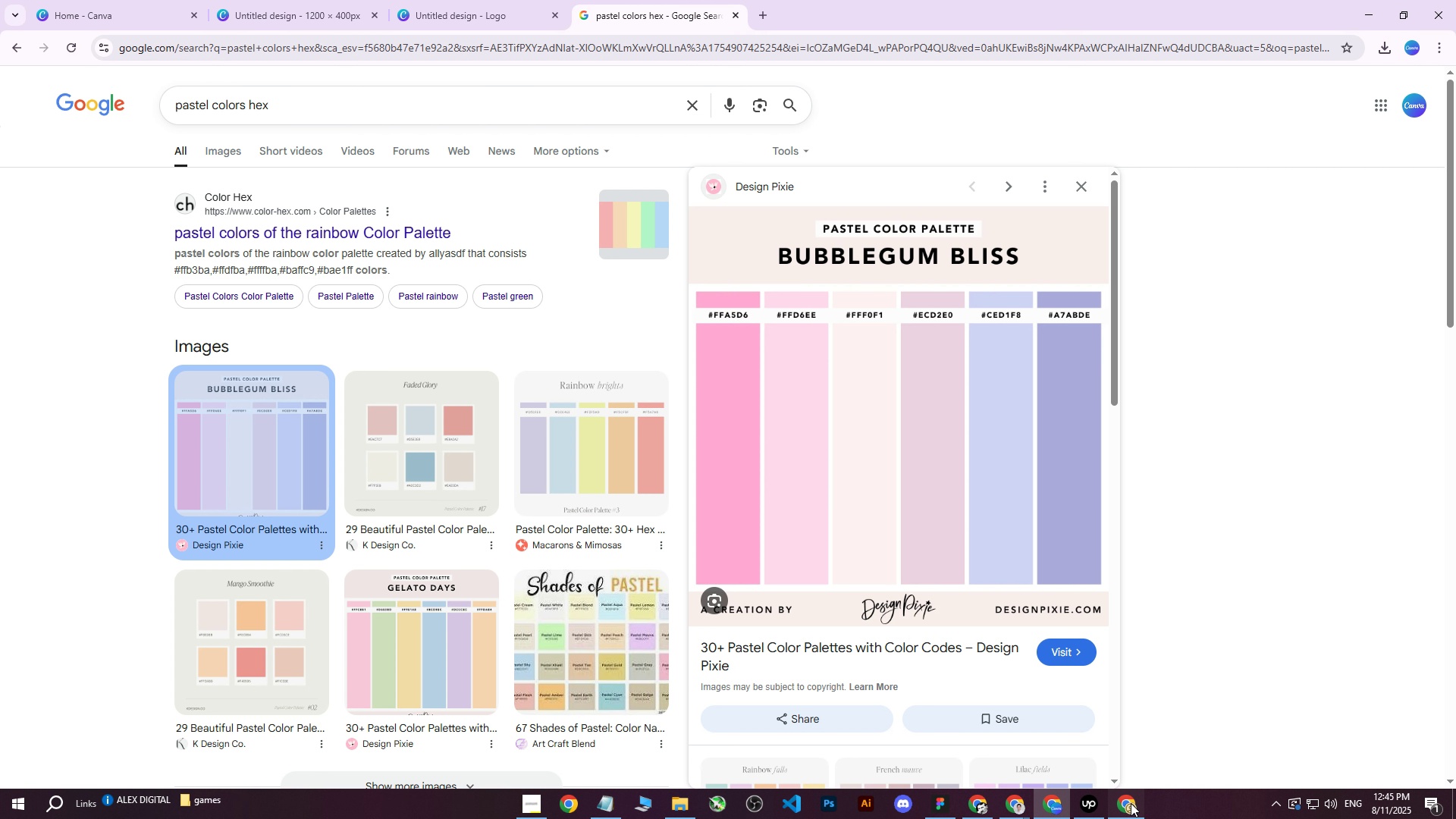 
left_click([1131, 803])
 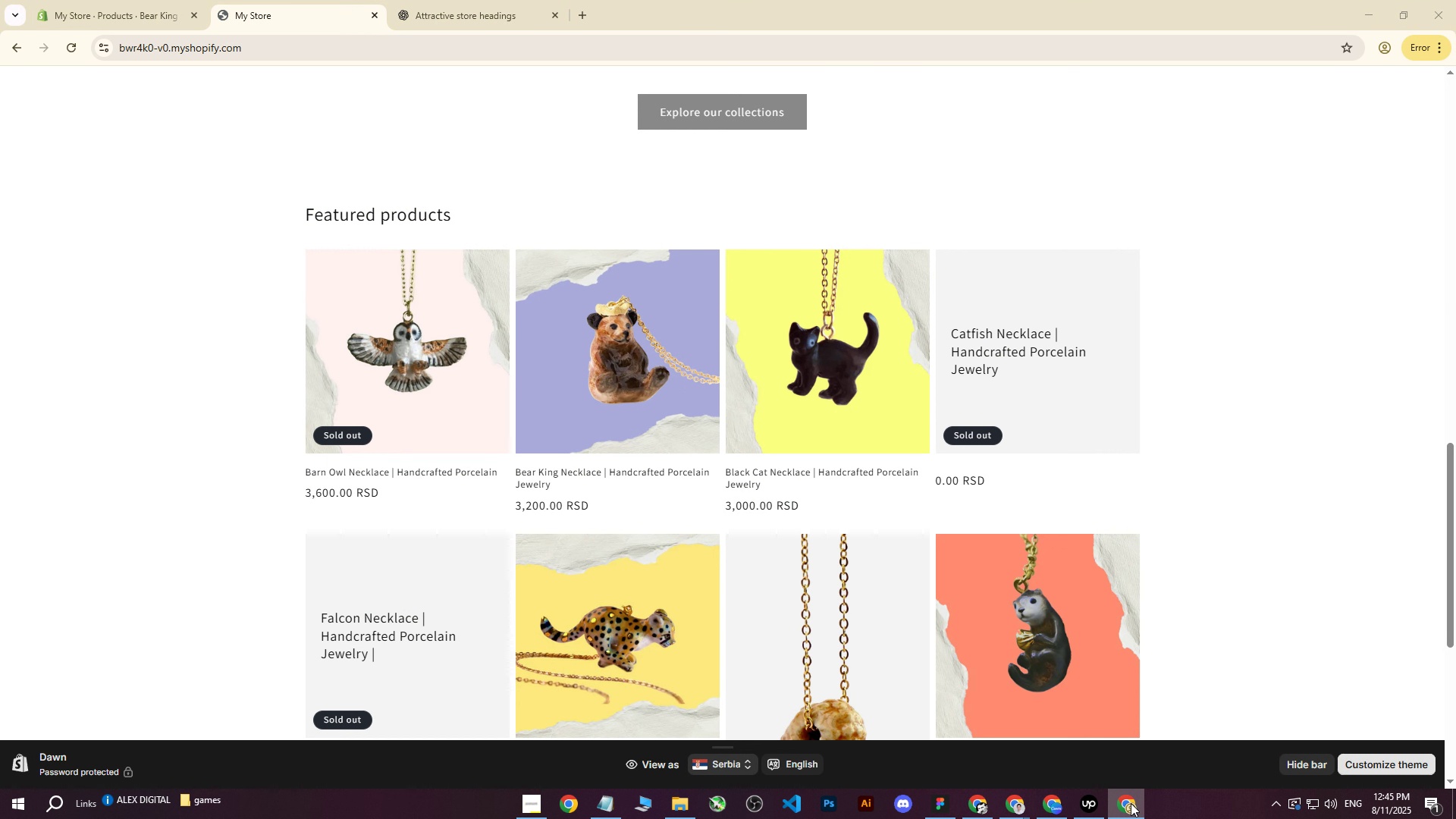 
left_click([1131, 803])
 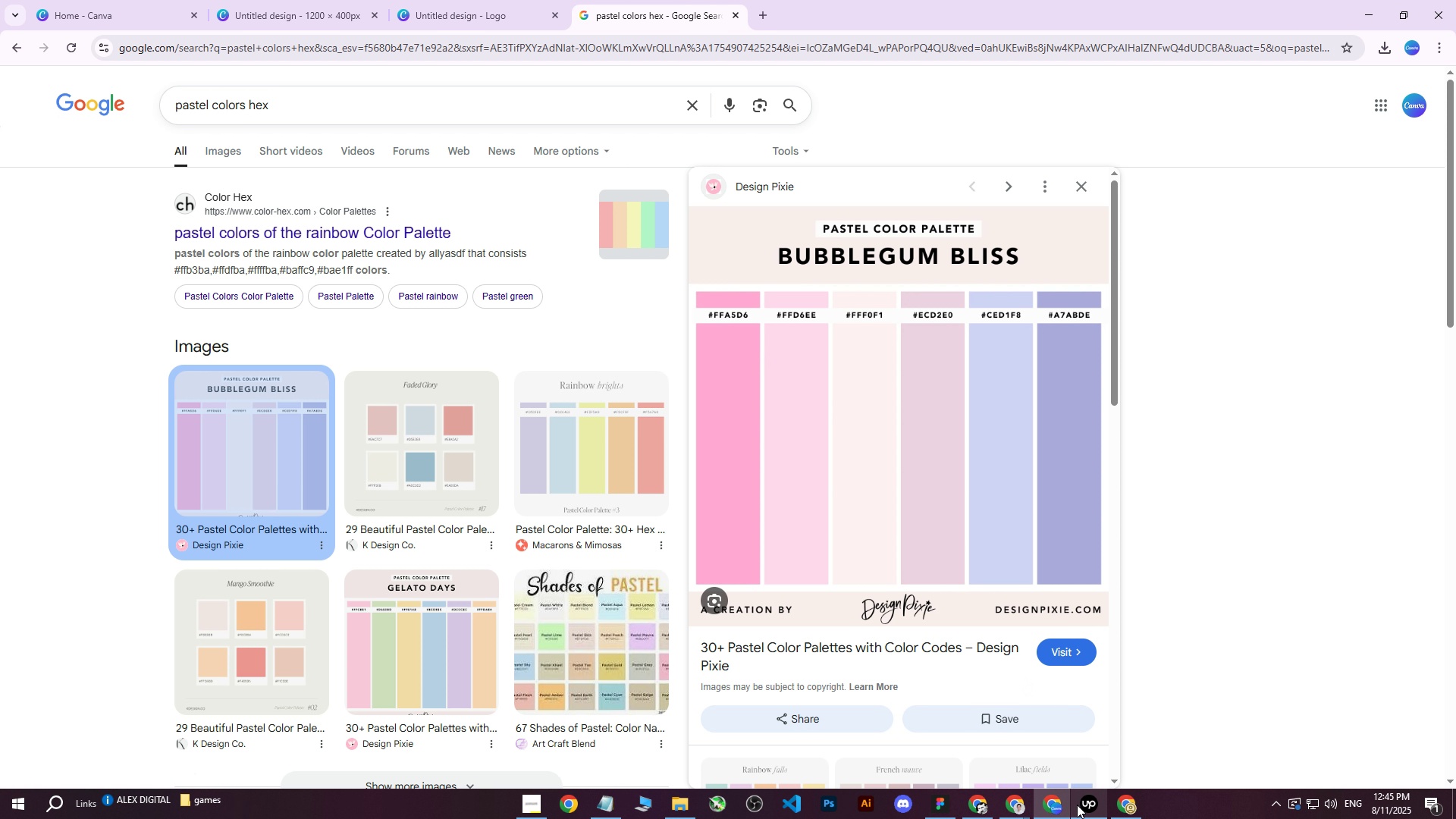 
left_click([1058, 813])
 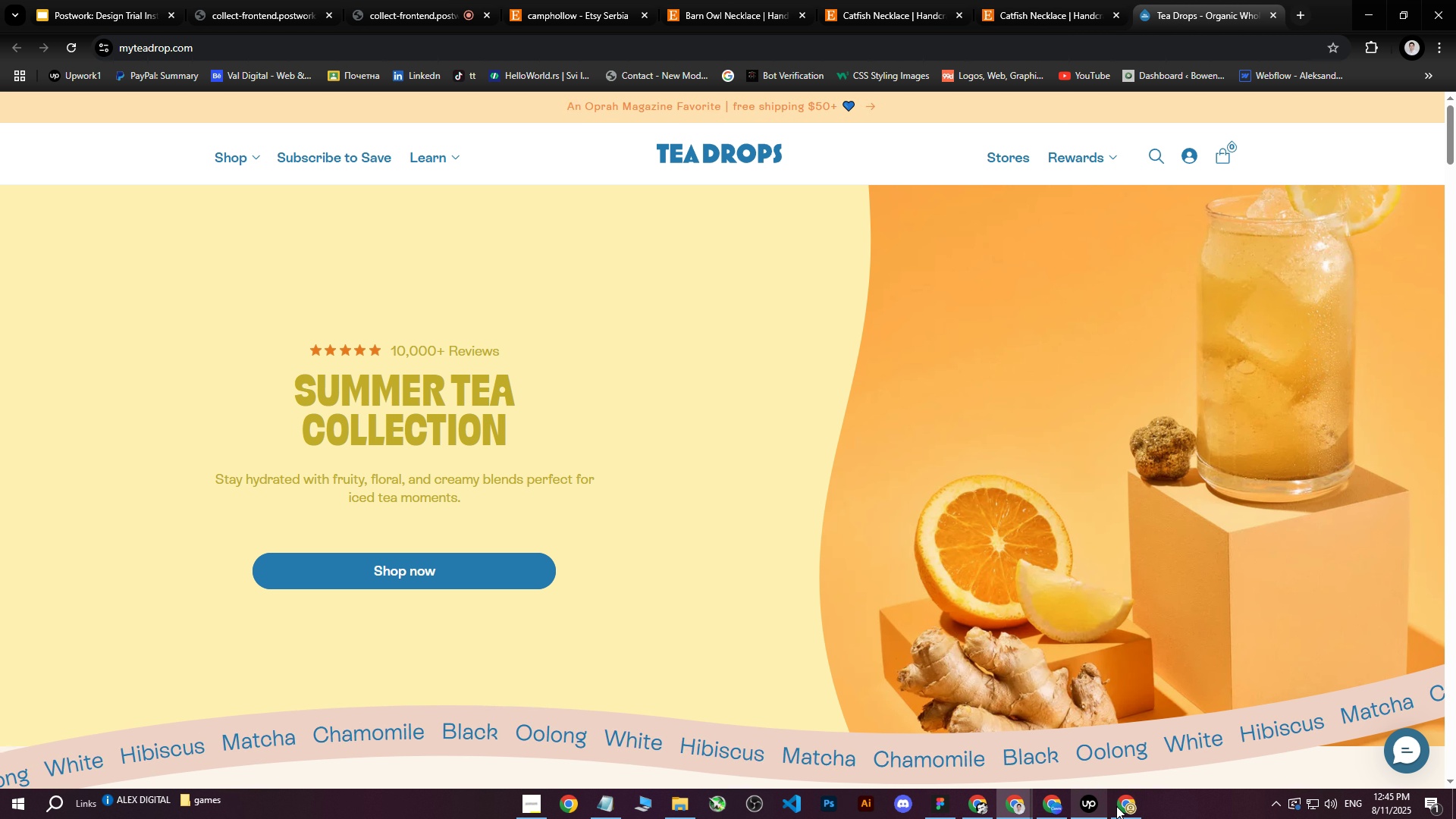 
left_click([1043, 802])
 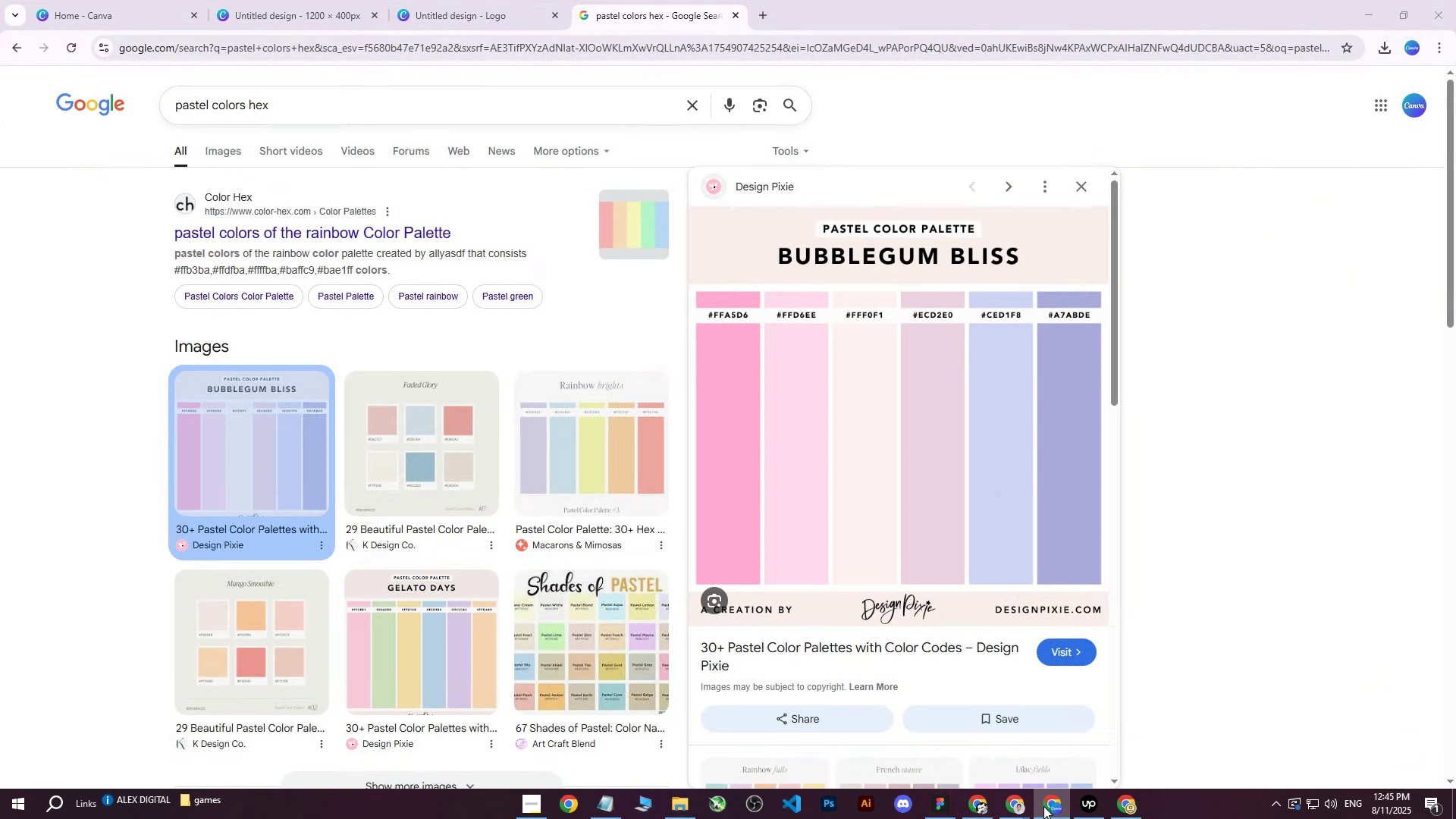 
left_click([1043, 806])
 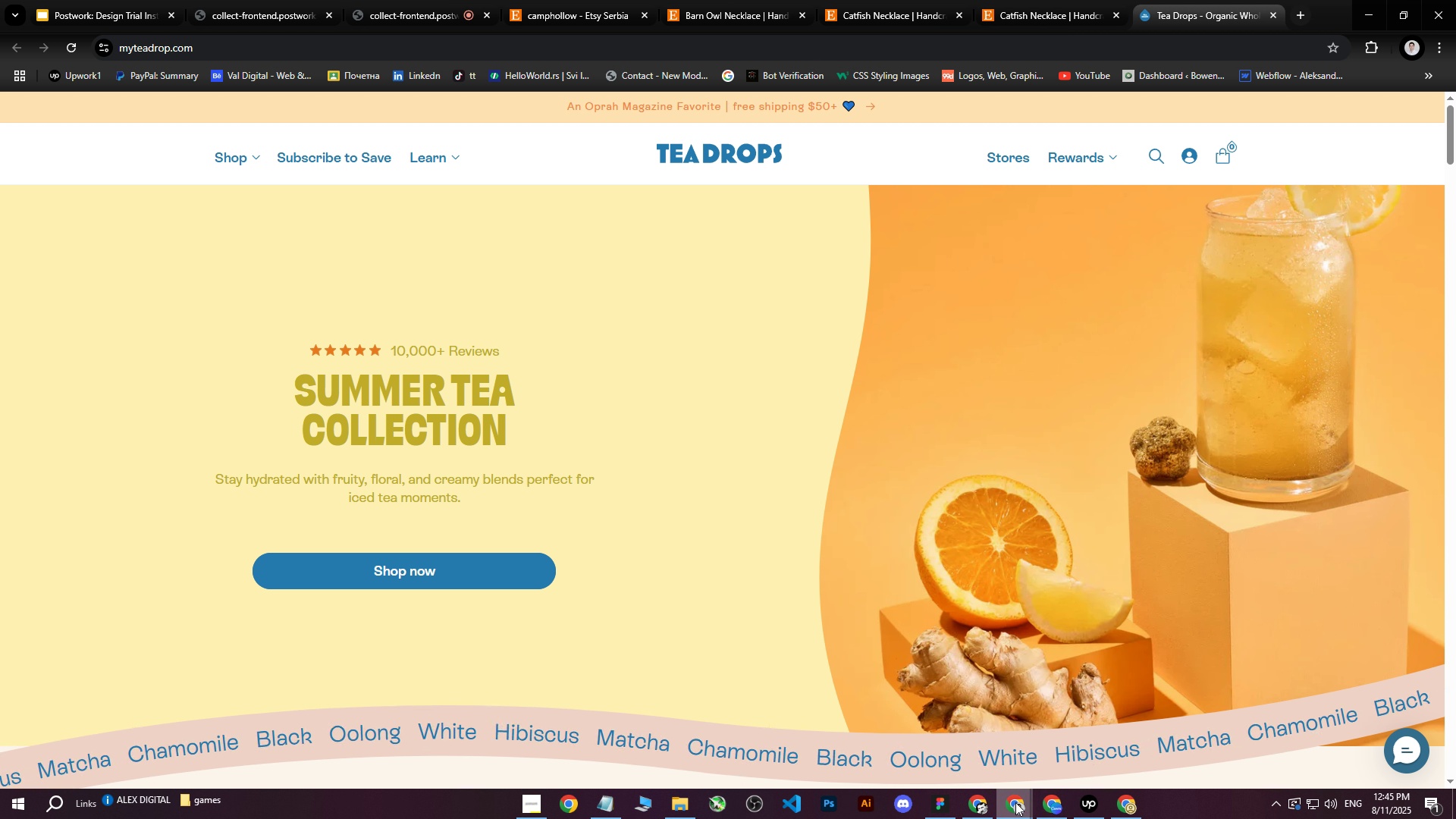 
left_click([1015, 802])
 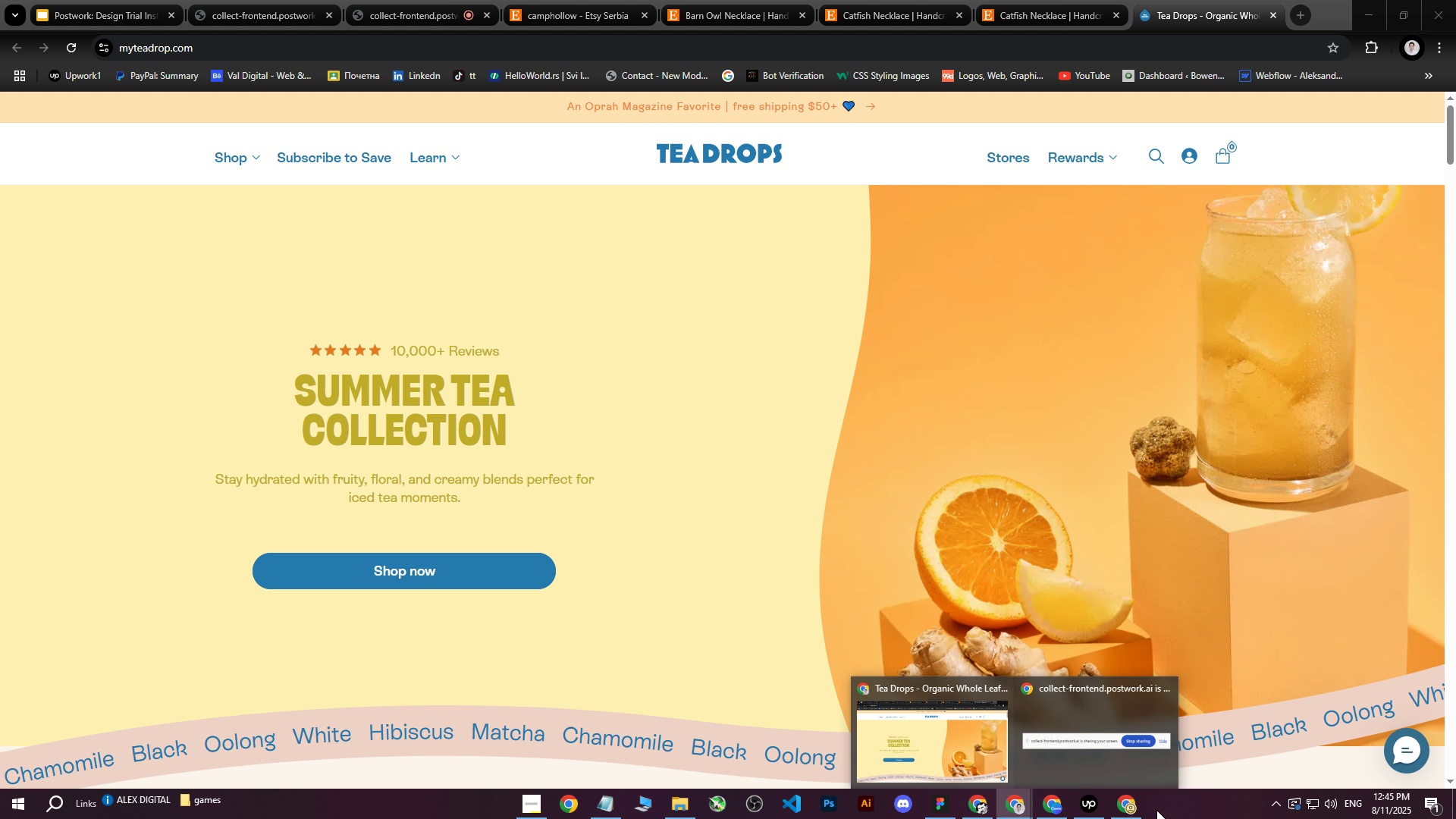 
left_click([1053, 802])
 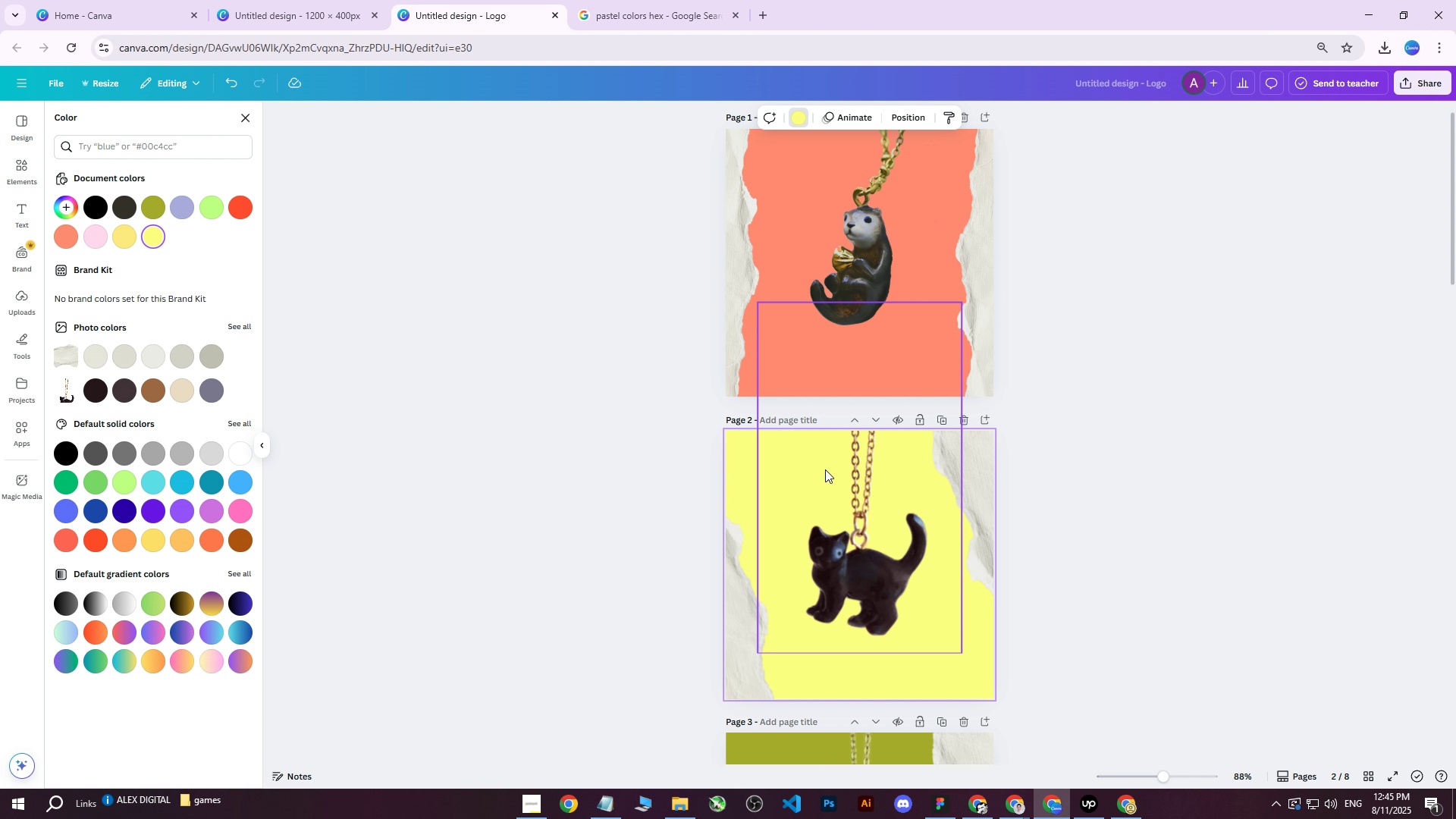 
left_click([802, 110])
 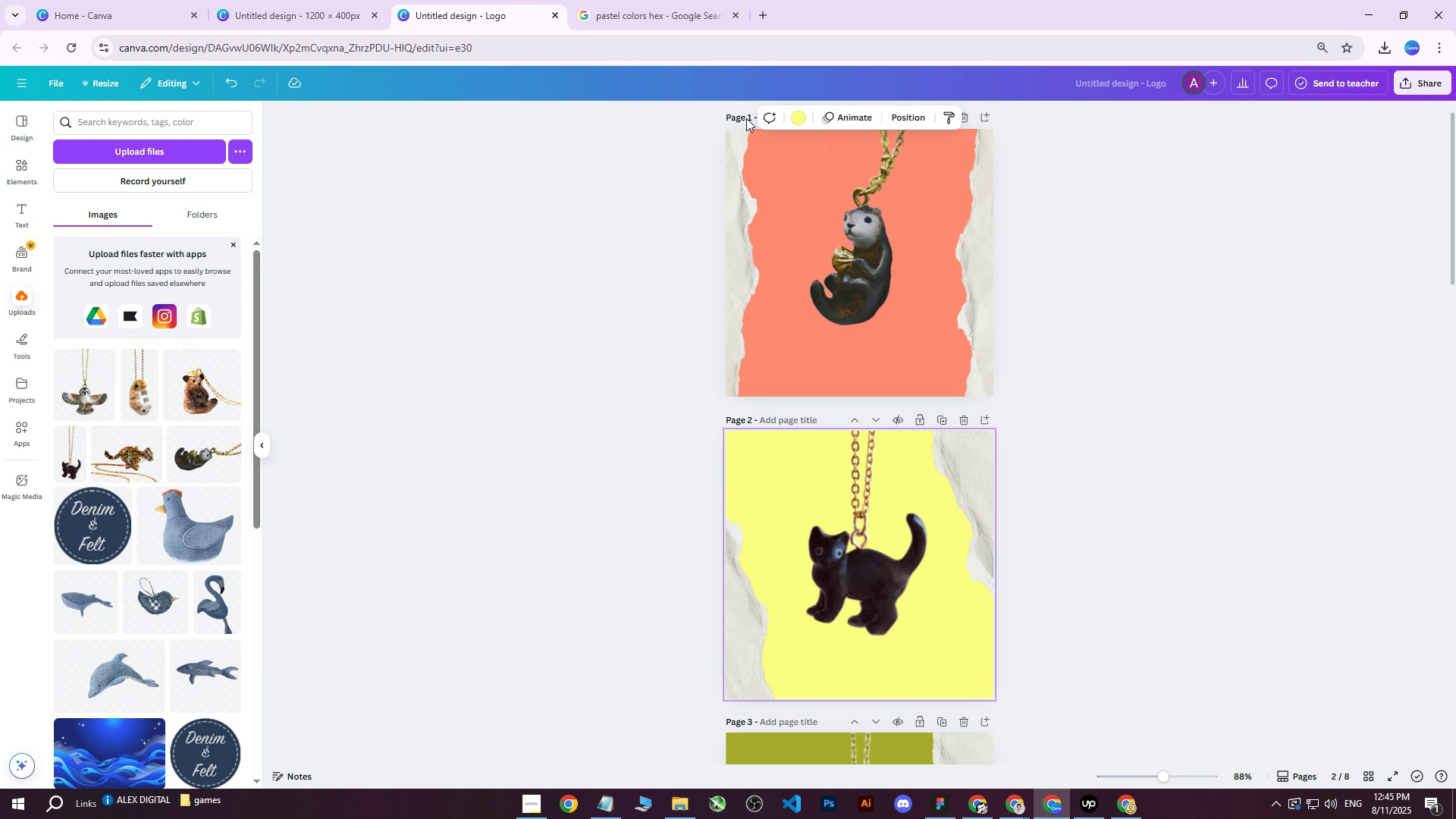 
left_click([799, 118])
 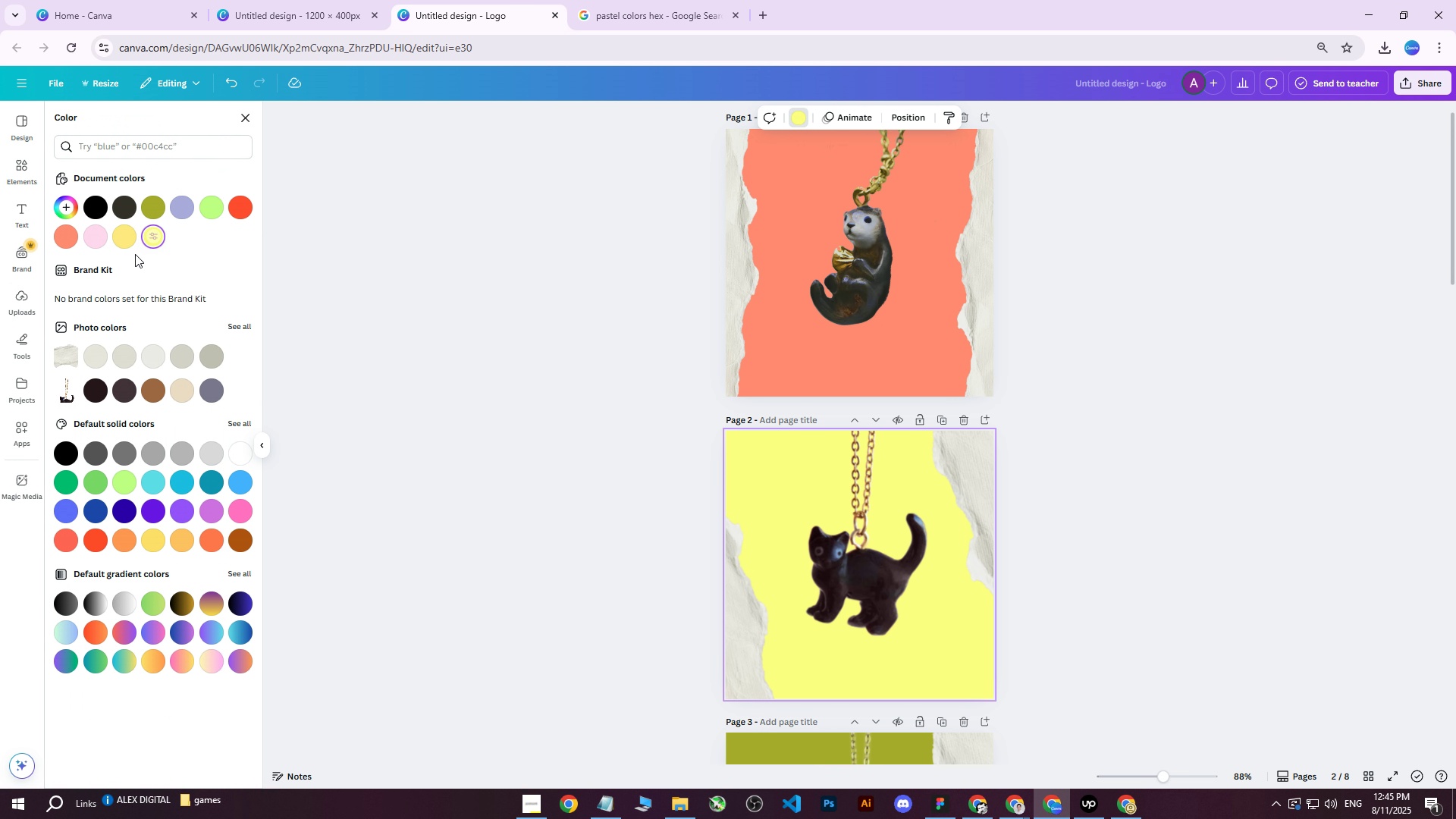 
left_click([158, 235])
 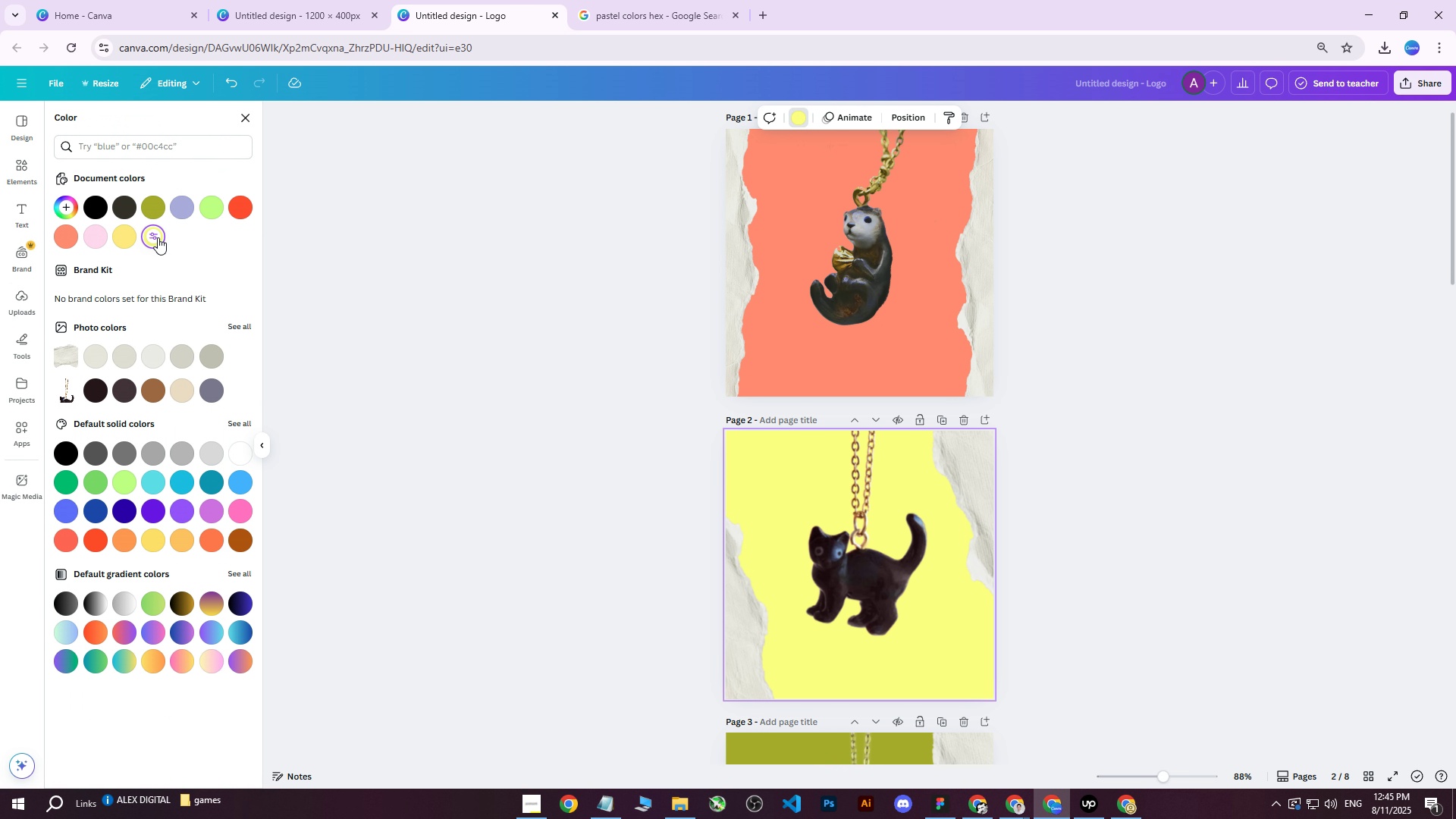 
left_click([158, 237])
 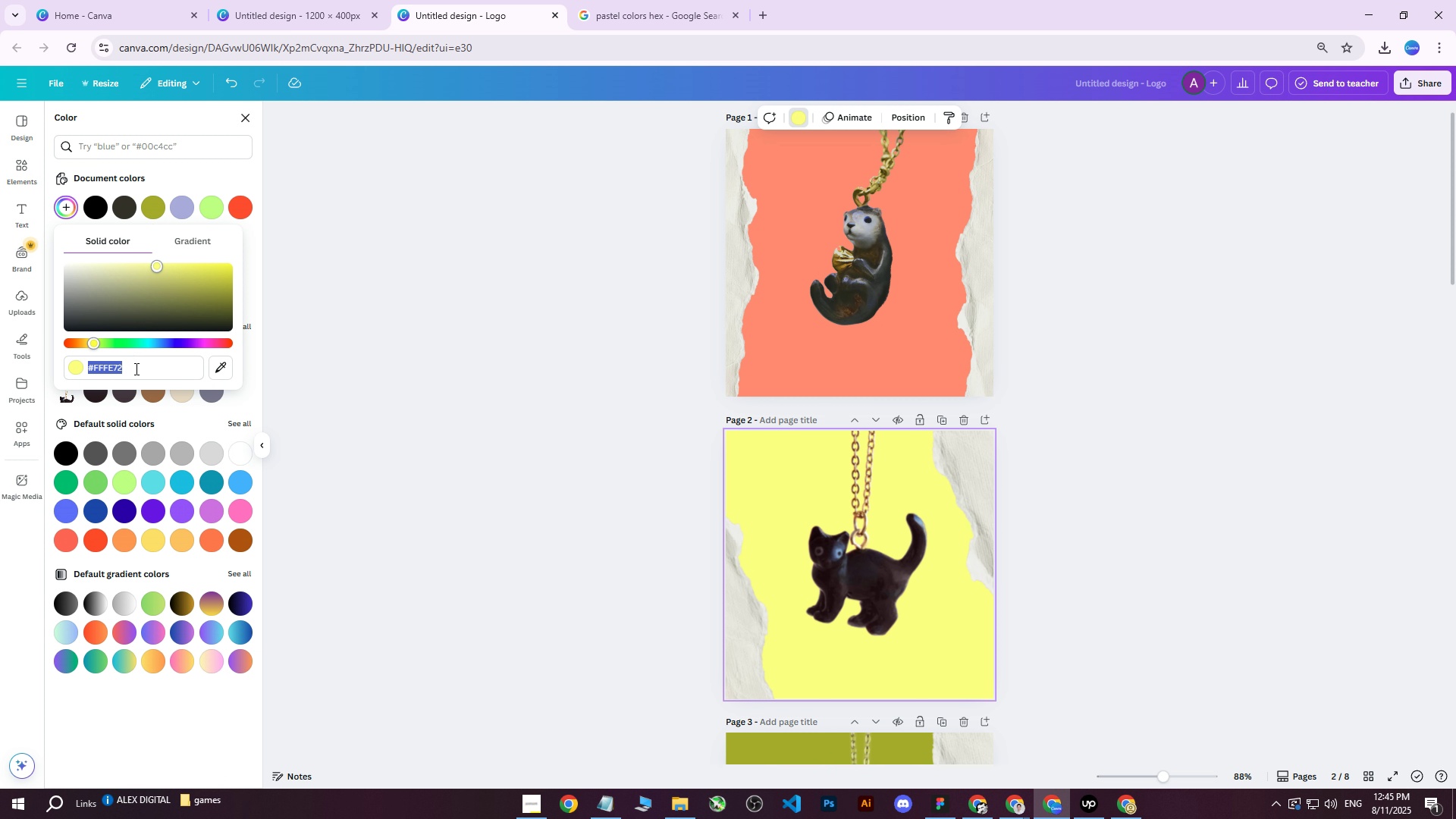 
left_click([135, 369])
 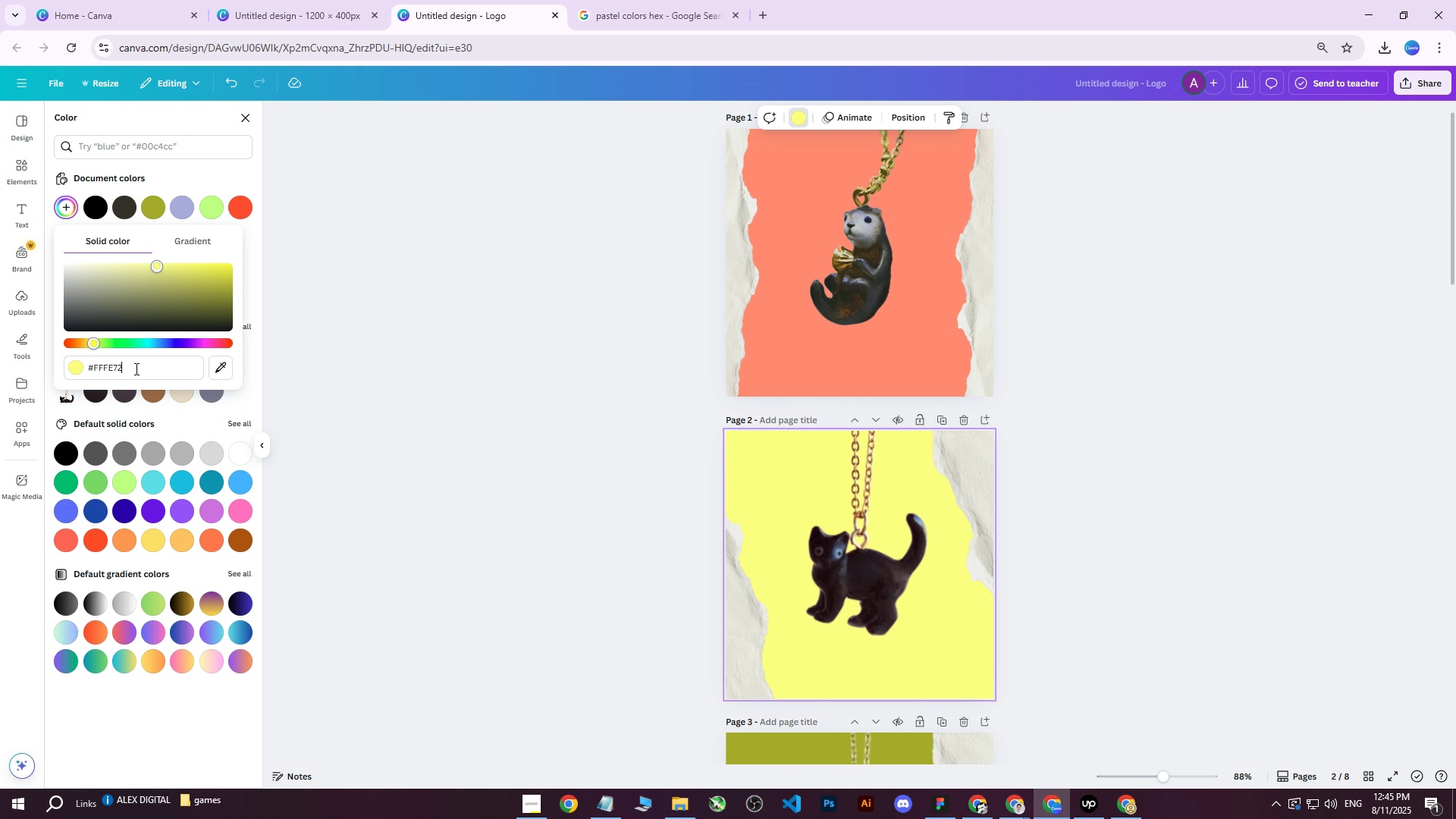 
left_click_drag(start_coordinate=[135, 369], to_coordinate=[104, 374])
 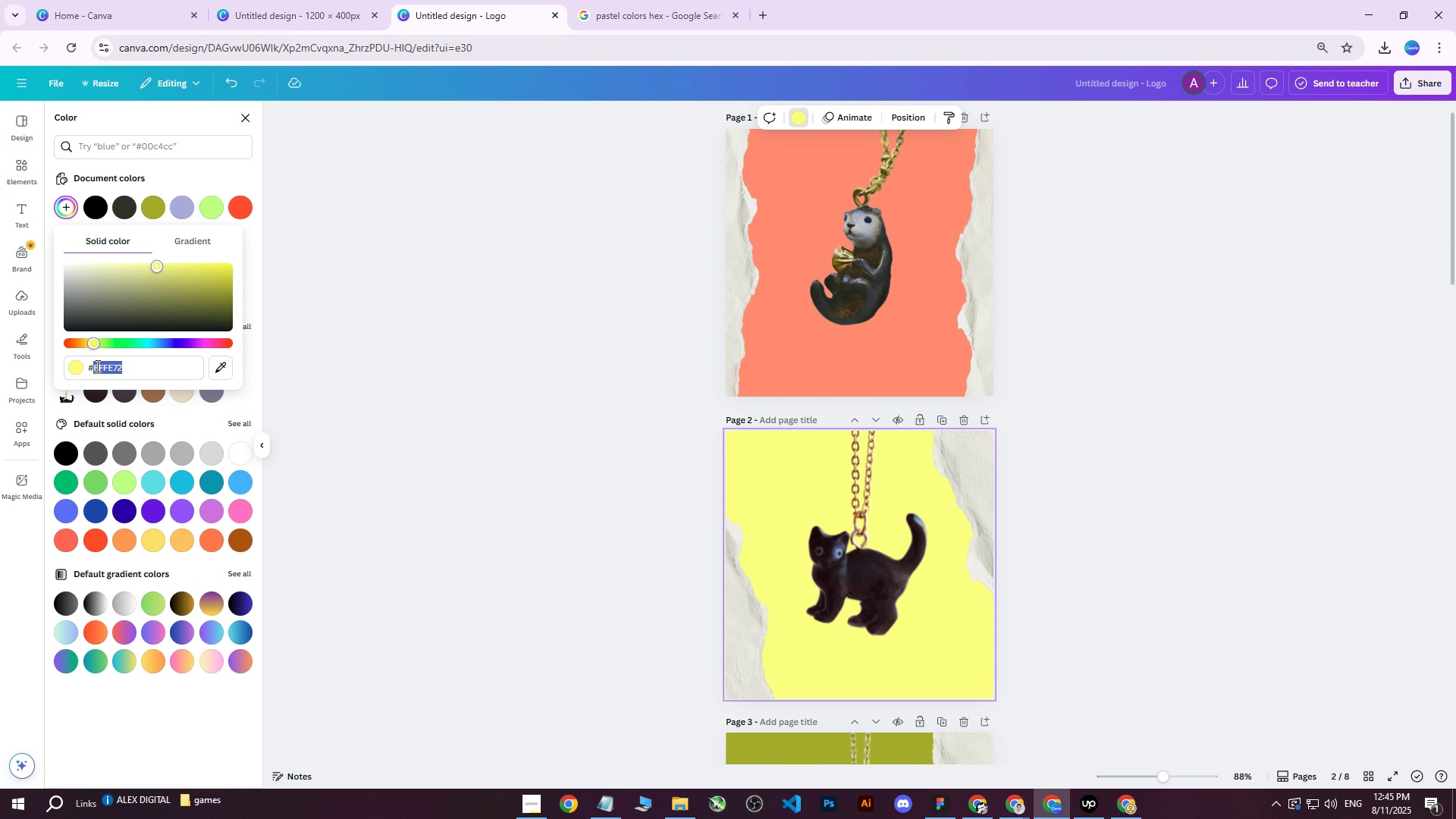 
left_click([96, 366])
 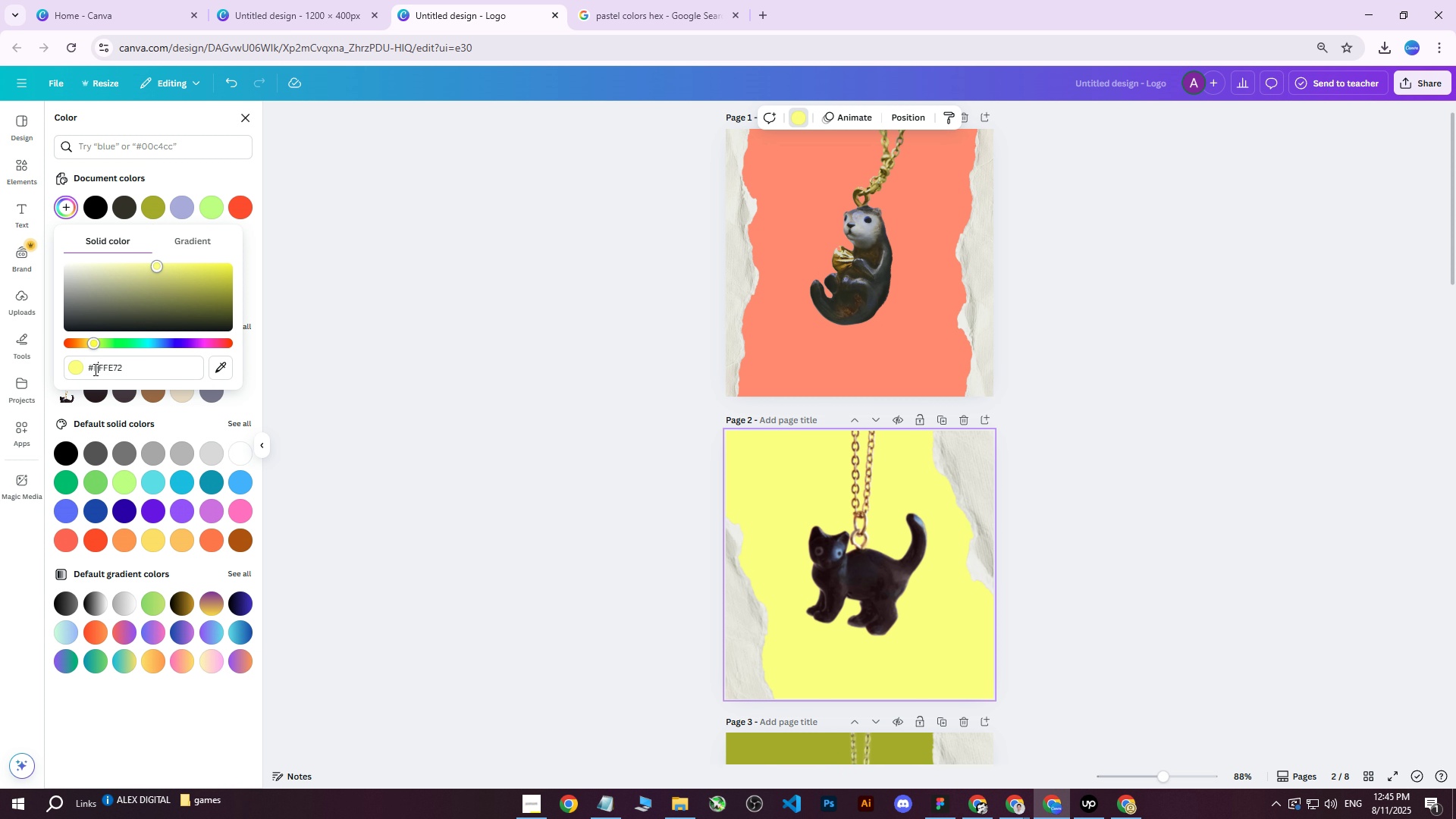 
left_click_drag(start_coordinate=[94, 369], to_coordinate=[130, 366])
 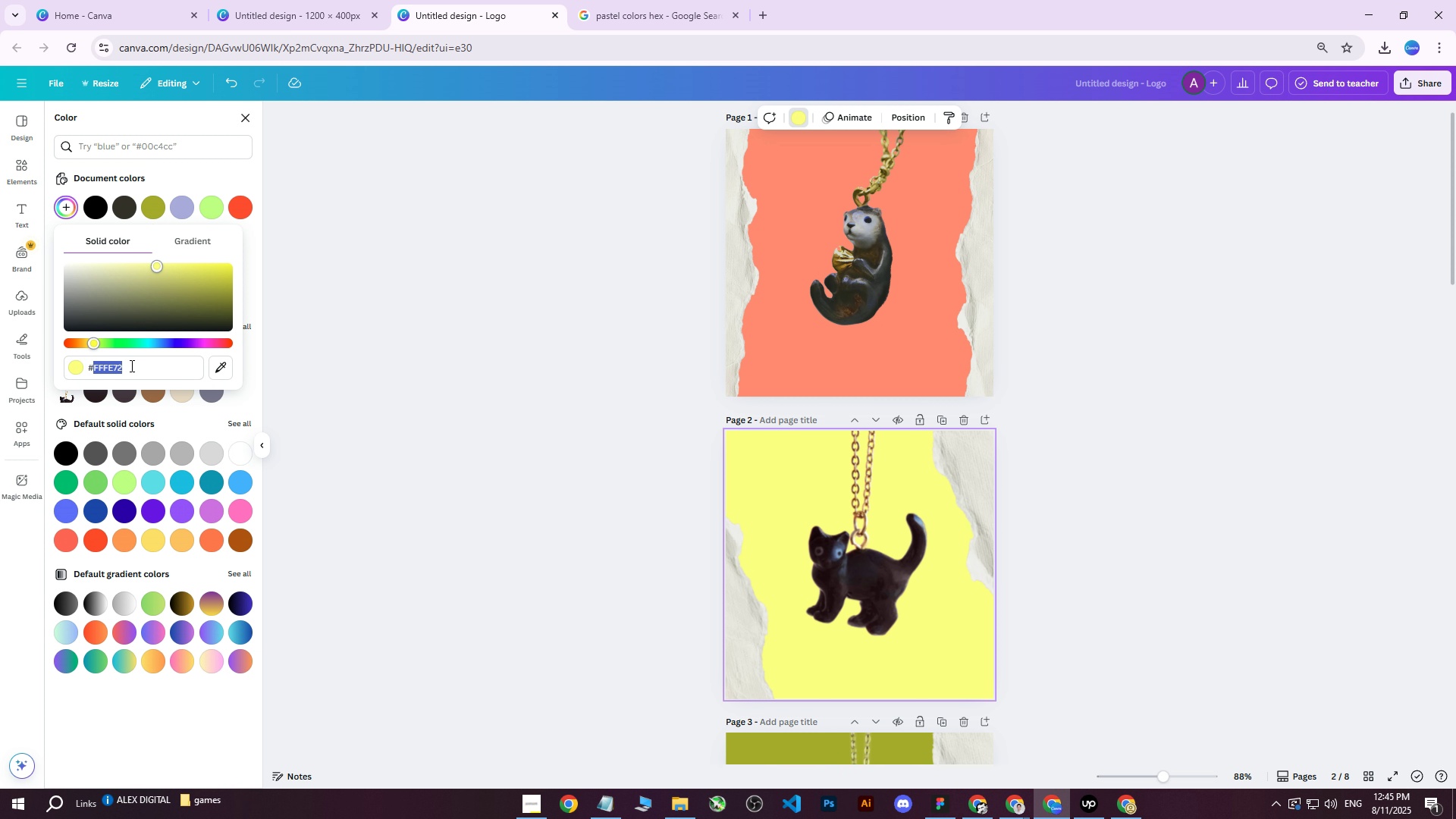 
type(ffd)
 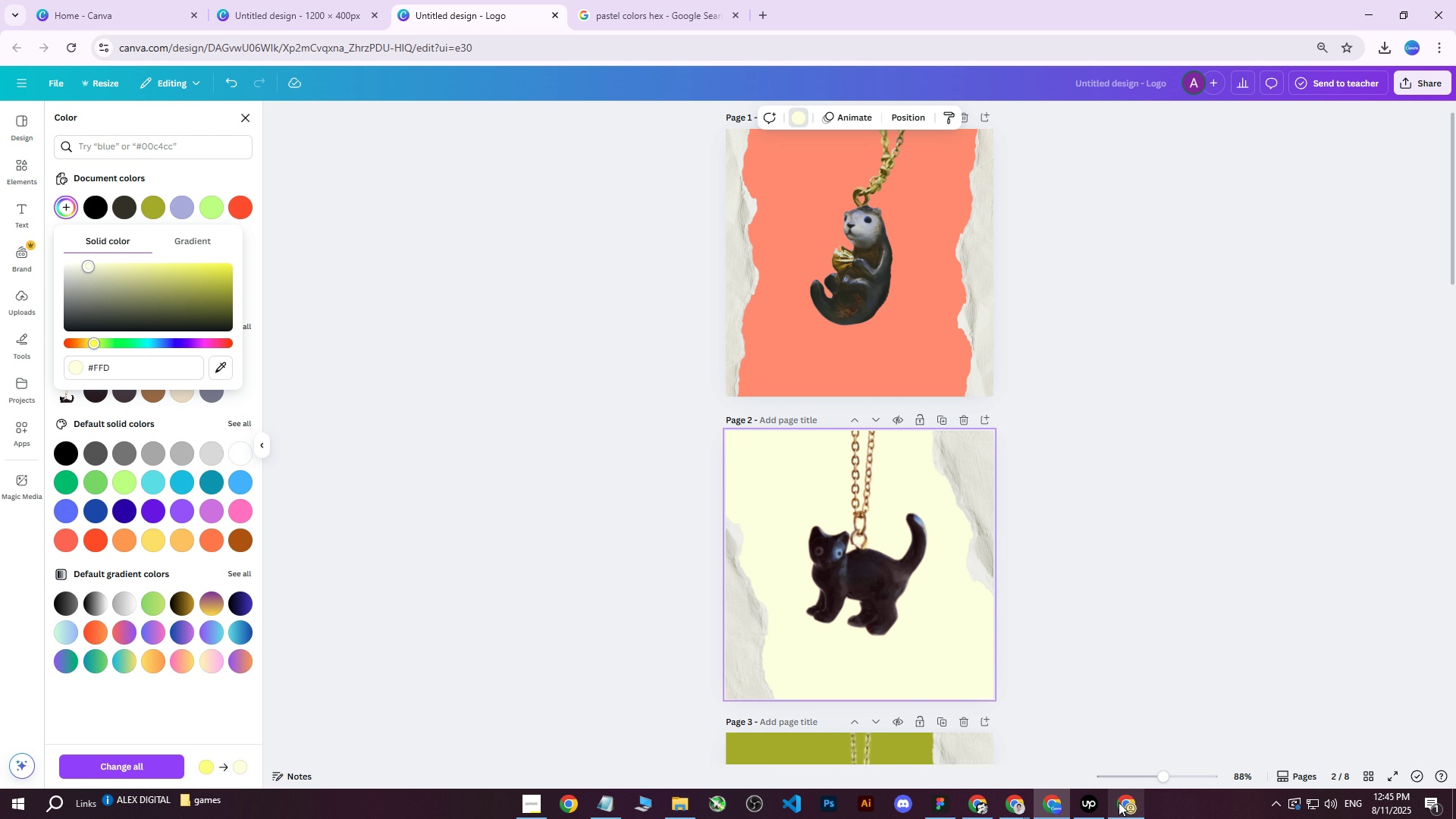 
left_click([605, 0])
 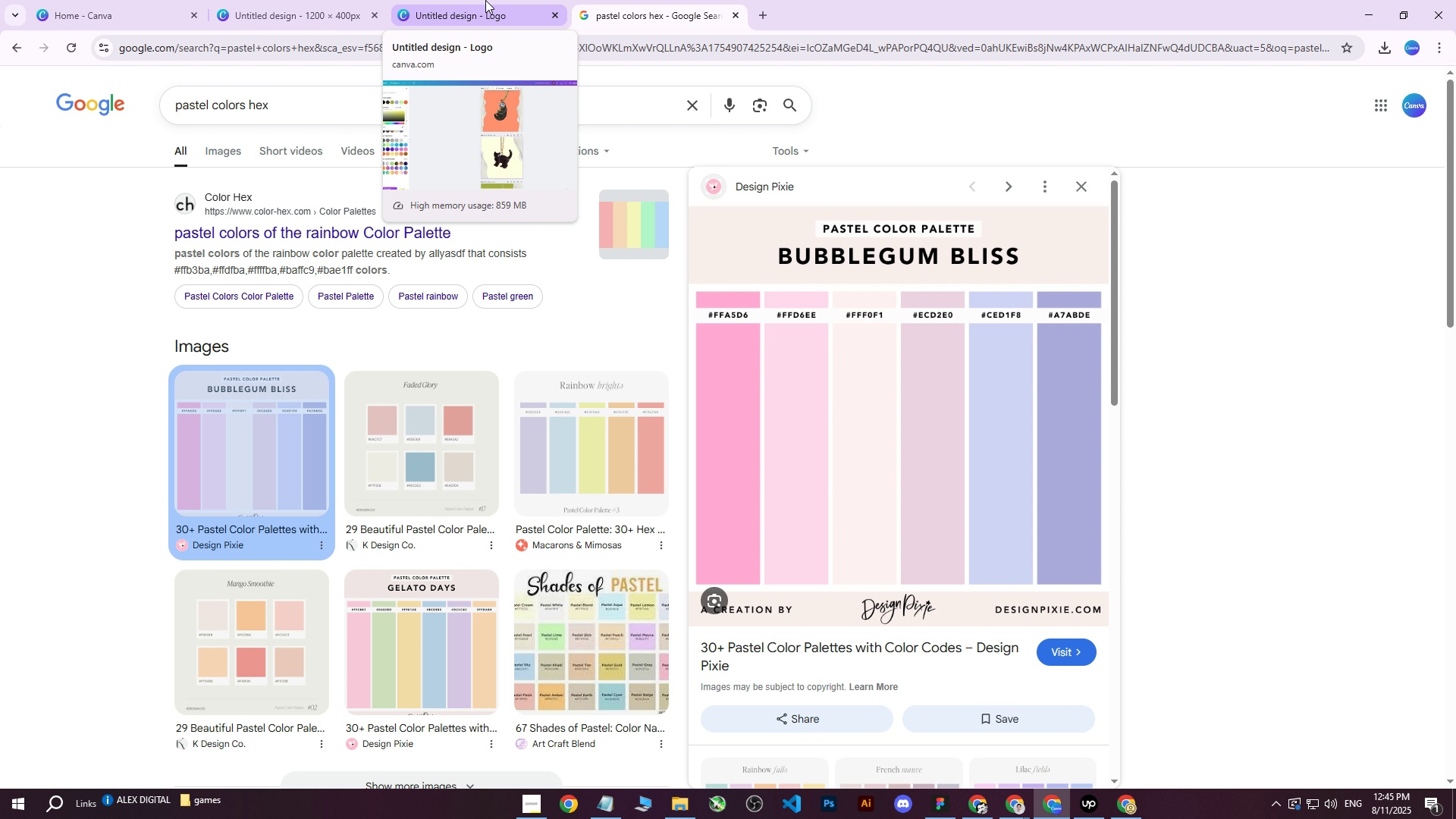 
left_click([485, 0])
 